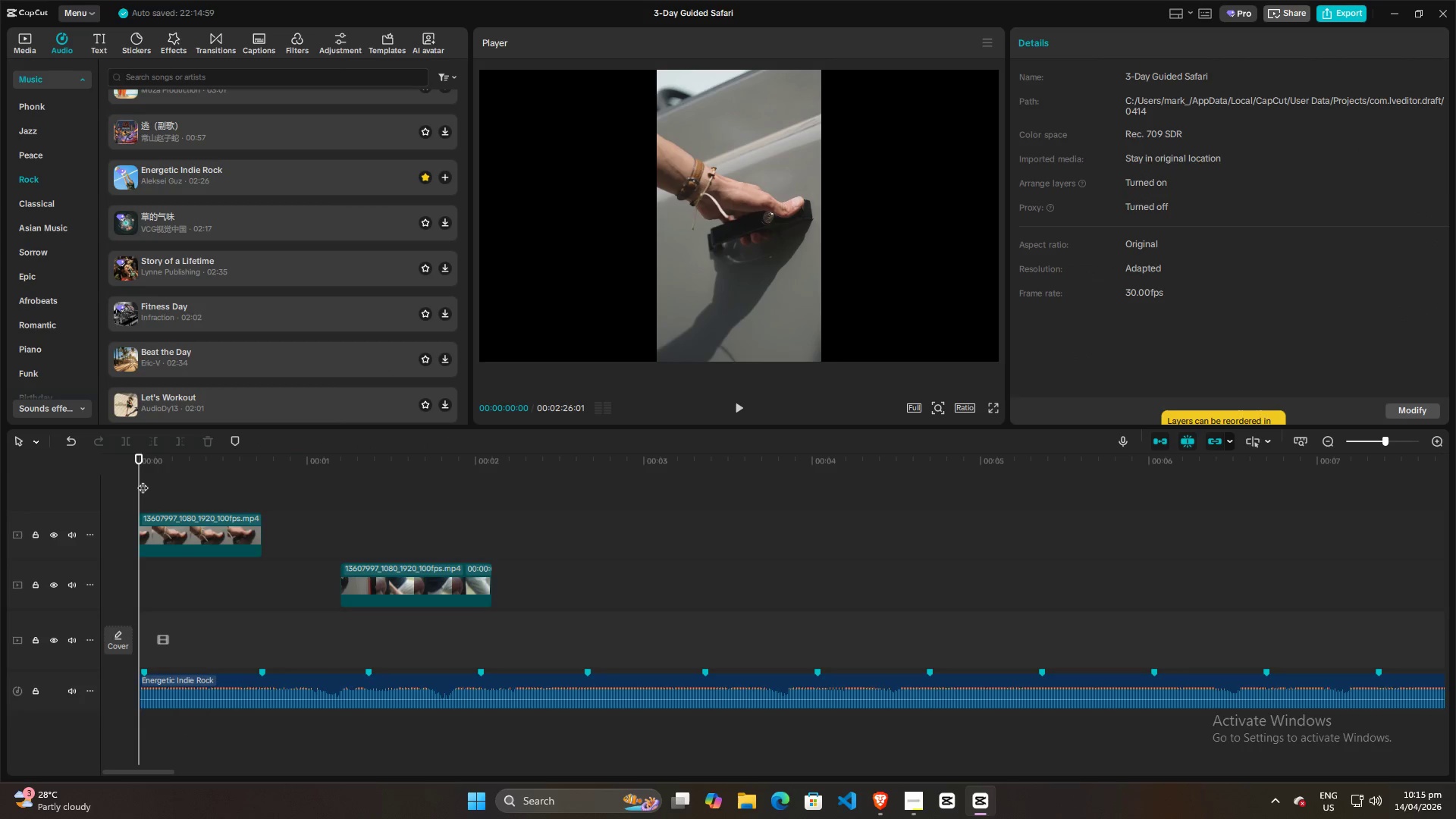 
left_click_drag(start_coordinate=[143, 480], to_coordinate=[102, 487])
 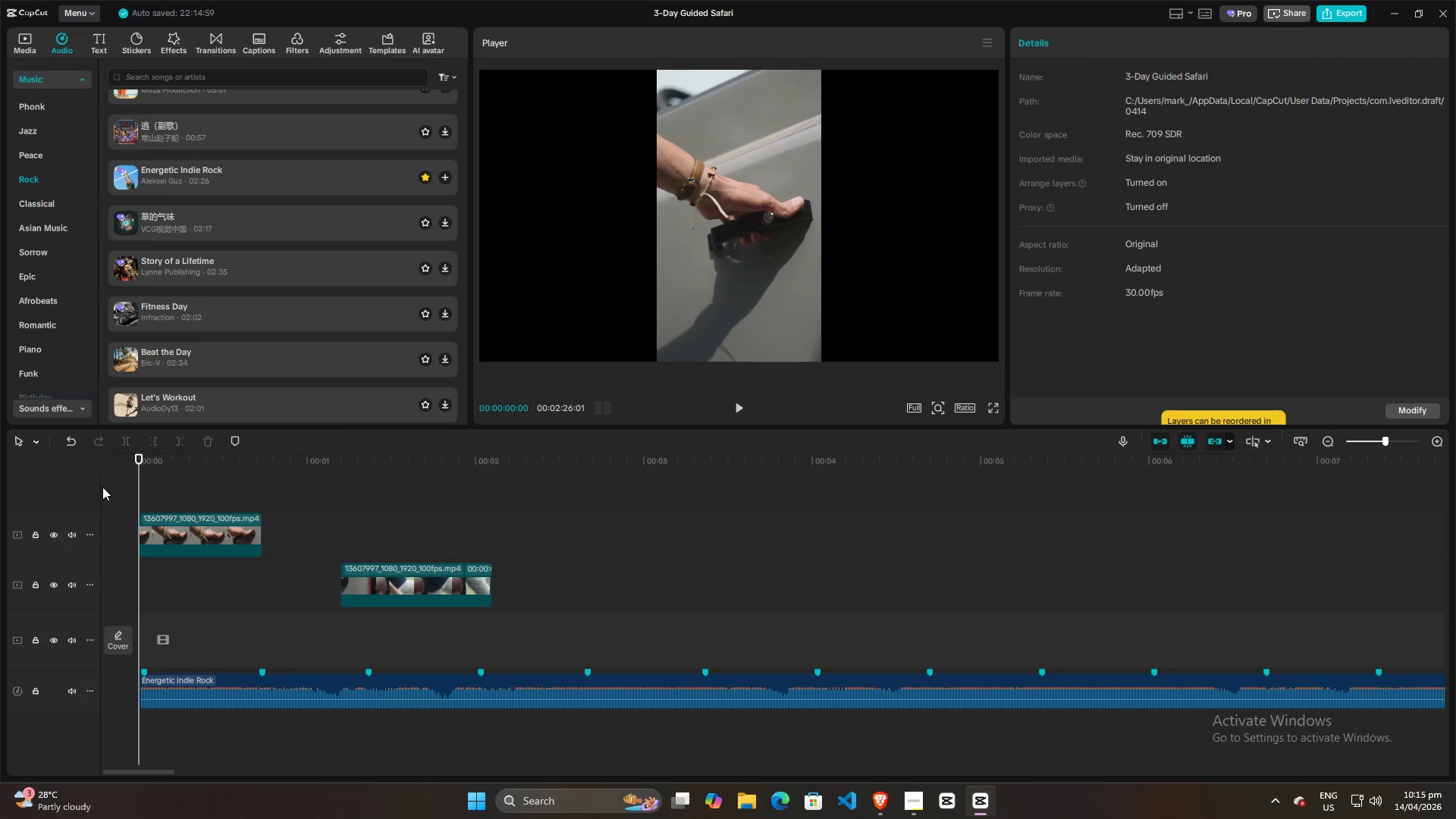 
key(Space)
 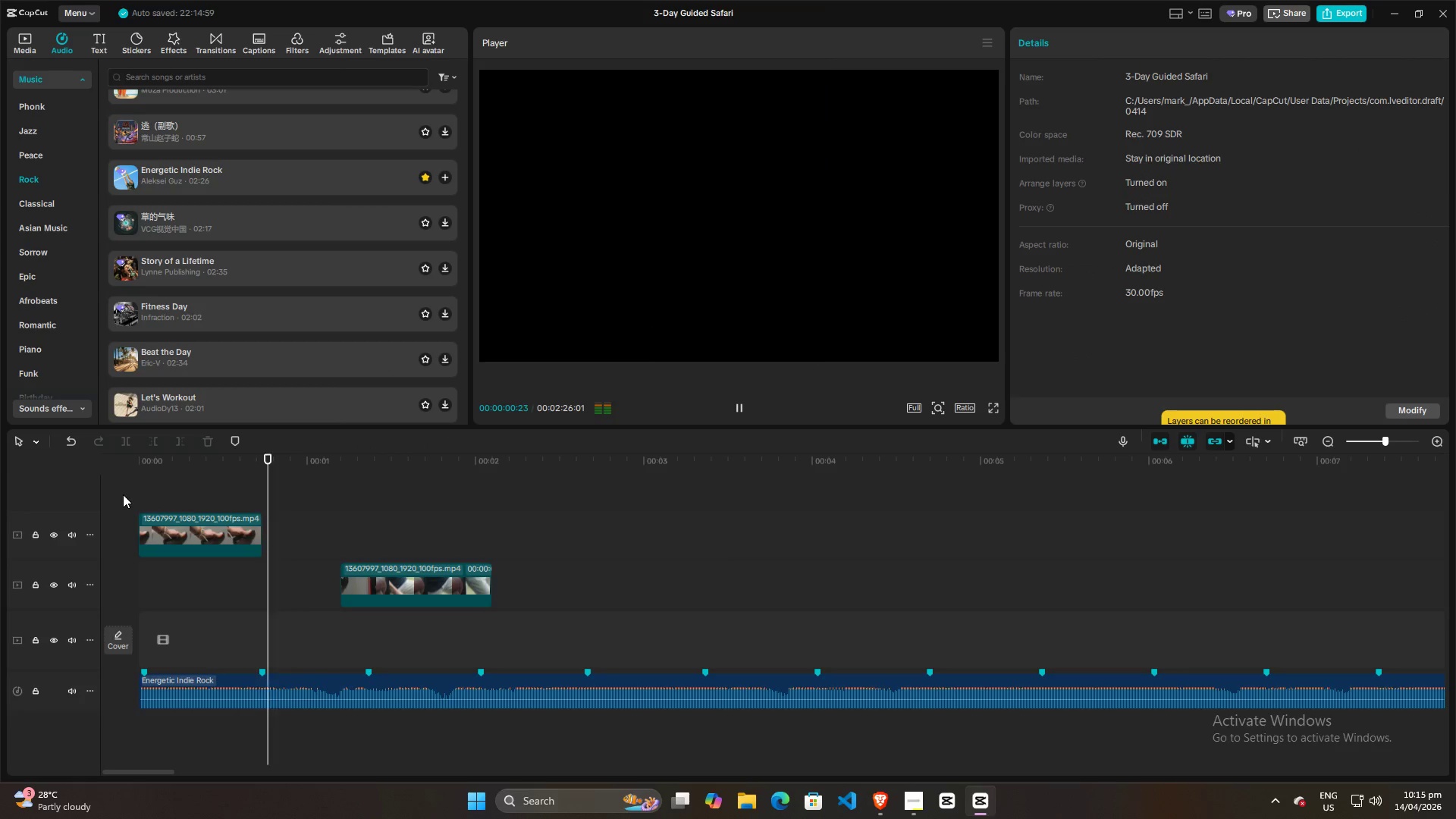 
key(Space)
 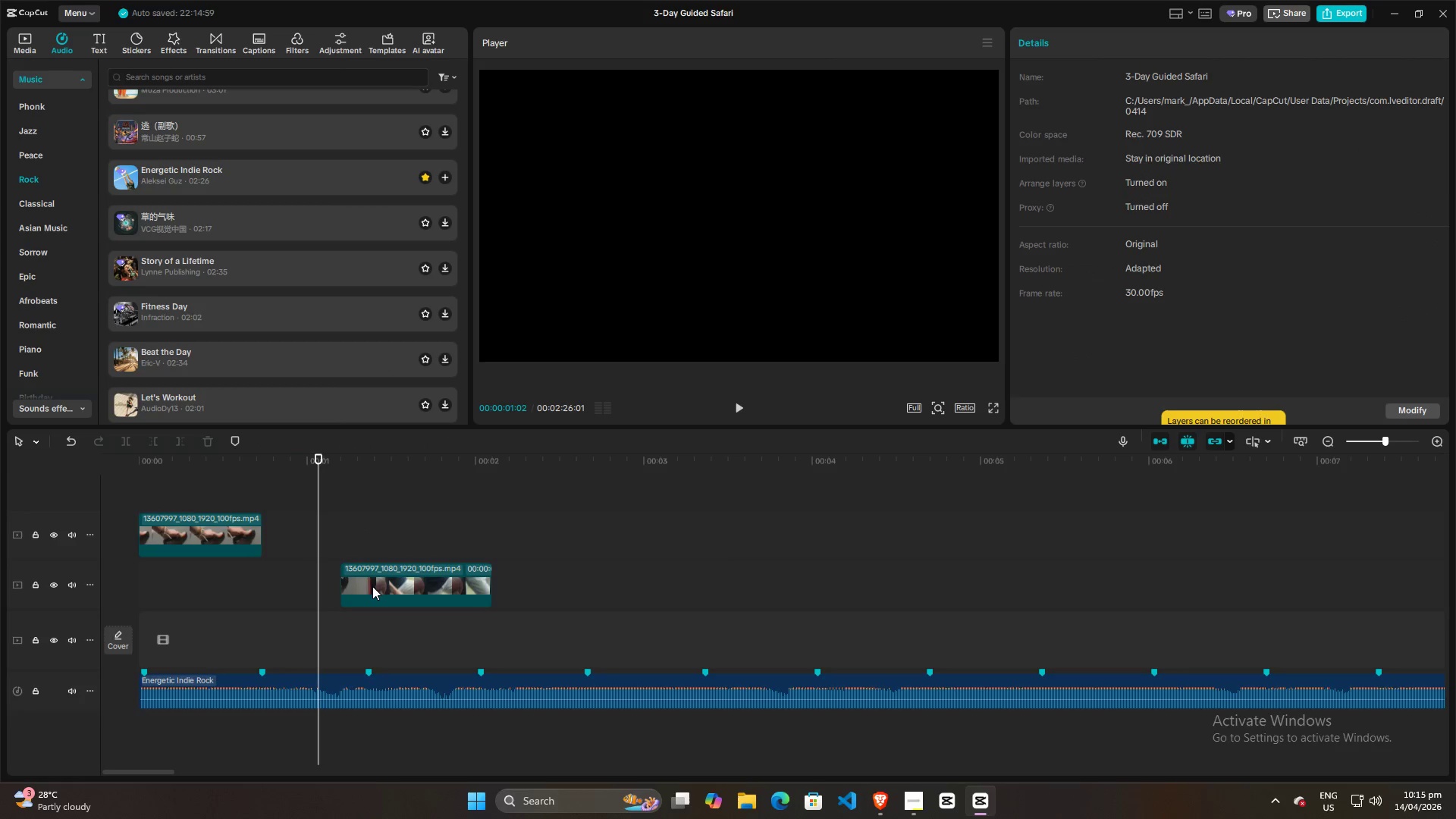 
key(Space)
 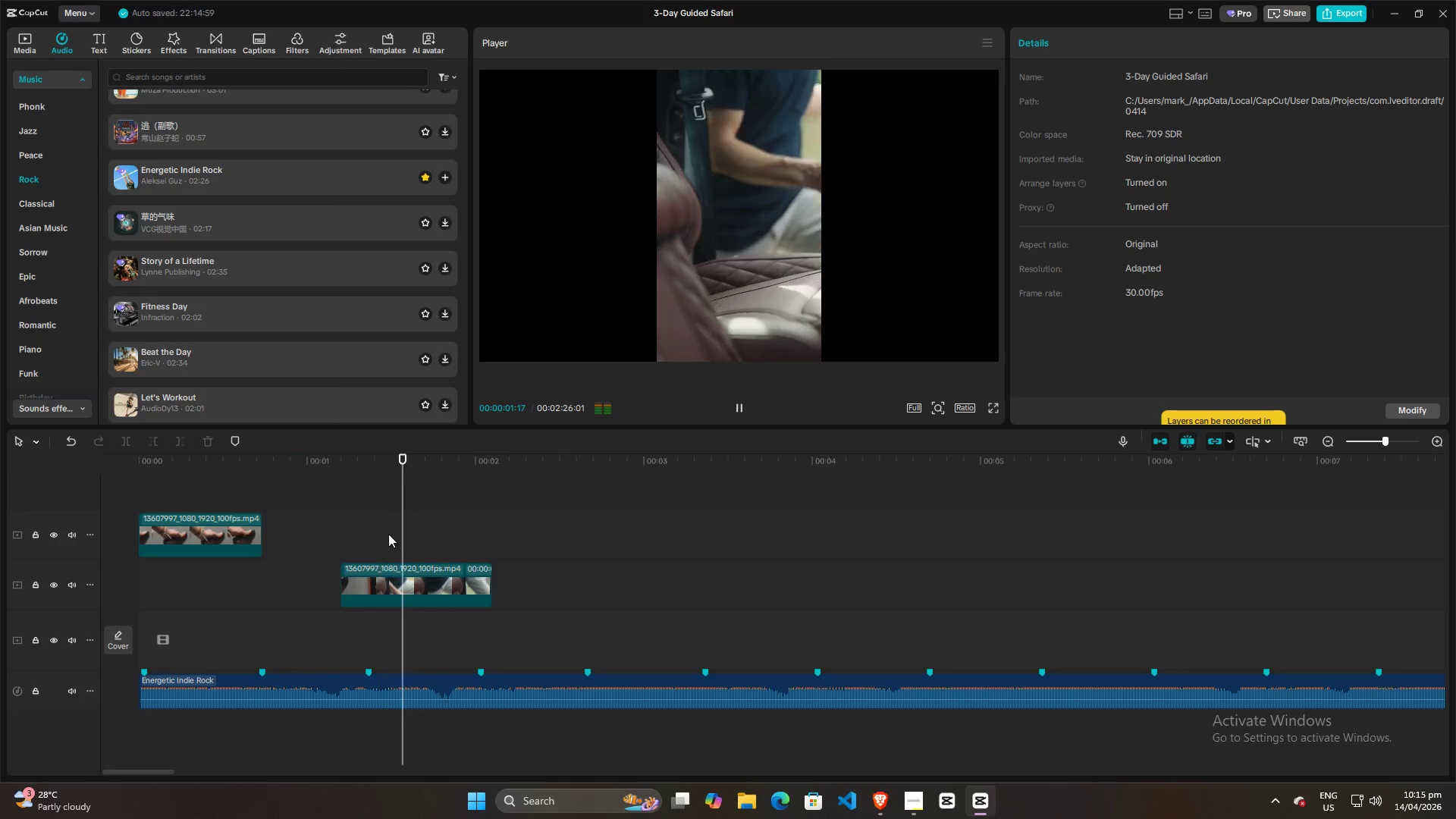 
key(Space)
 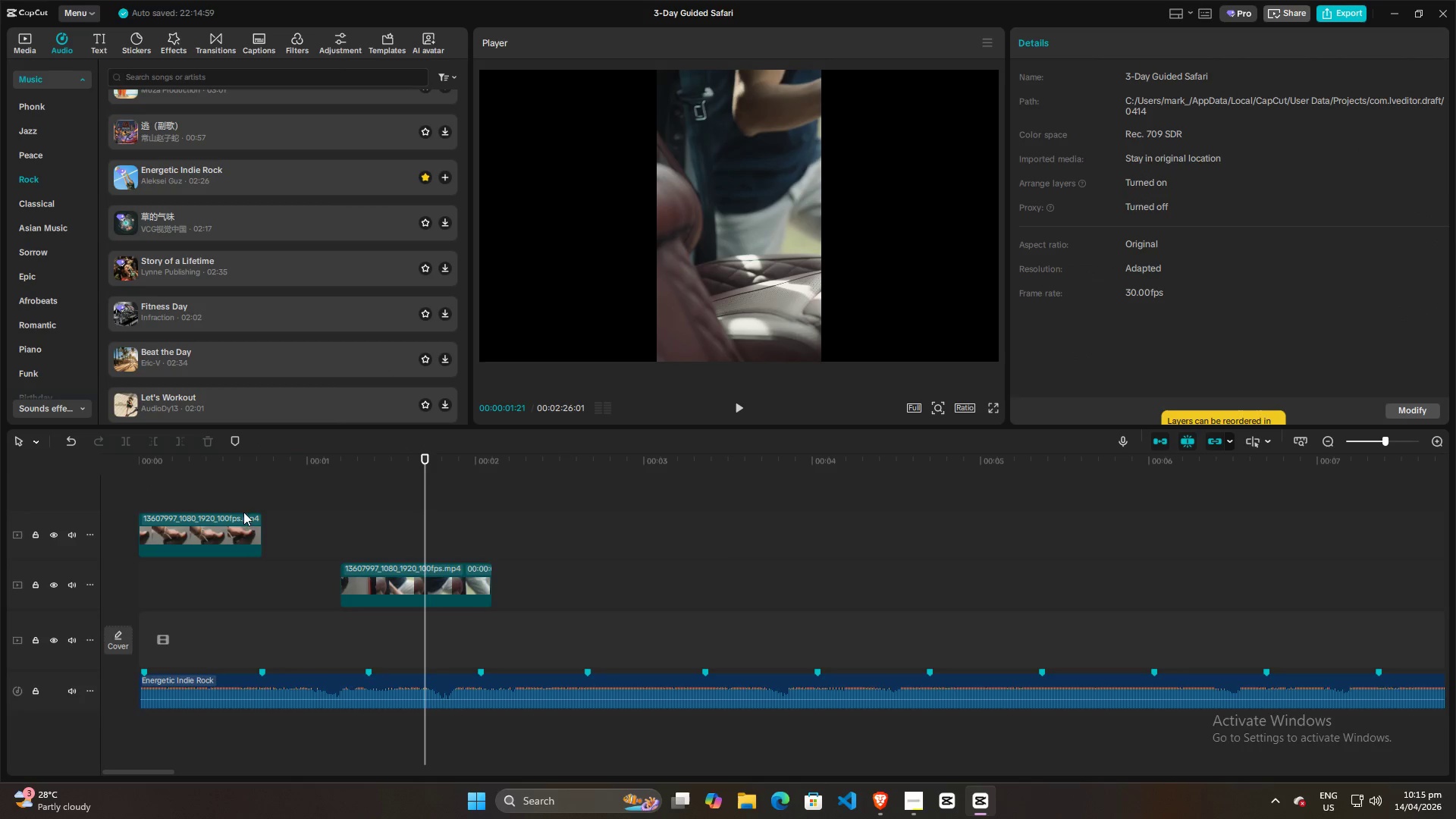 
left_click([163, 492])
 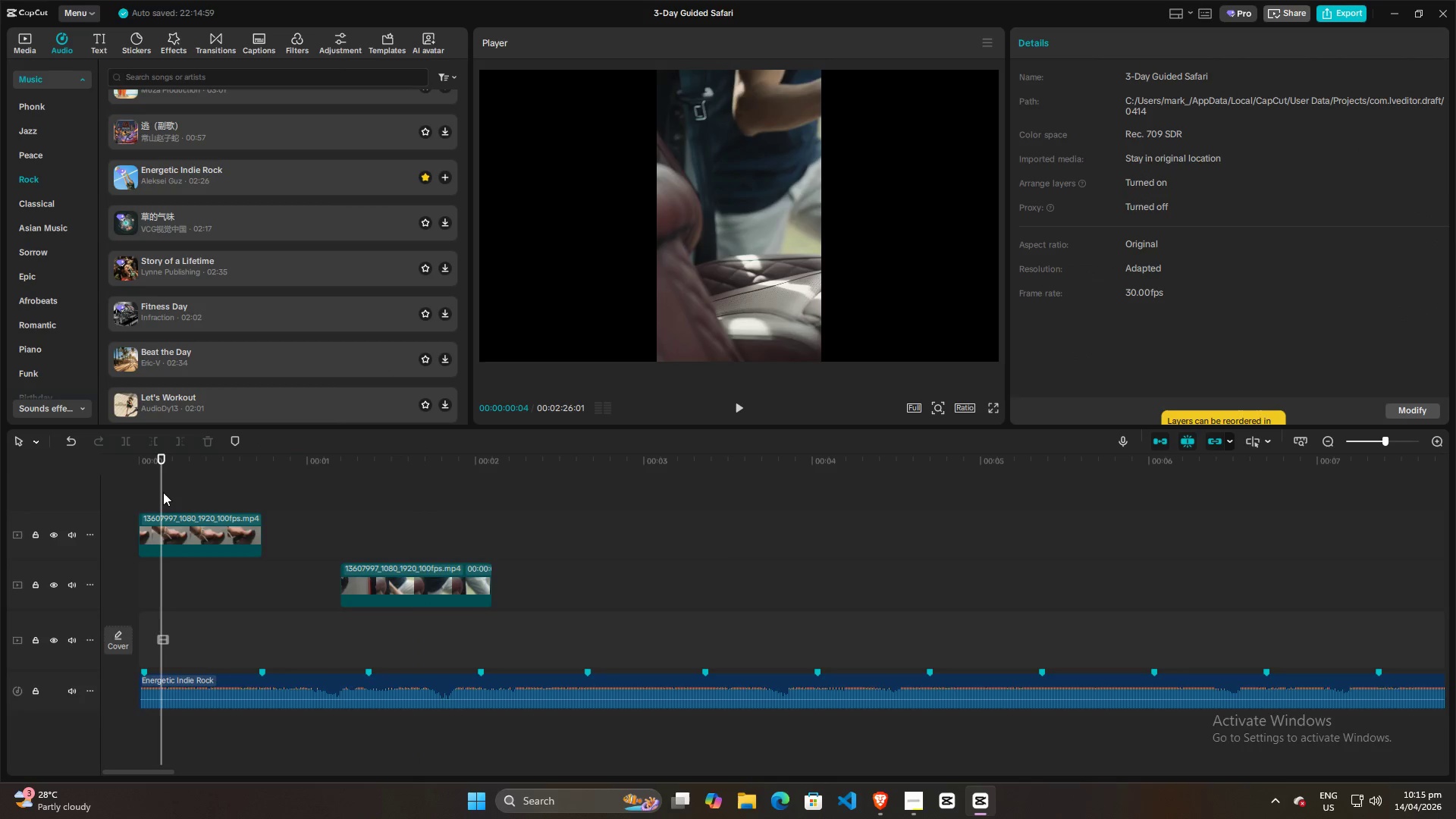 
key(Space)
 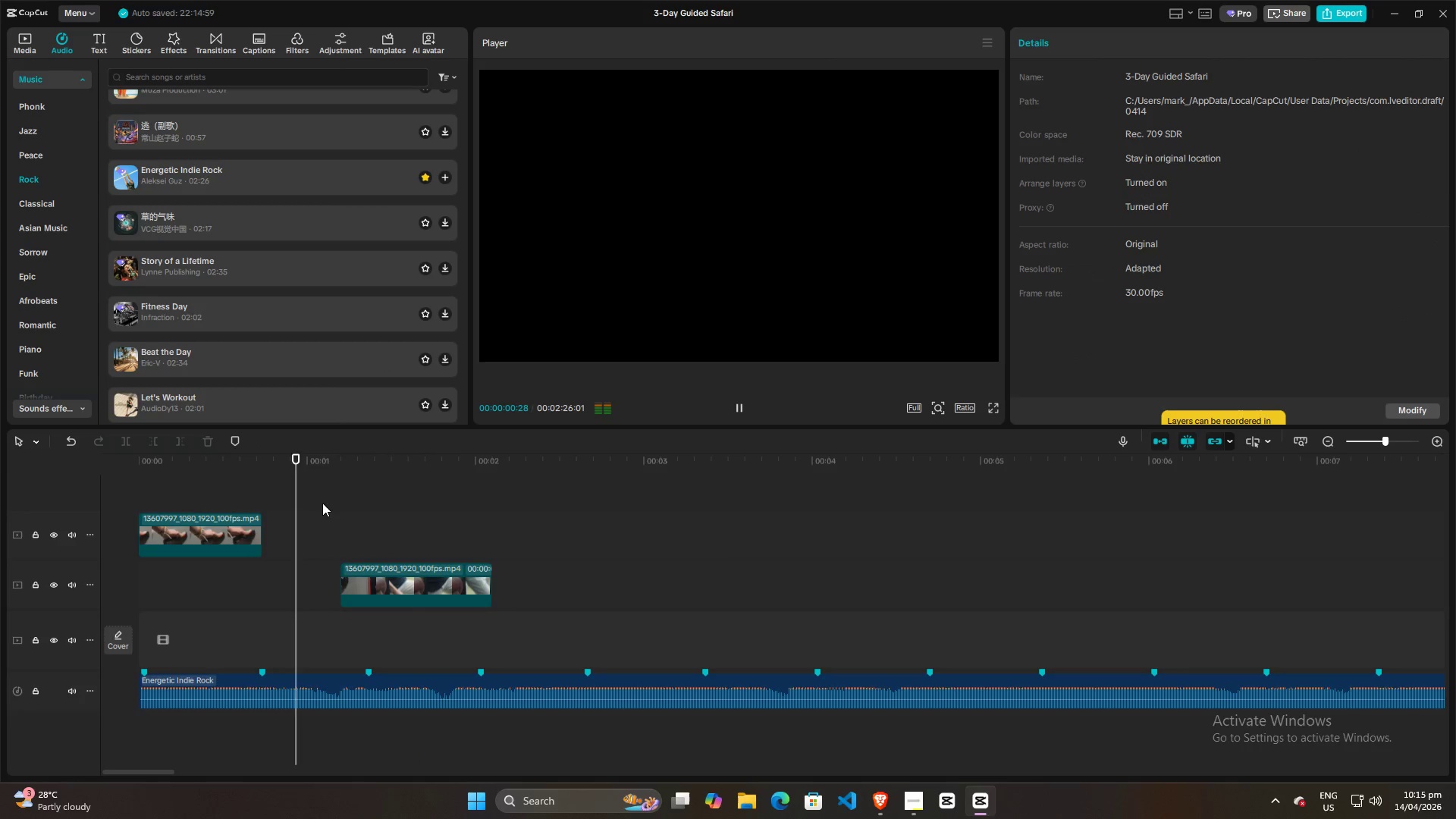 
key(Space)
 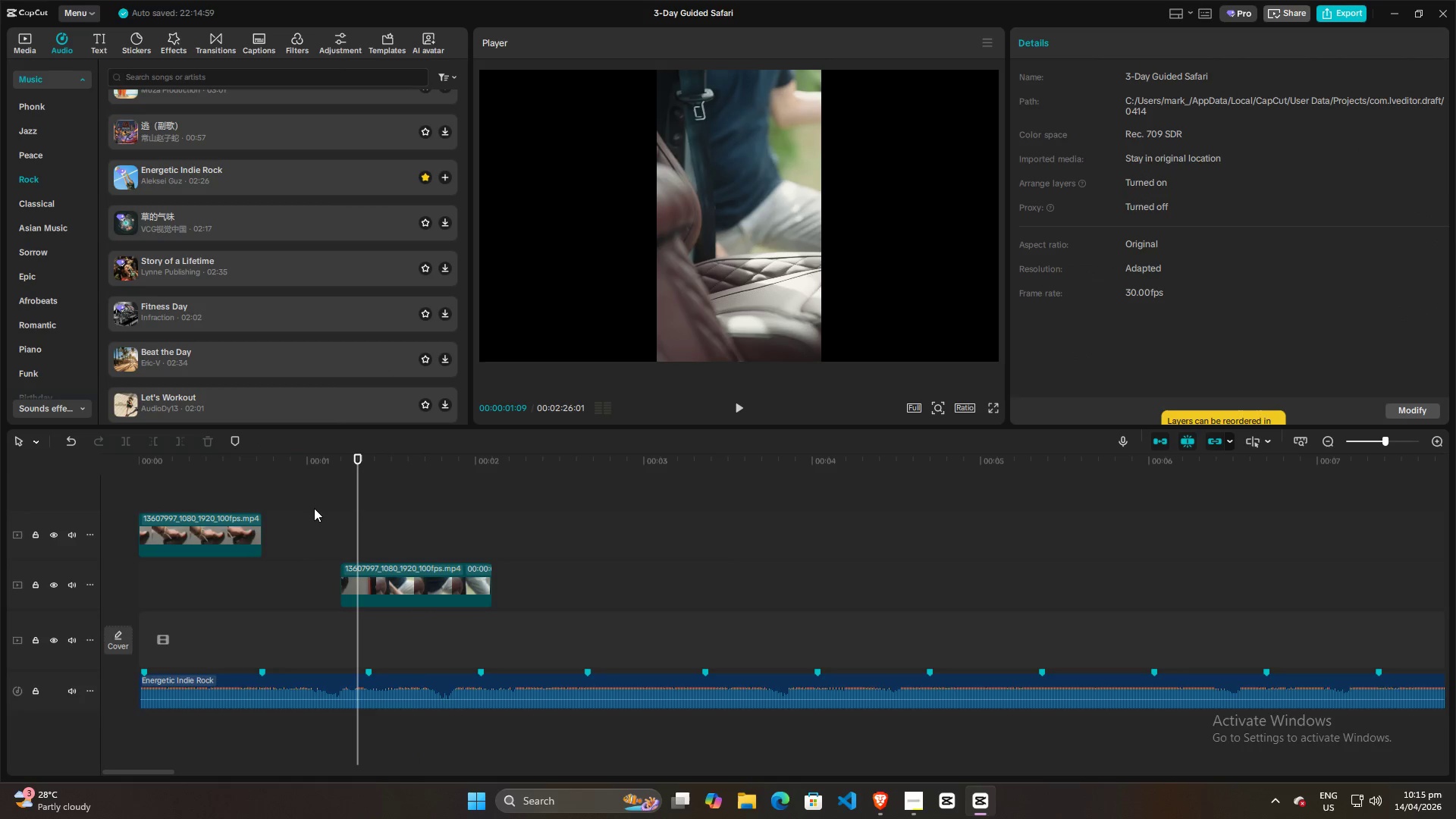 
key(Space)
 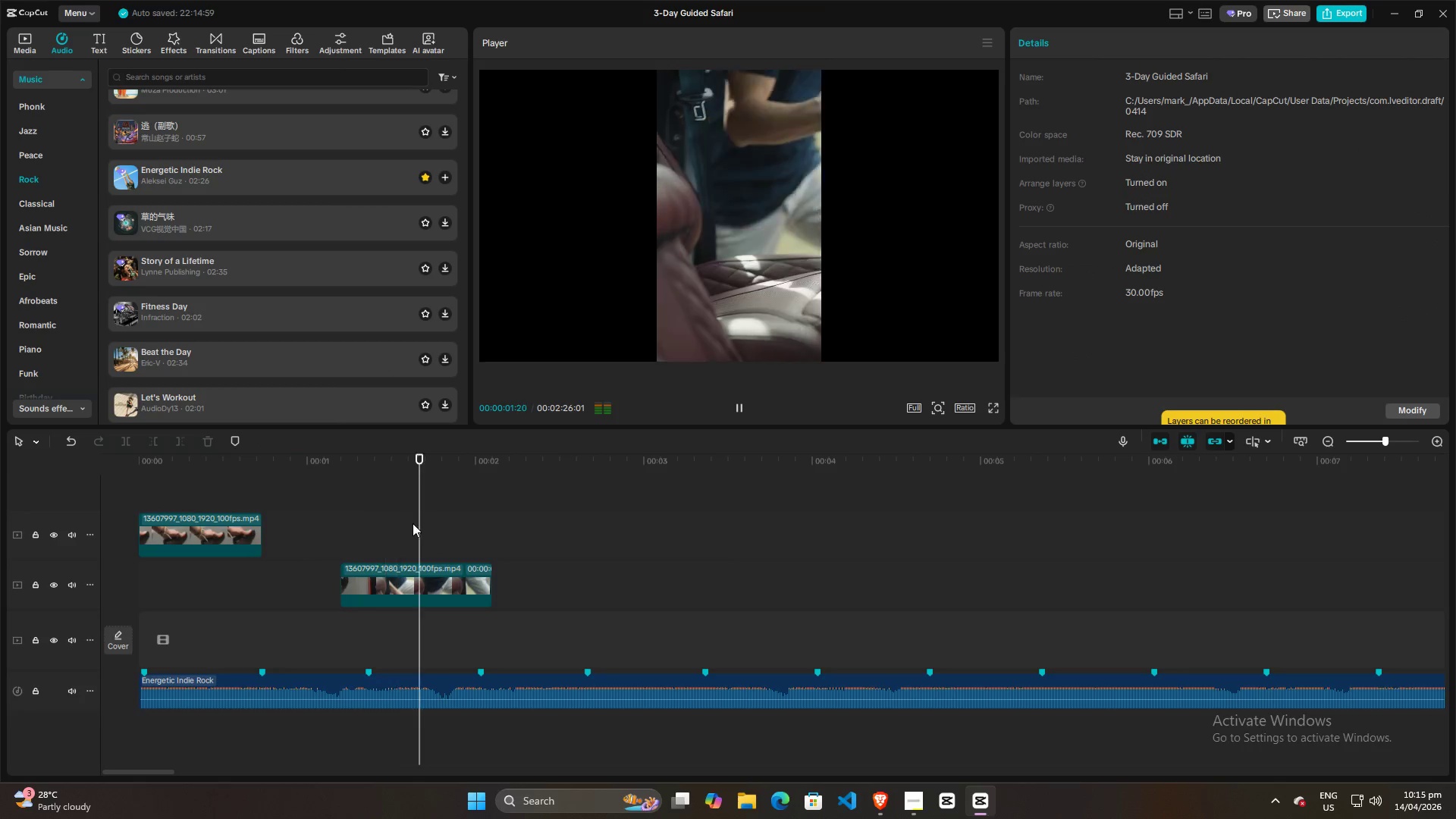 
key(Space)
 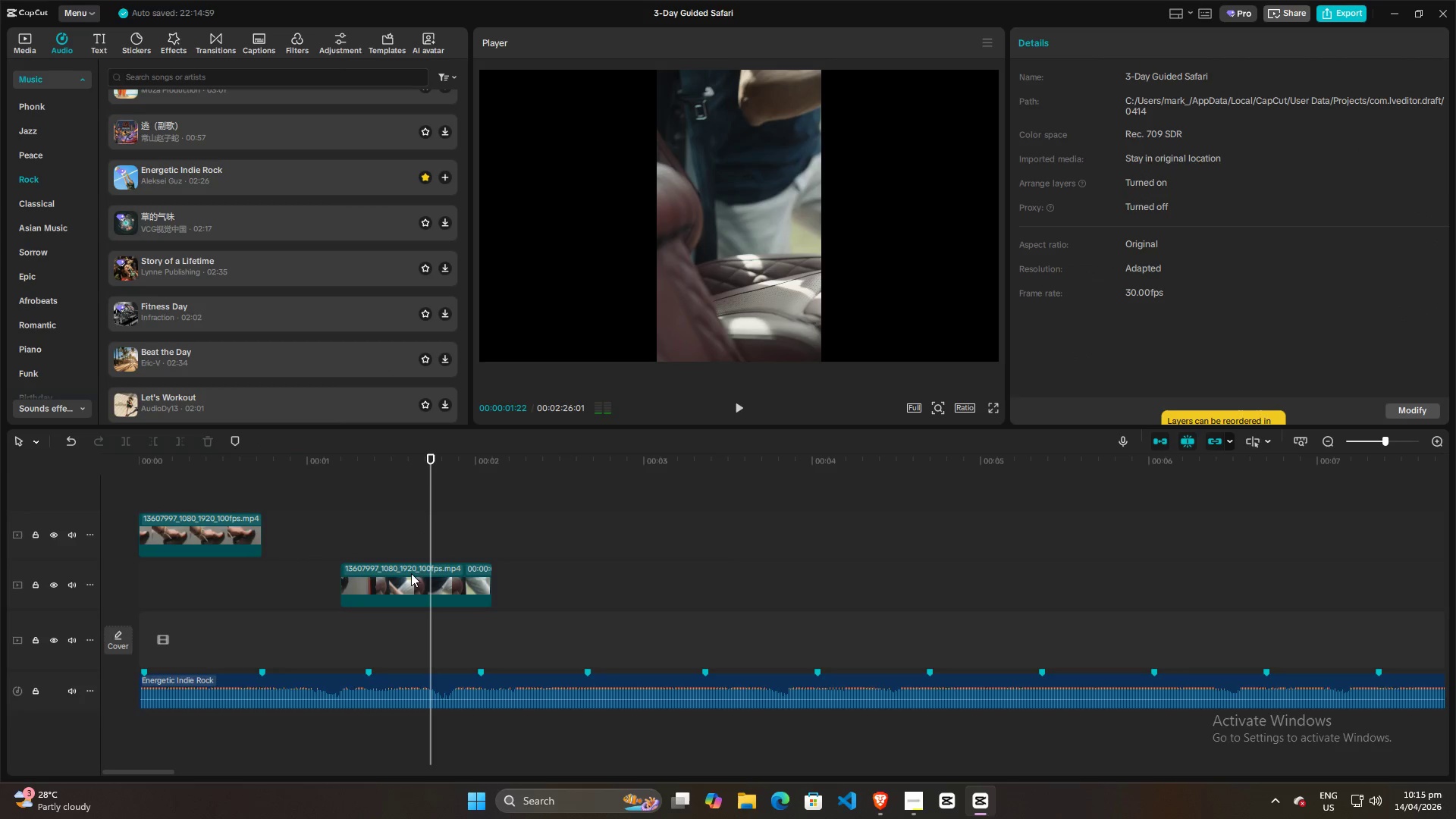 
left_click_drag(start_coordinate=[411, 574], to_coordinate=[335, 529])
 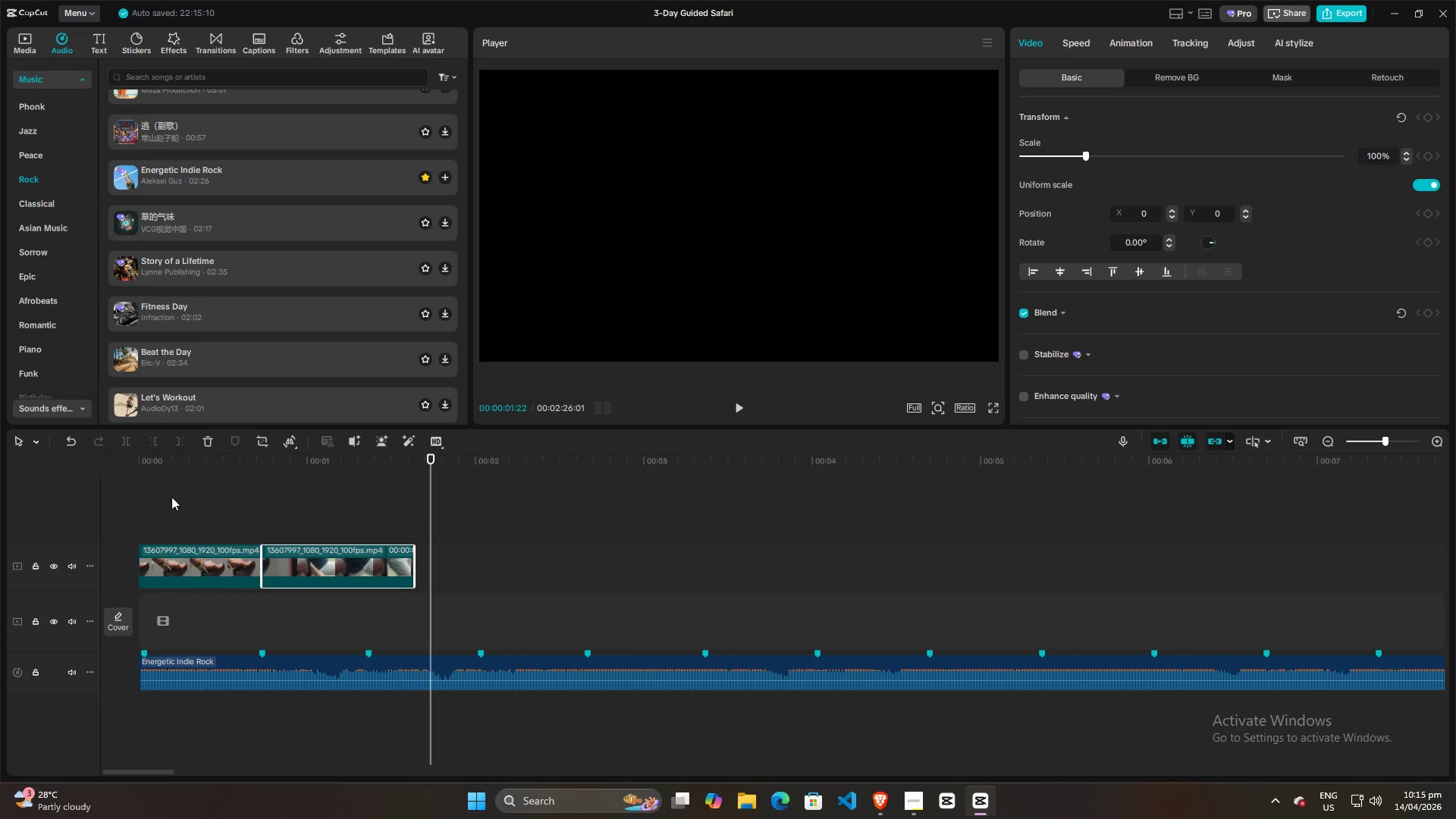 
left_click([151, 497])
 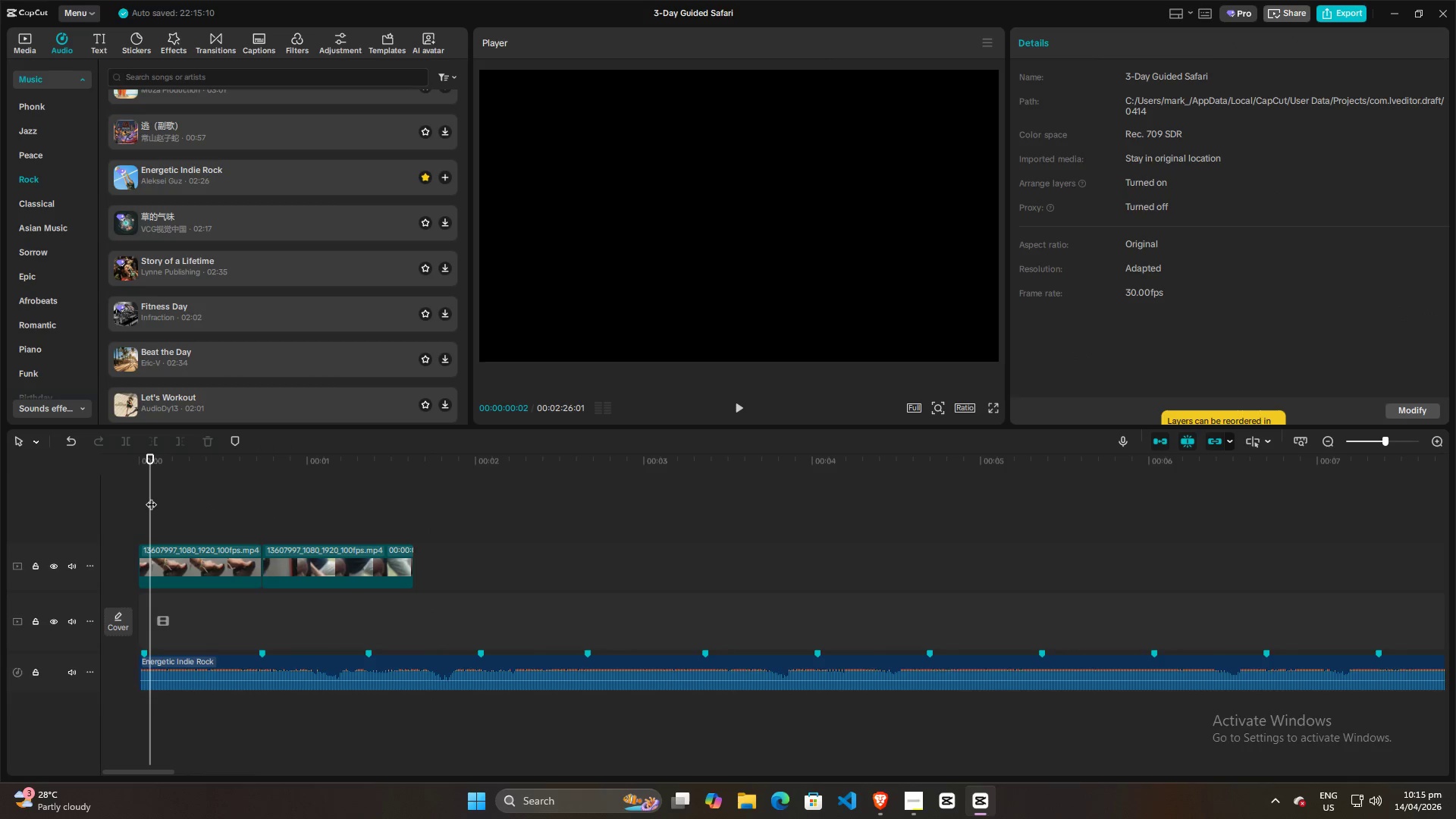 
key(Space)
 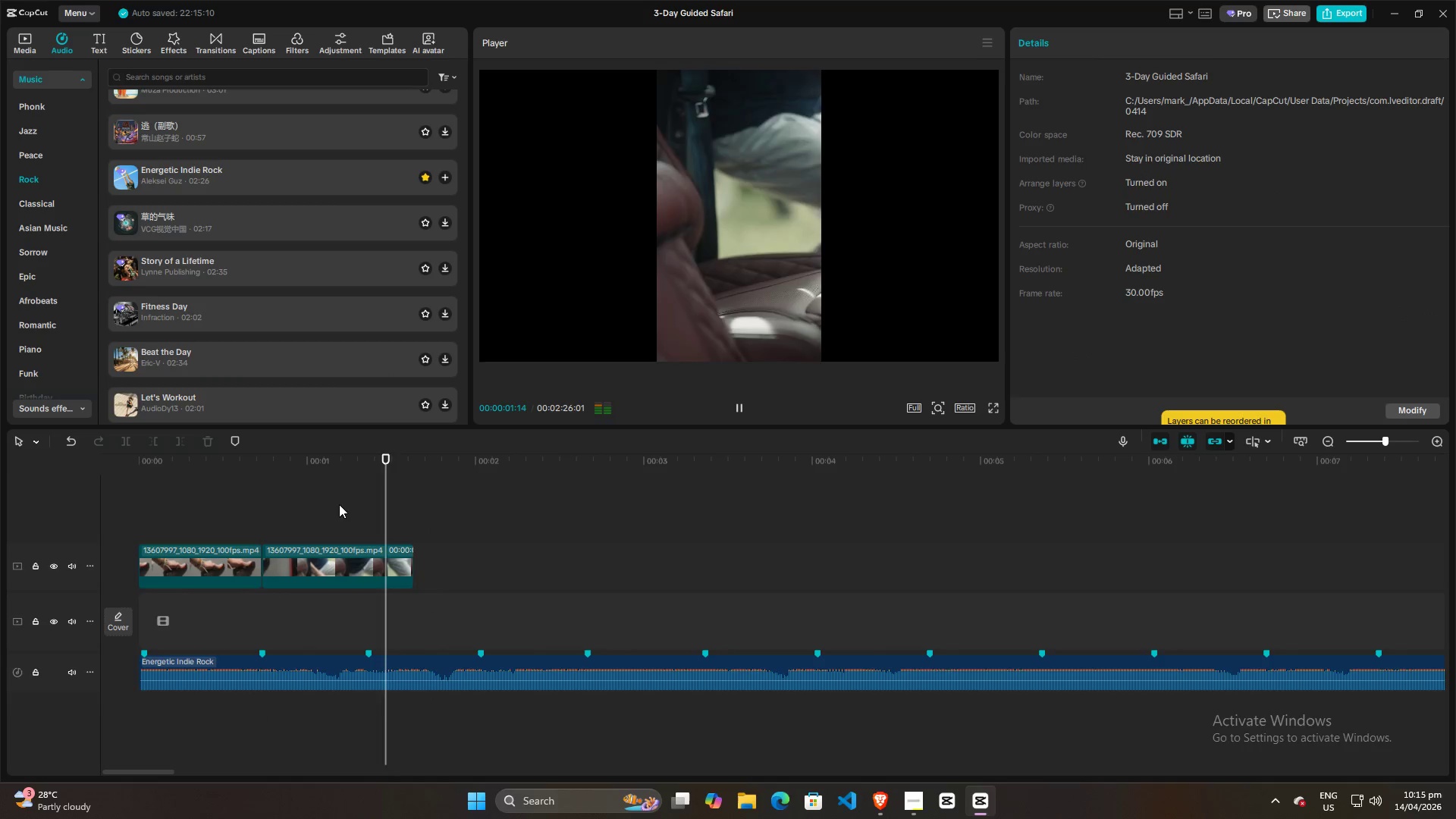 
key(Space)
 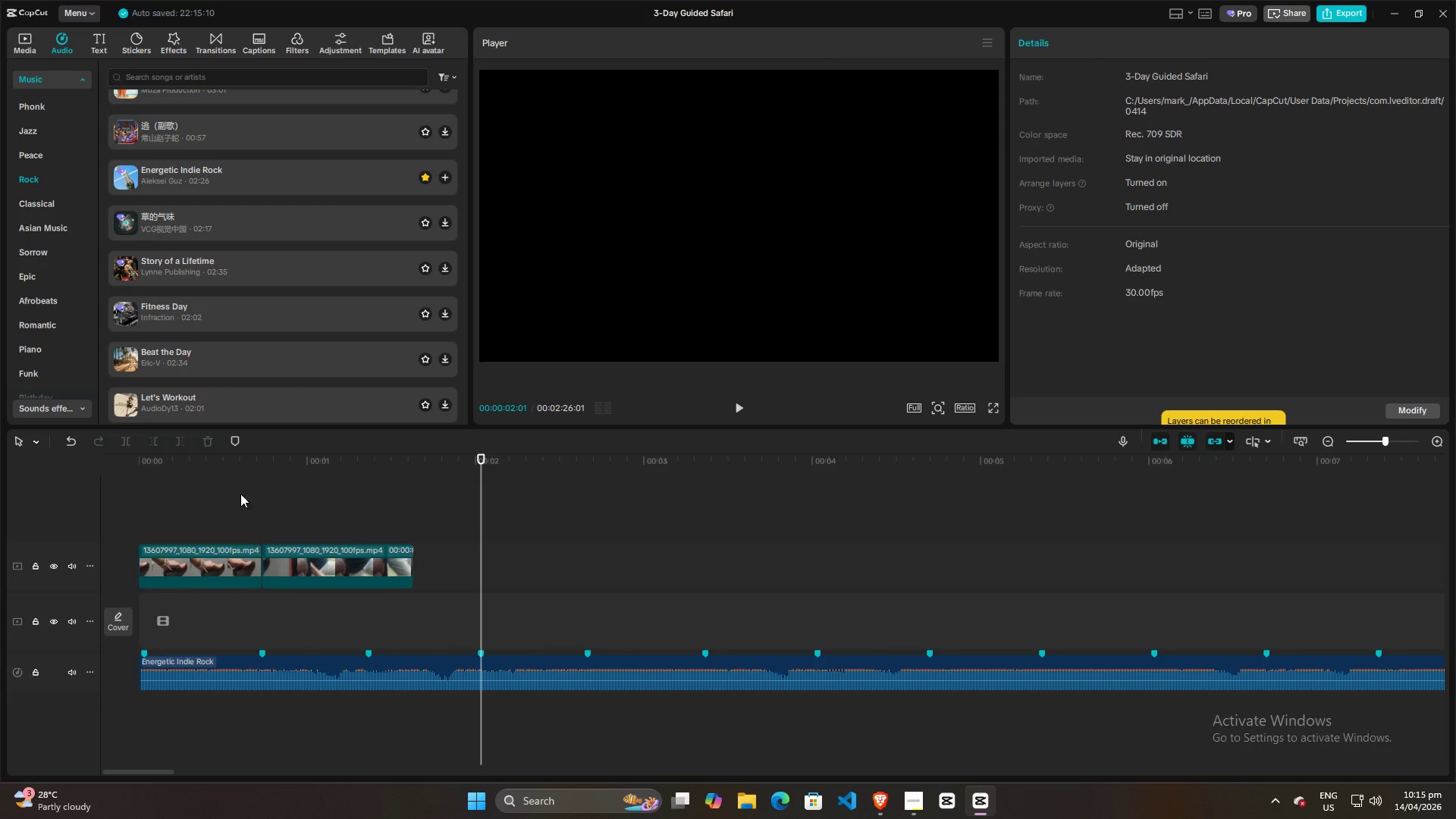 
left_click([177, 494])
 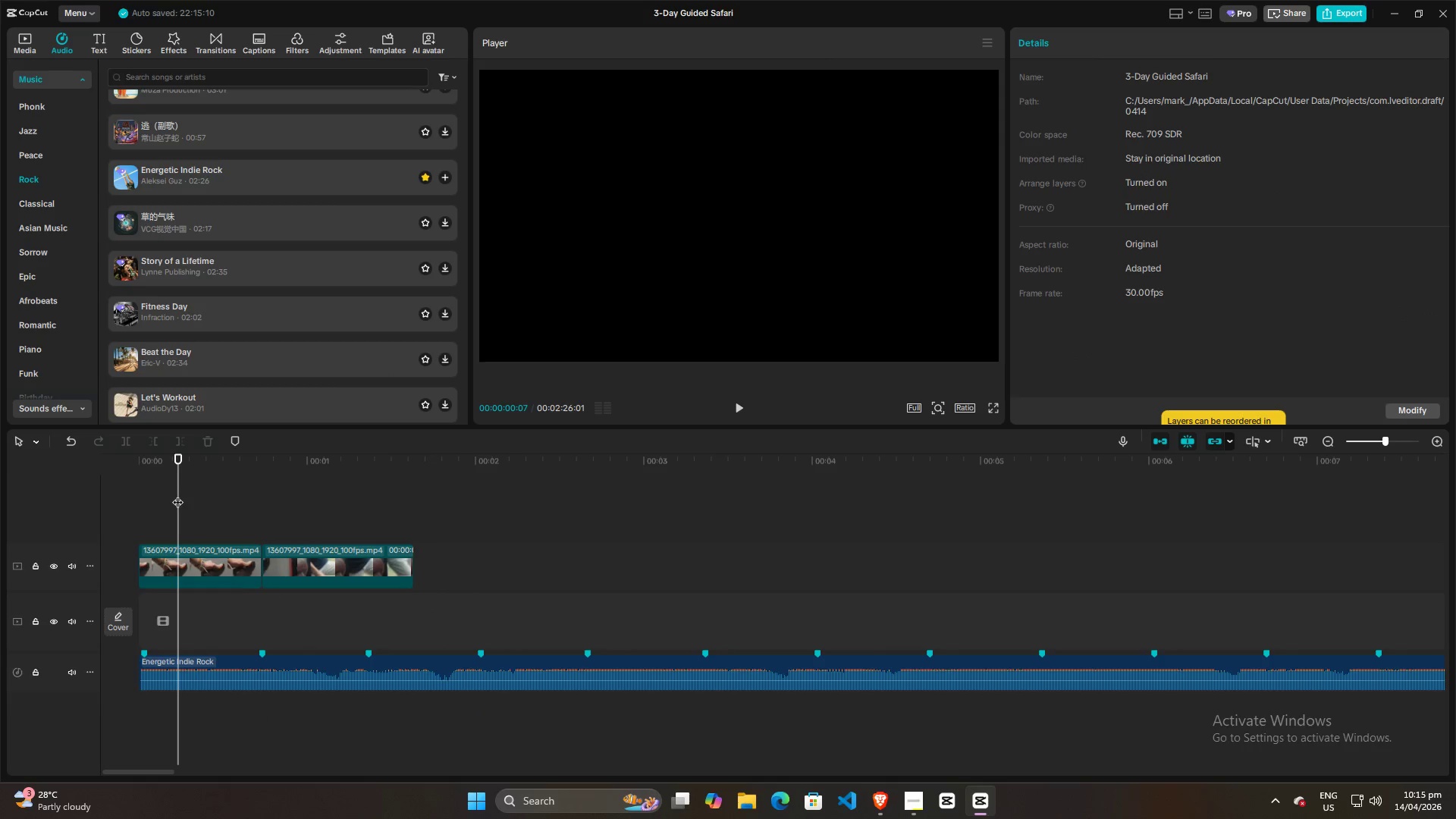 
key(Space)
 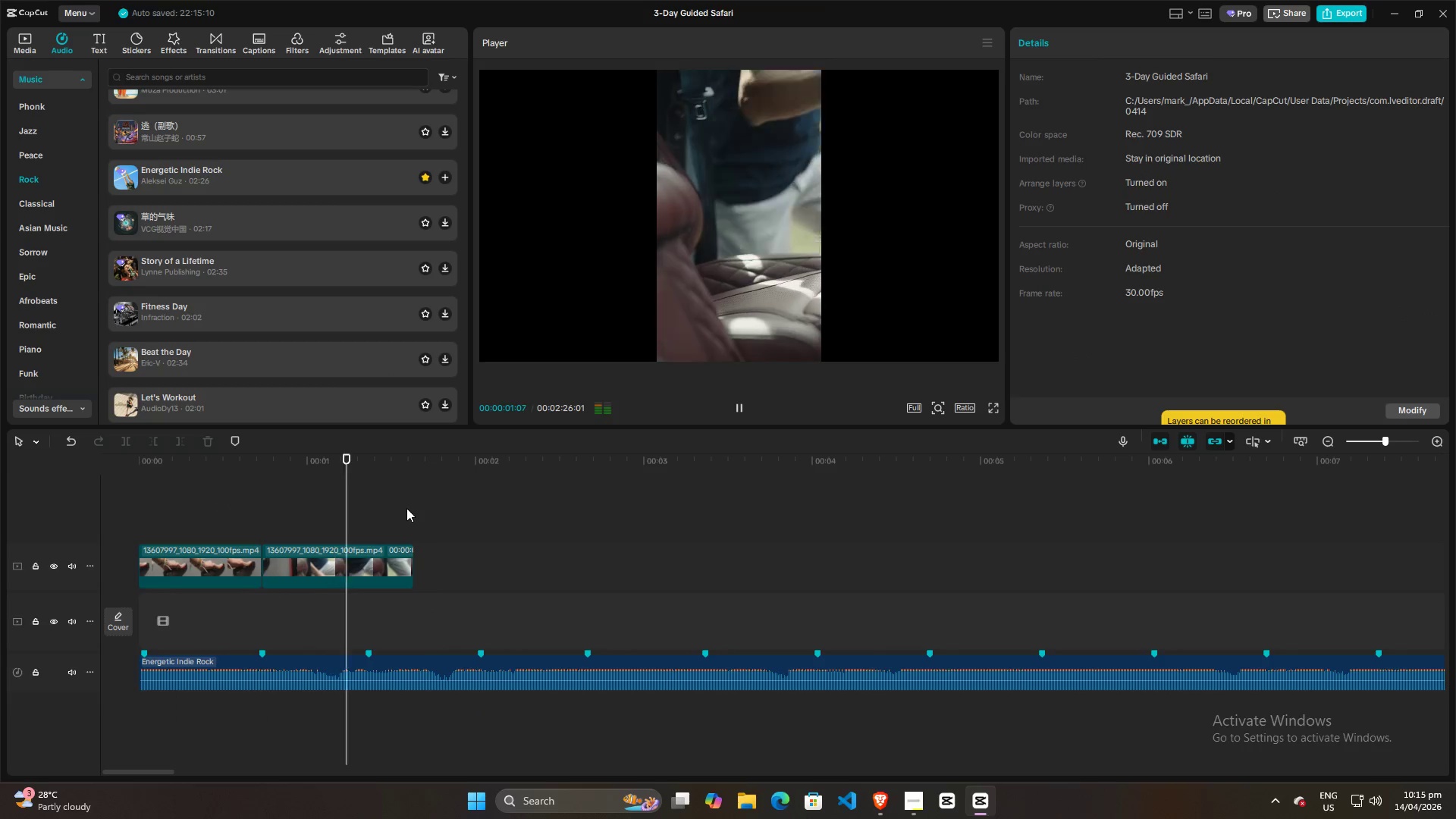 
key(Space)
 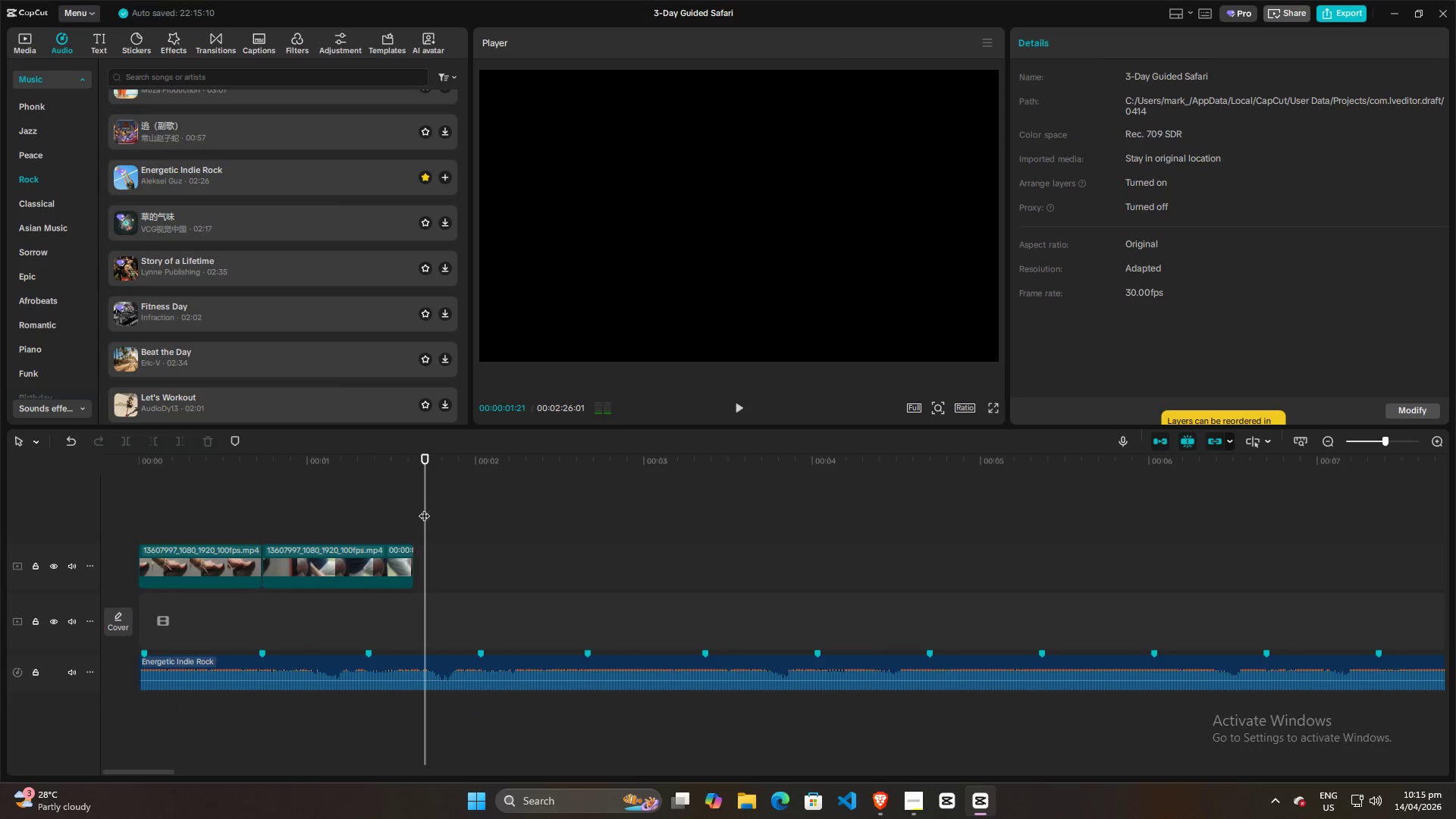 
hold_key(key=ControlLeft, duration=1.5)
scroll: coordinate [433, 505], scroll_direction: down, amount: 4.0
 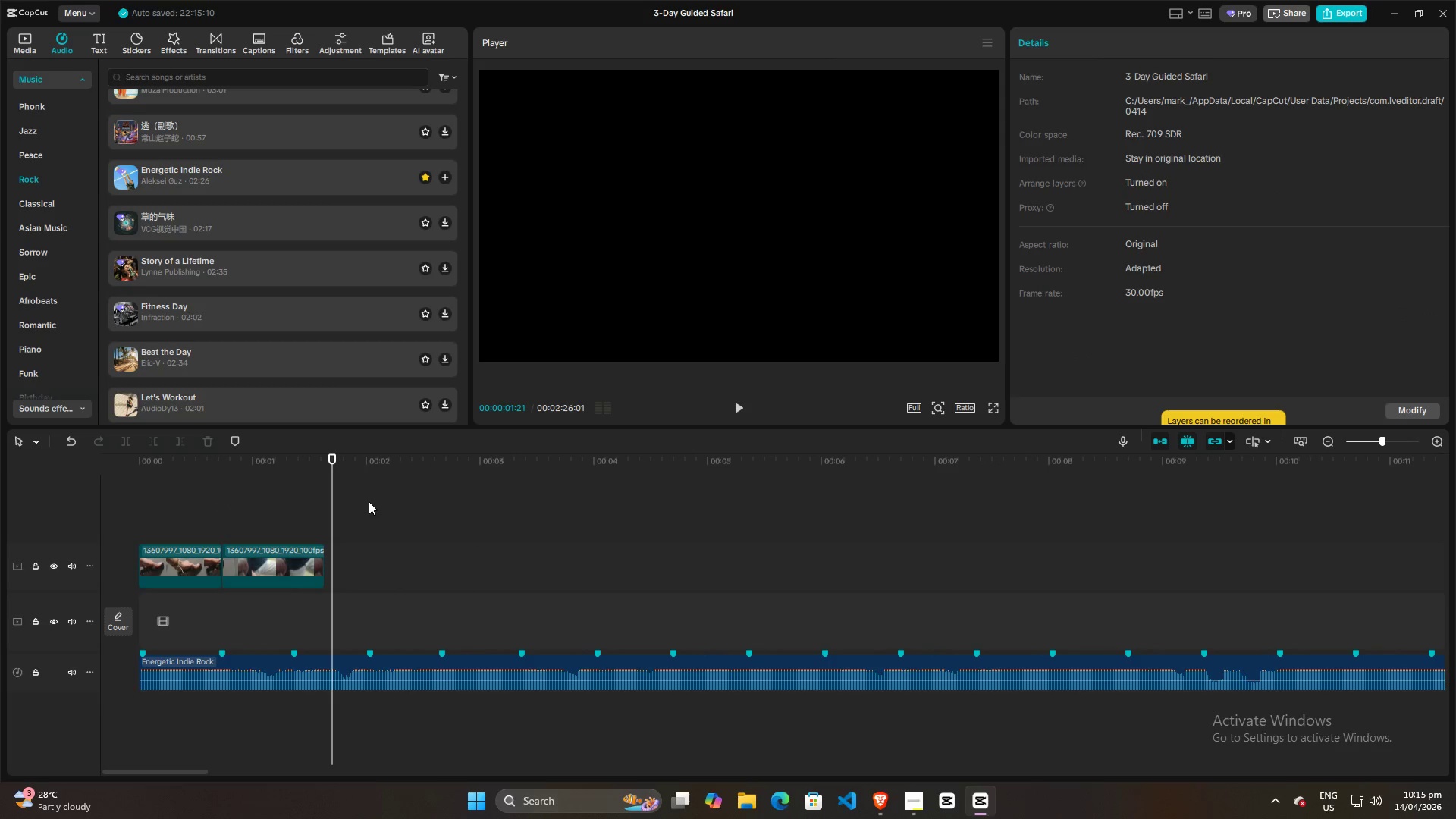 
scroll: coordinate [353, 508], scroll_direction: up, amount: 3.0
 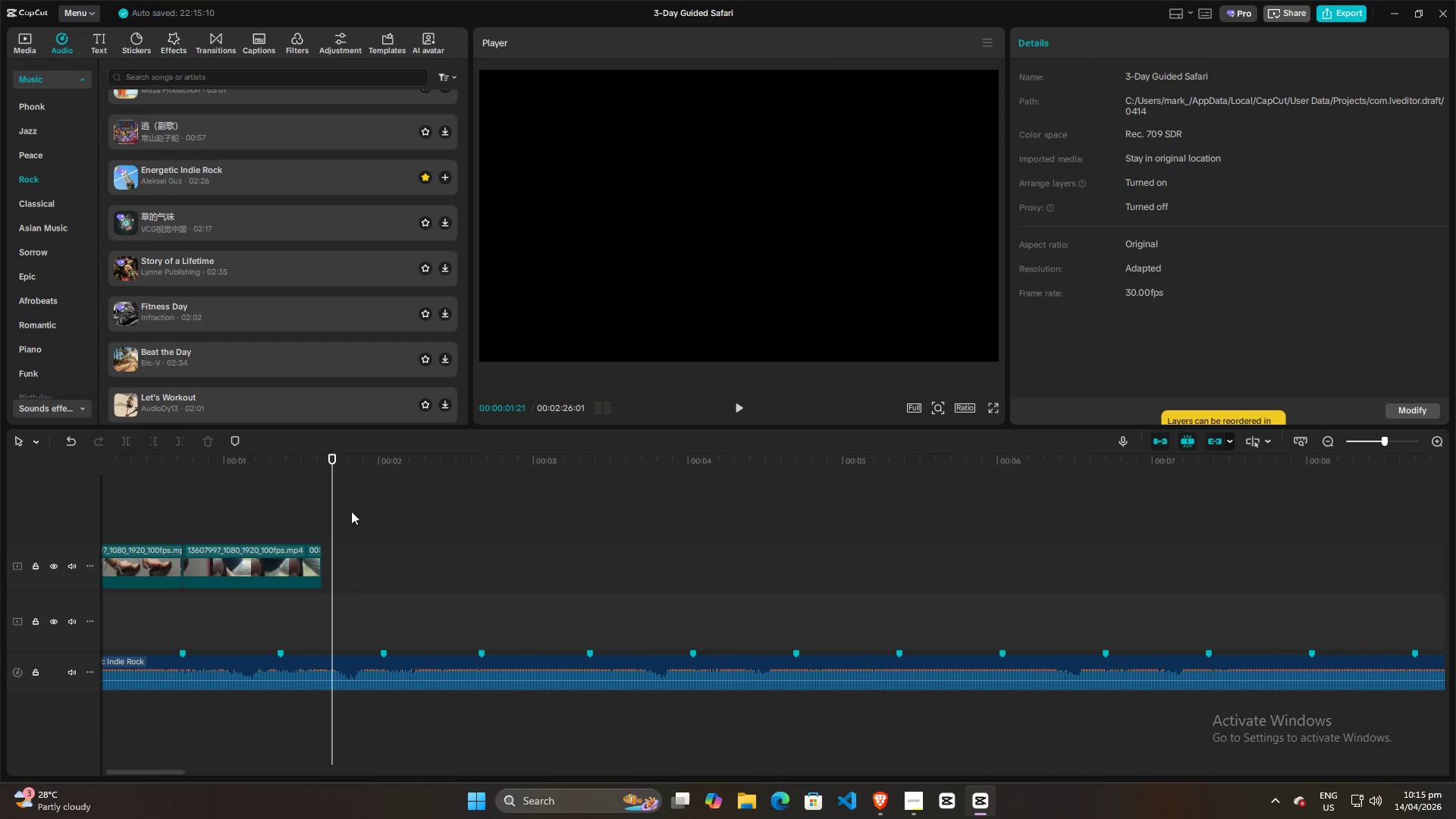 
key(Control+ControlLeft)
 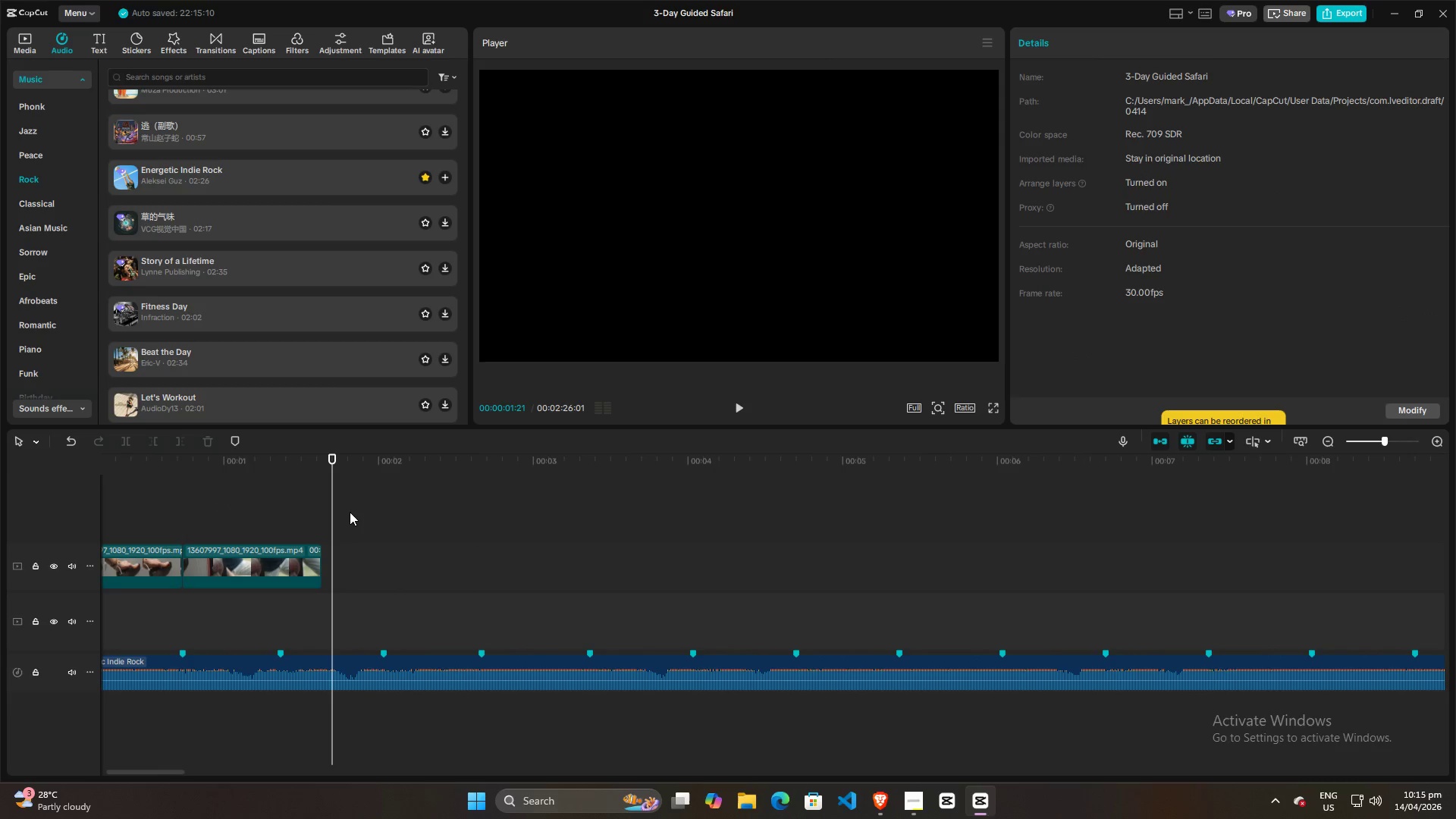 
key(Control+ControlLeft)
 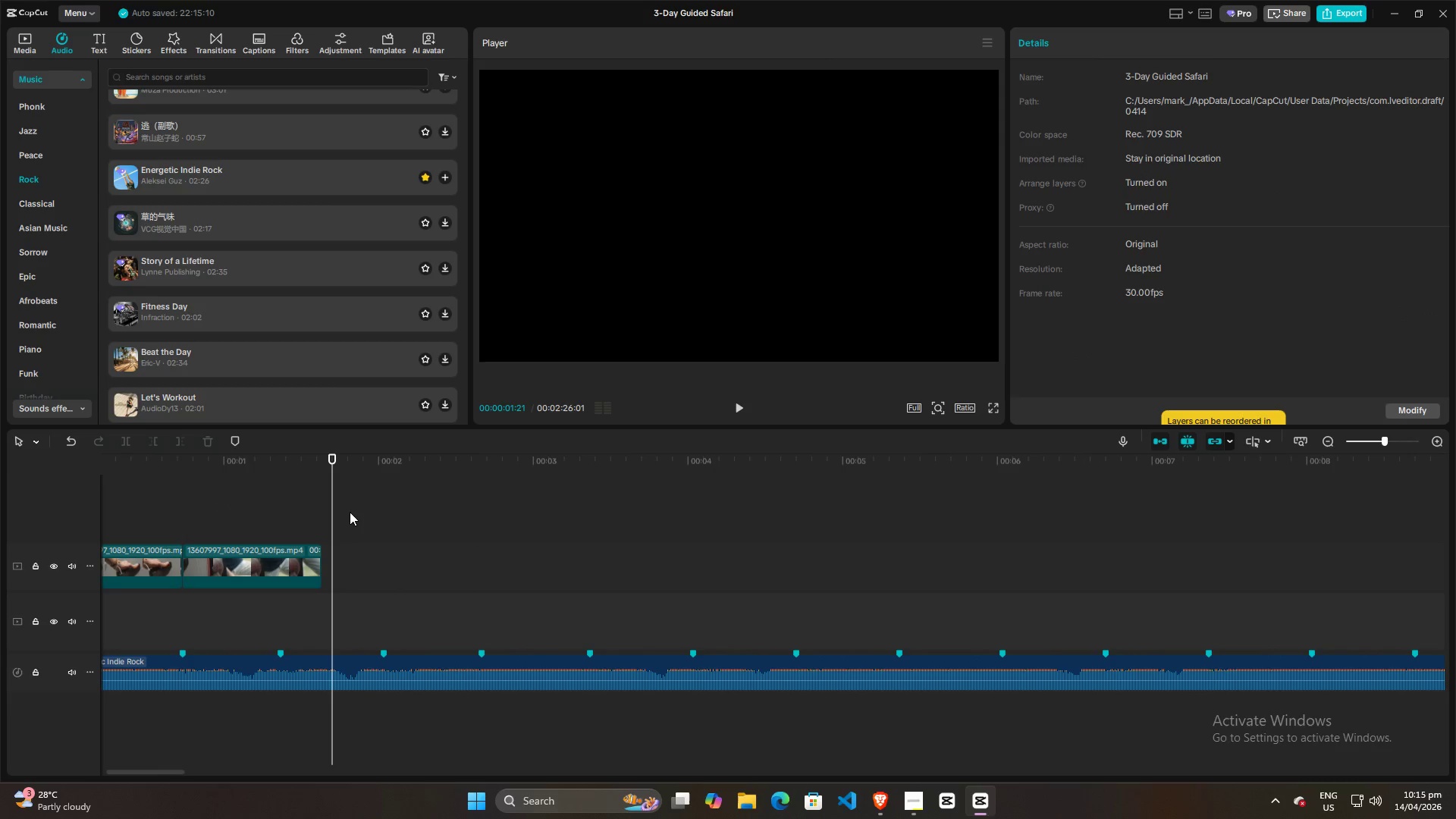 
key(Control+ControlLeft)
 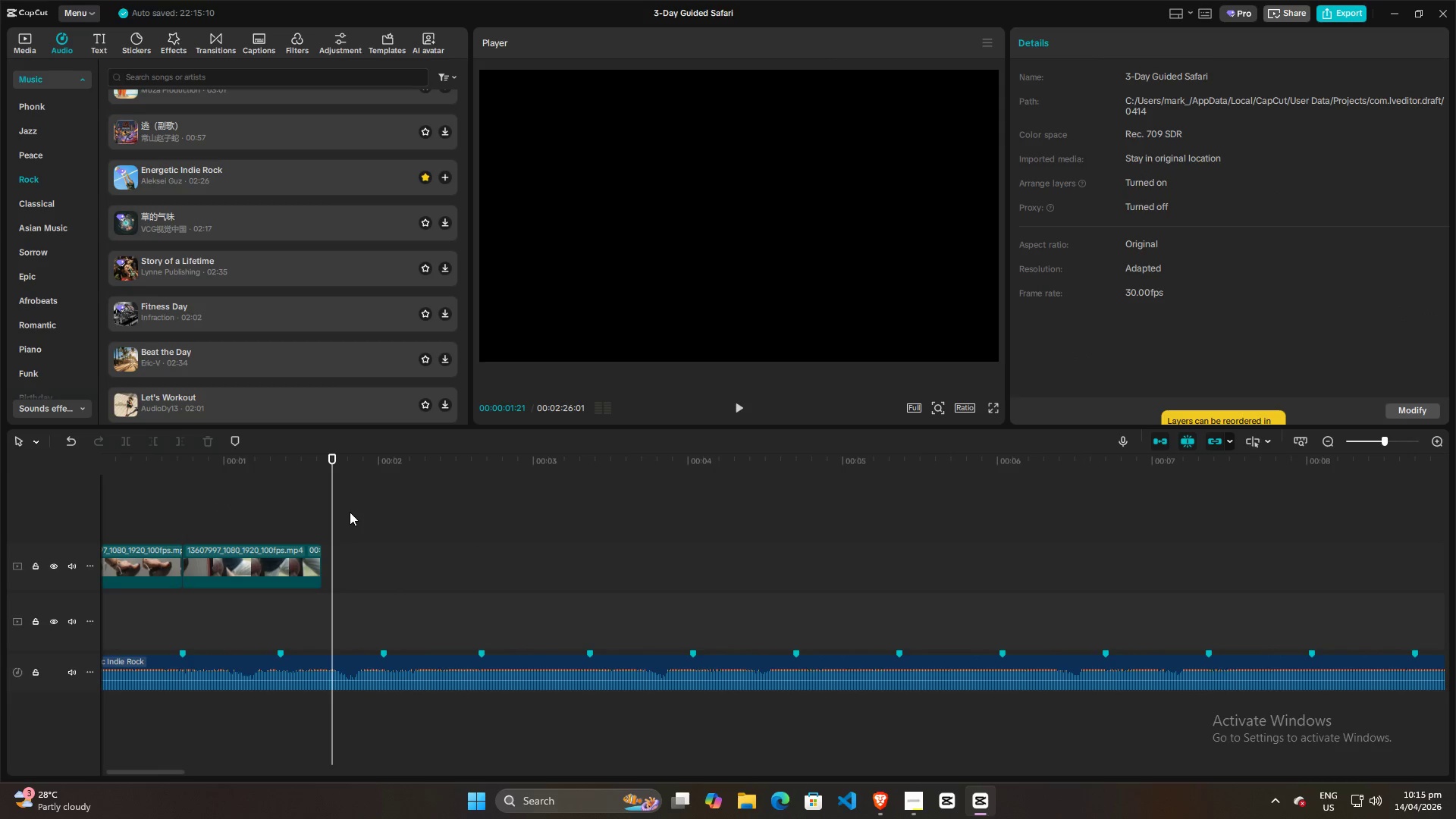 
key(Control+ControlLeft)
 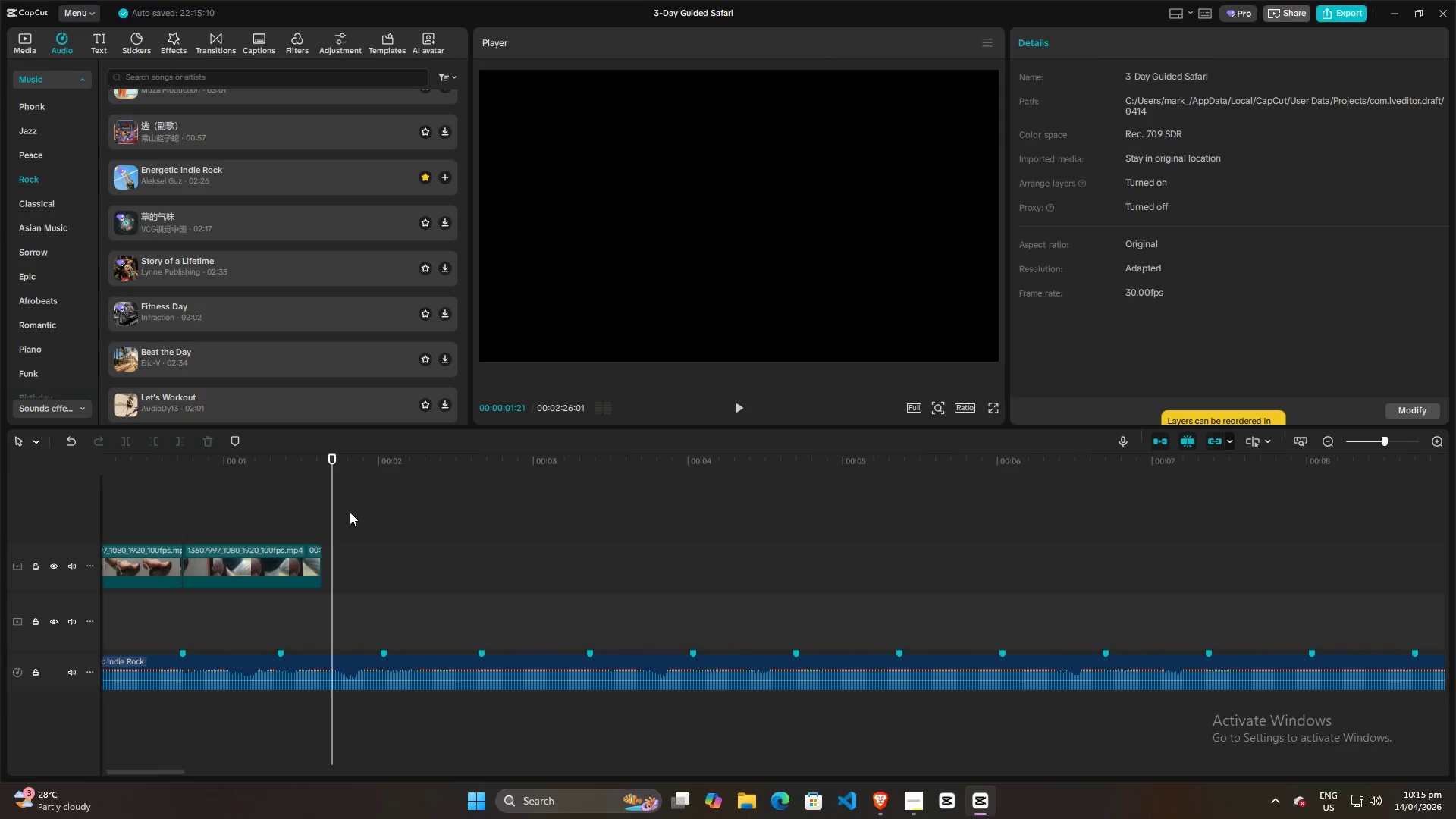 
key(Control+ControlLeft)
 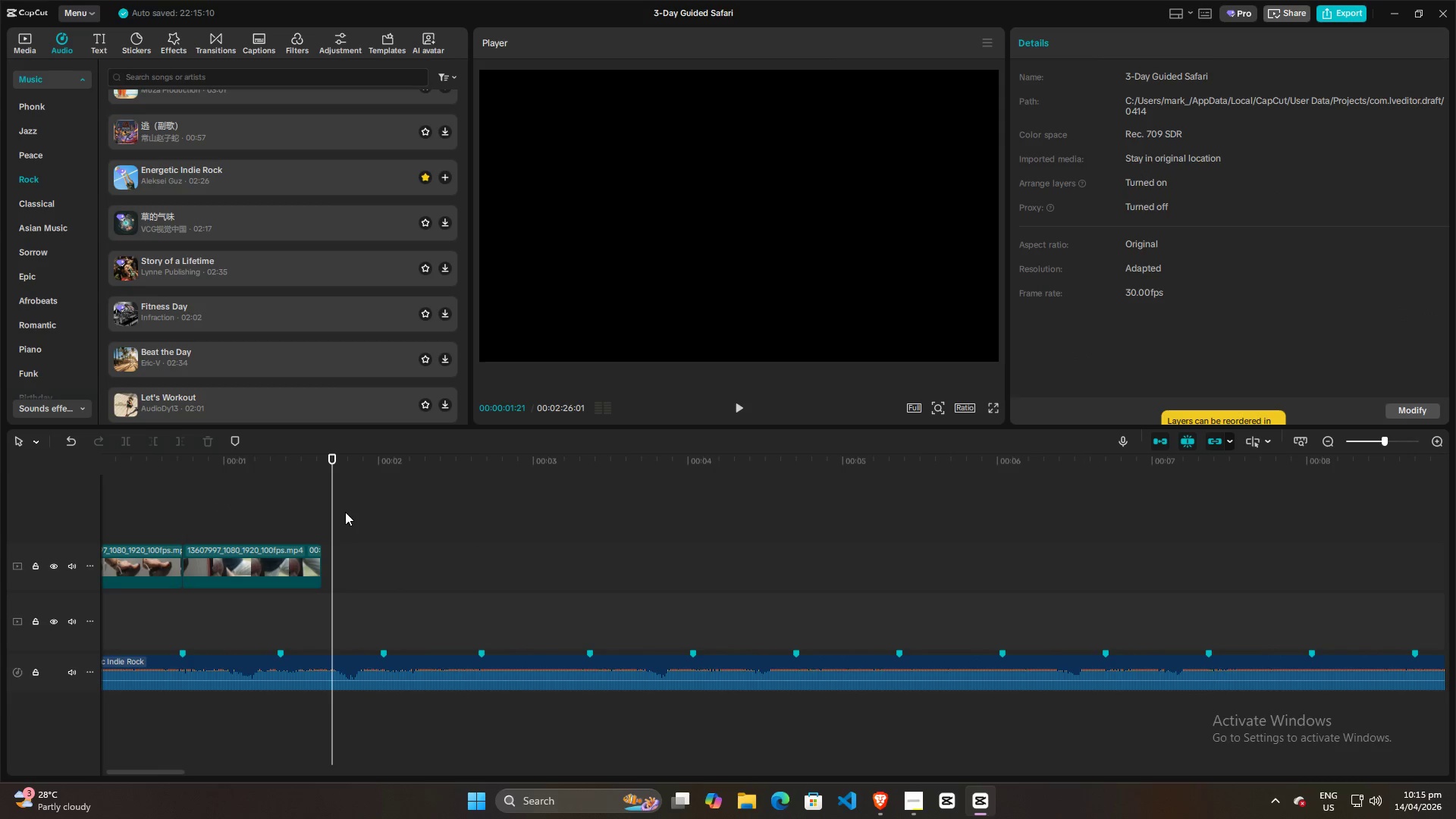 
key(Control+ControlLeft)
 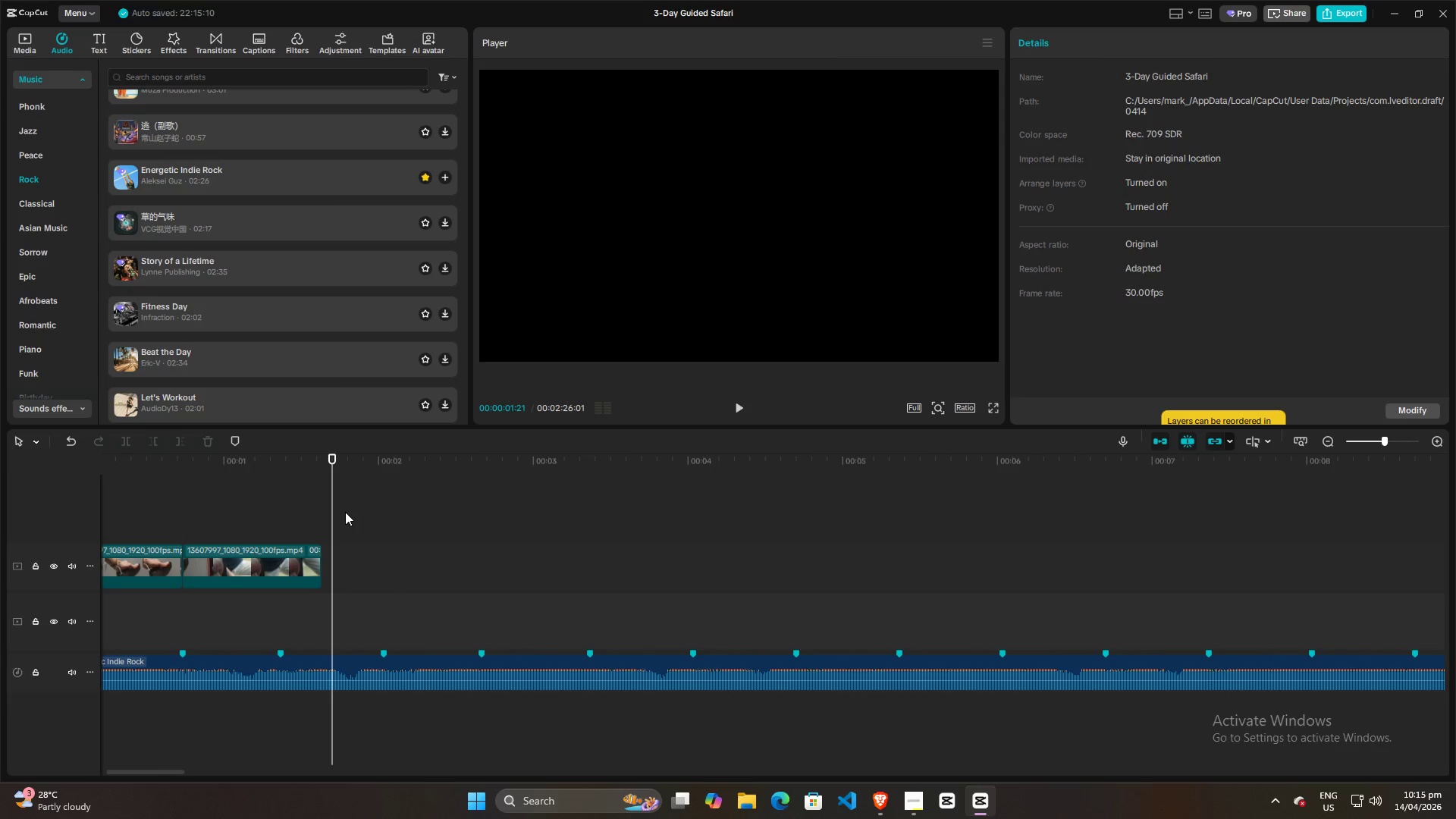 
key(Control+ControlLeft)
 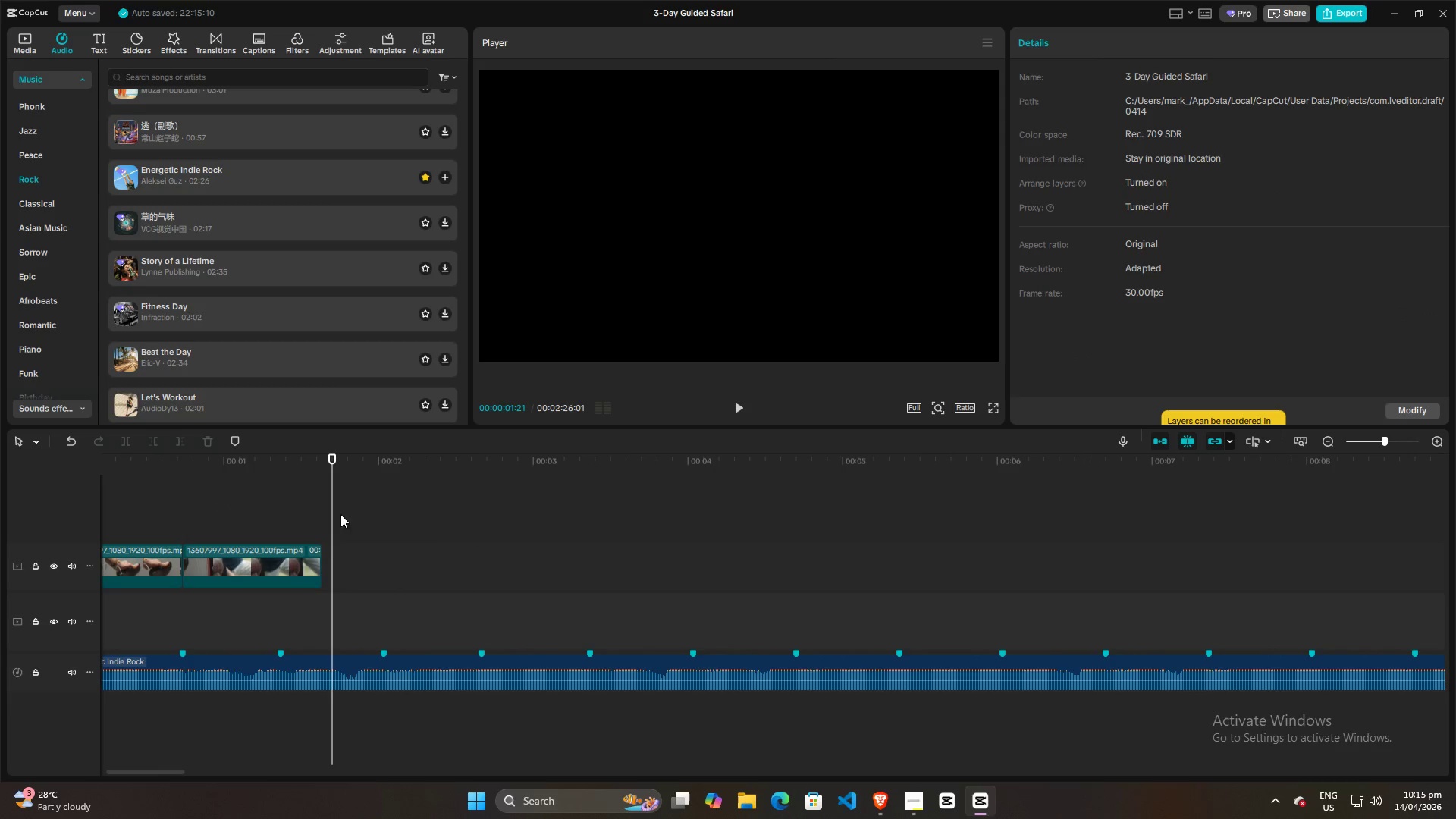 
key(Control+ControlLeft)
 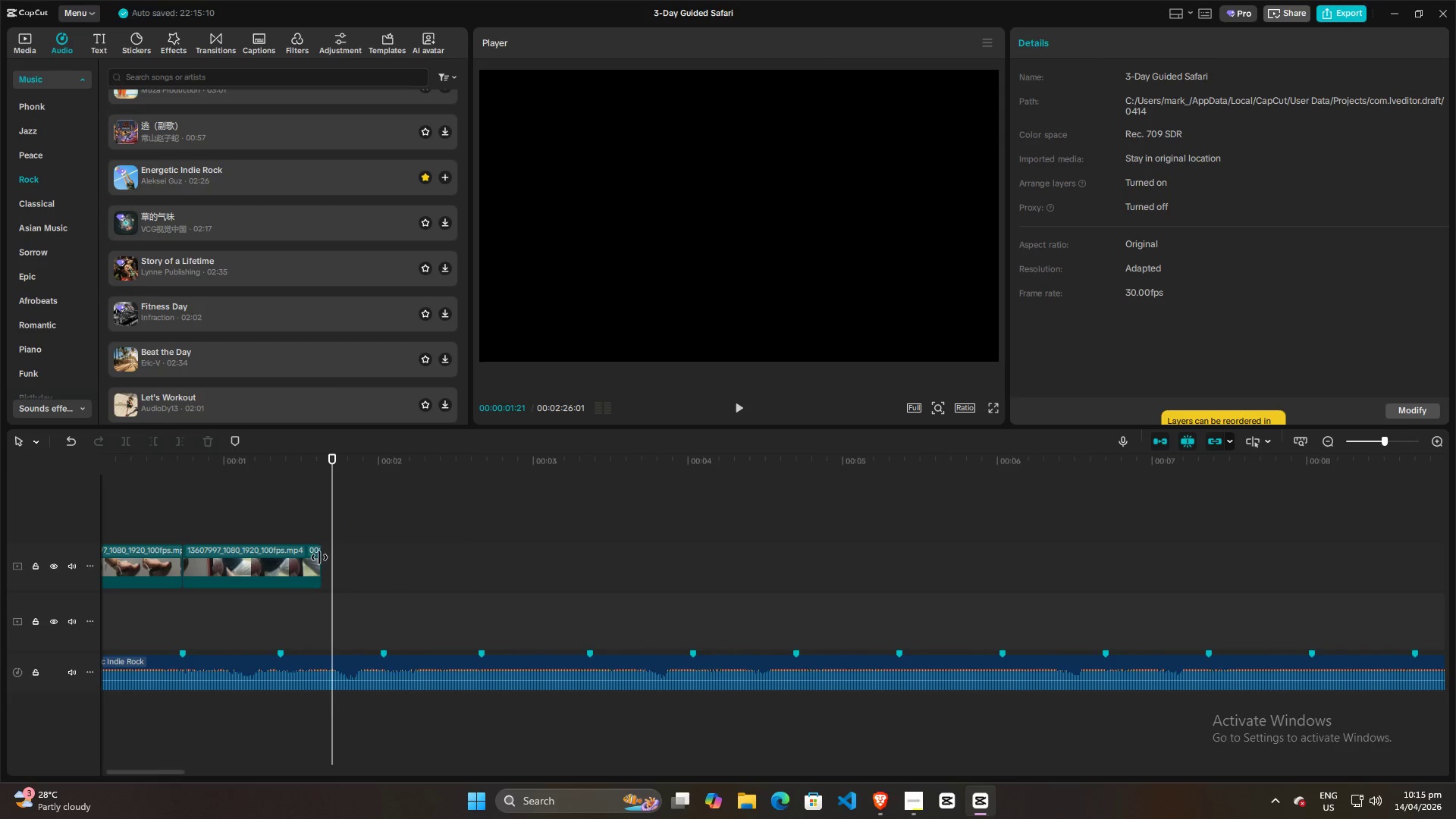 
left_click_drag(start_coordinate=[319, 557], to_coordinate=[278, 567])
 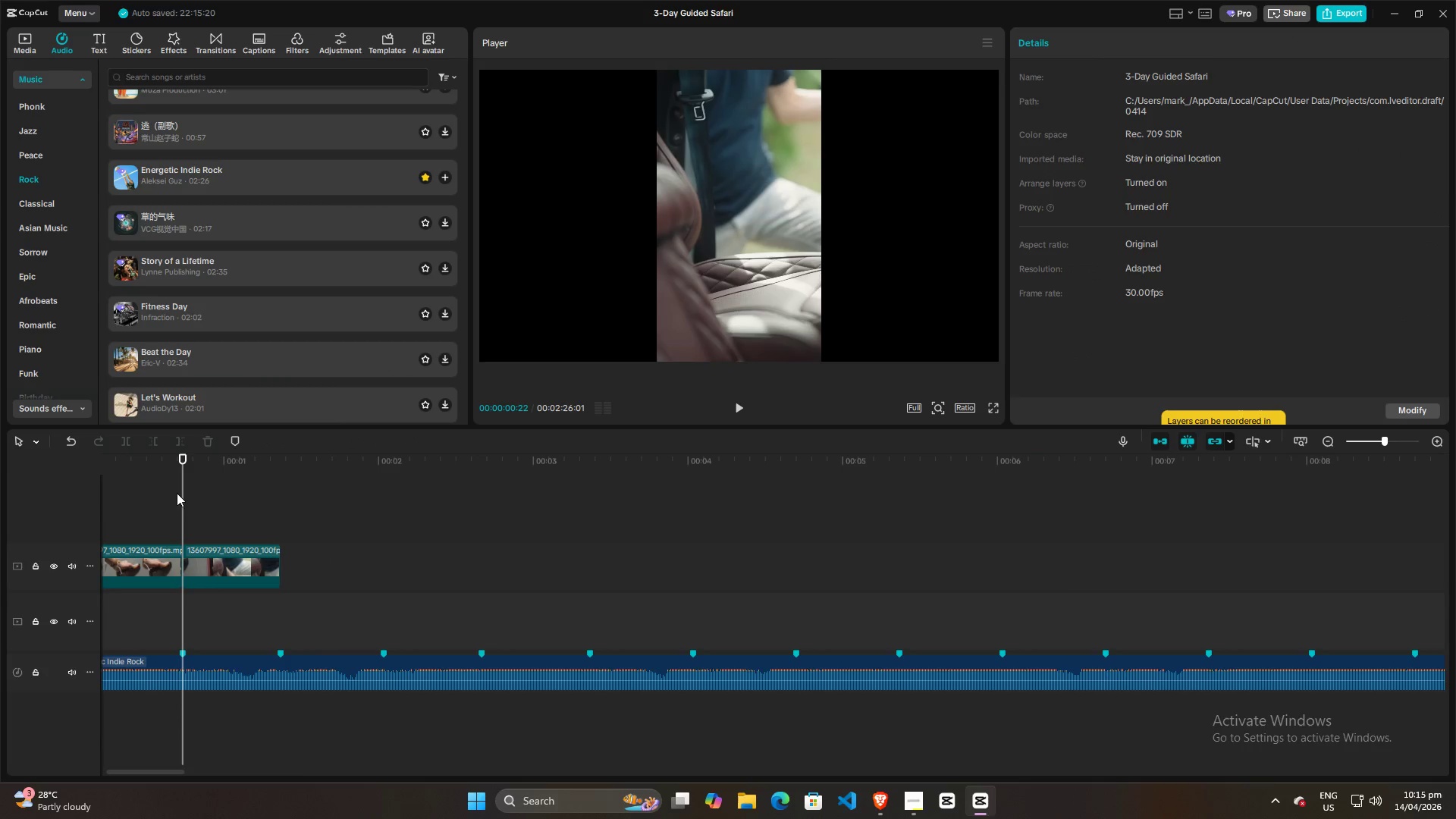 
double_click([160, 494])
 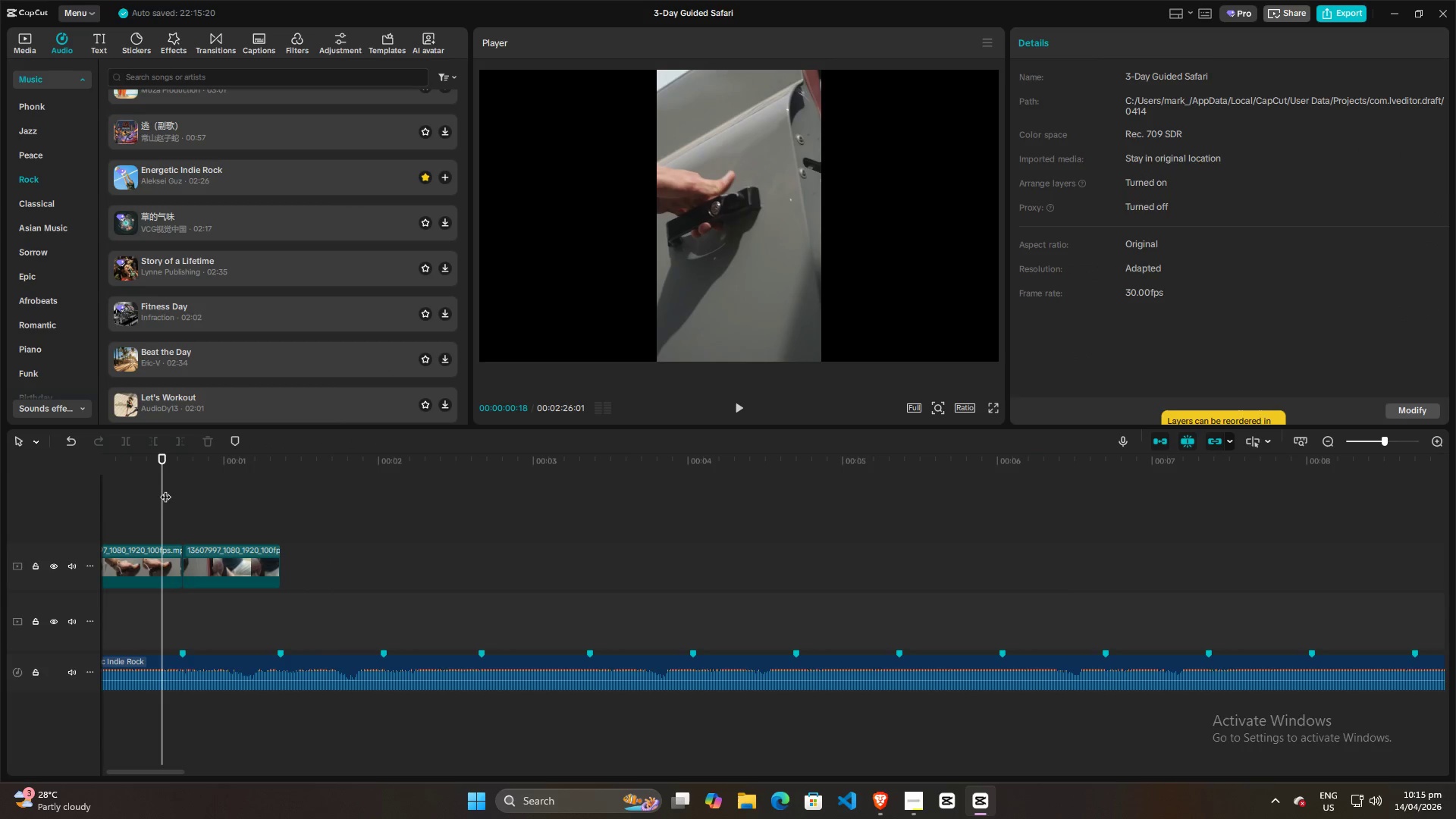 
left_click_drag(start_coordinate=[163, 489], to_coordinate=[1, 491])
 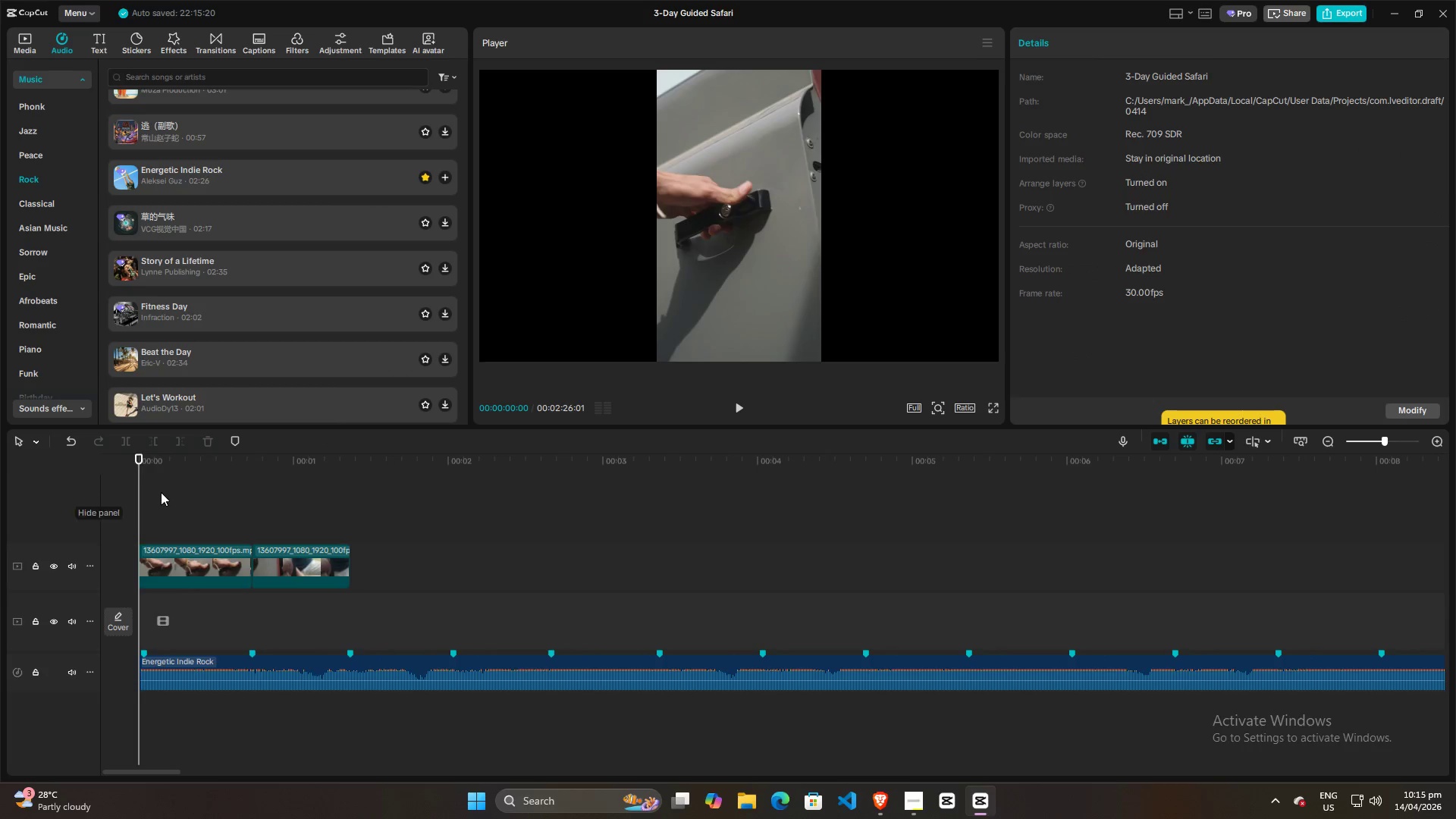 
key(Space)
 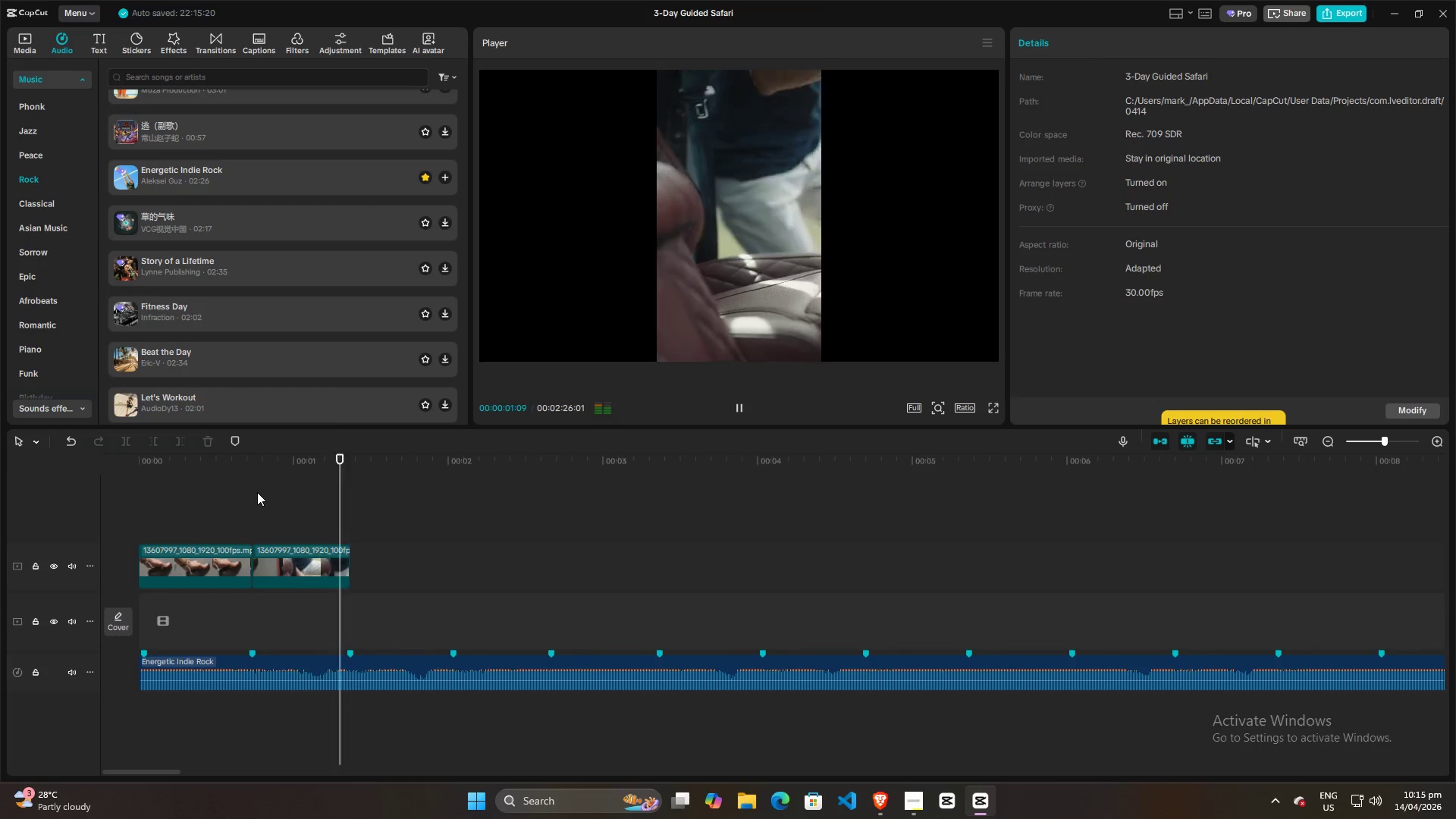 
key(Space)
 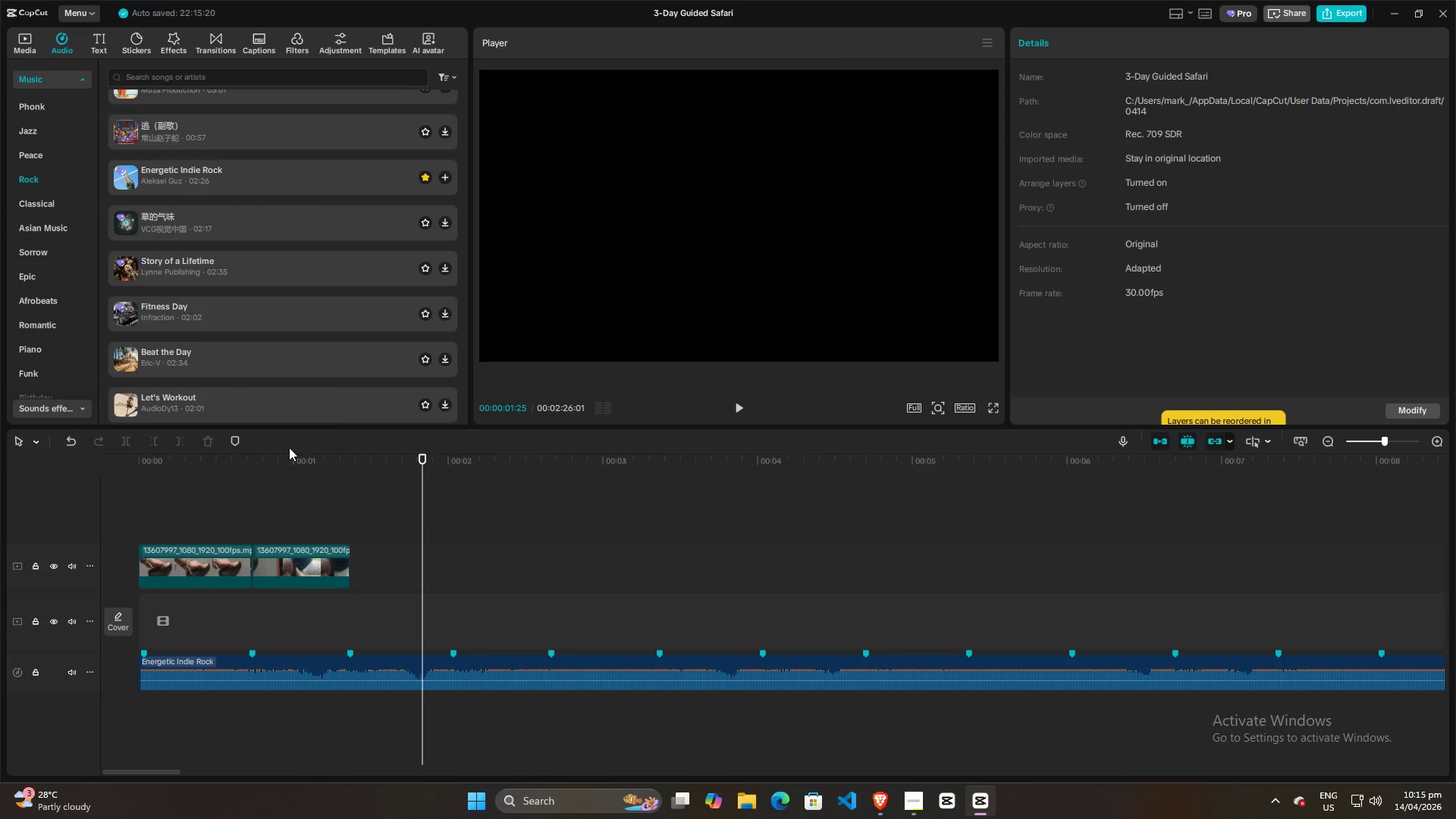 
scroll: coordinate [337, 359], scroll_direction: up, amount: 1.0
 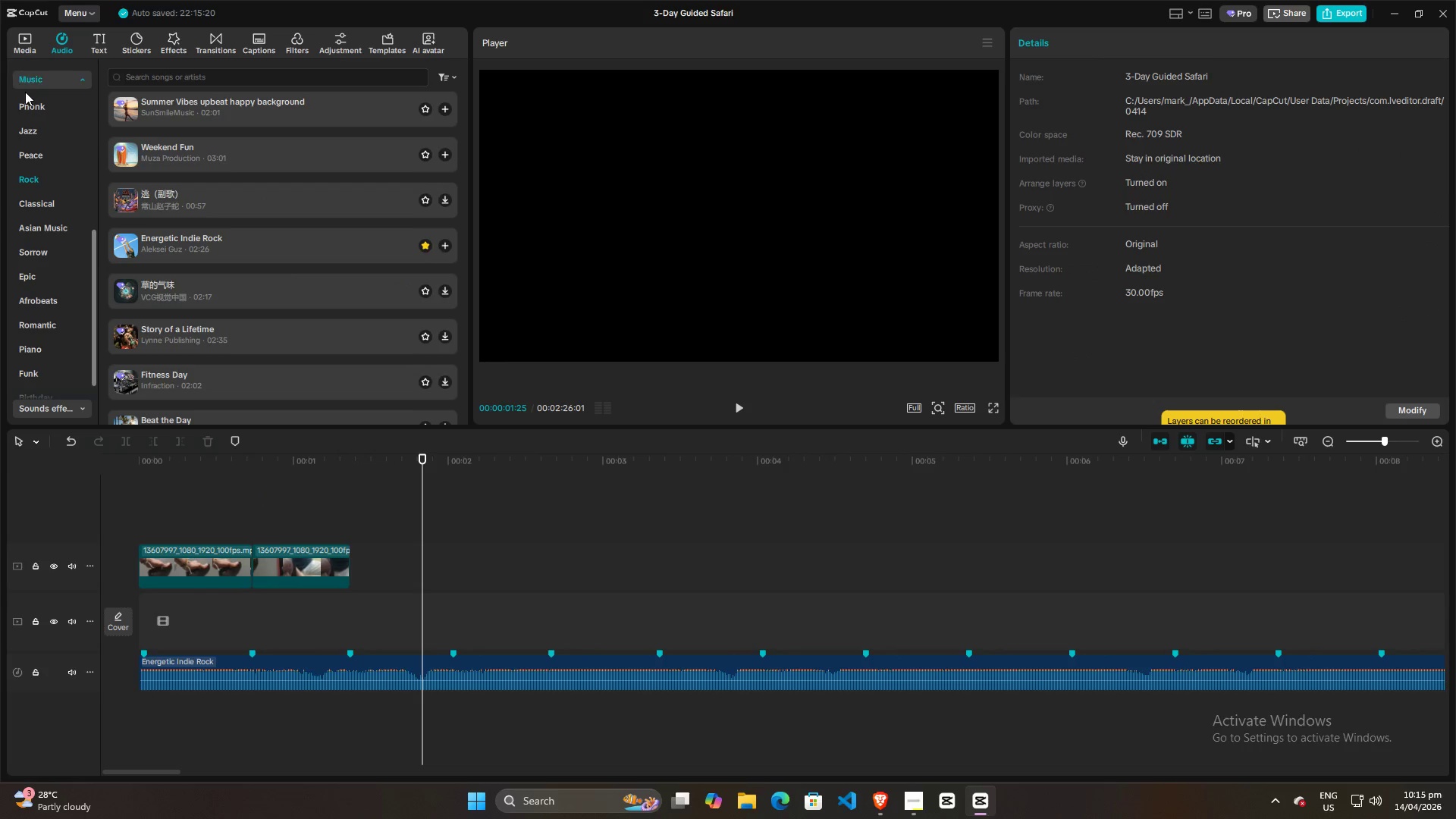 
left_click([27, 42])
 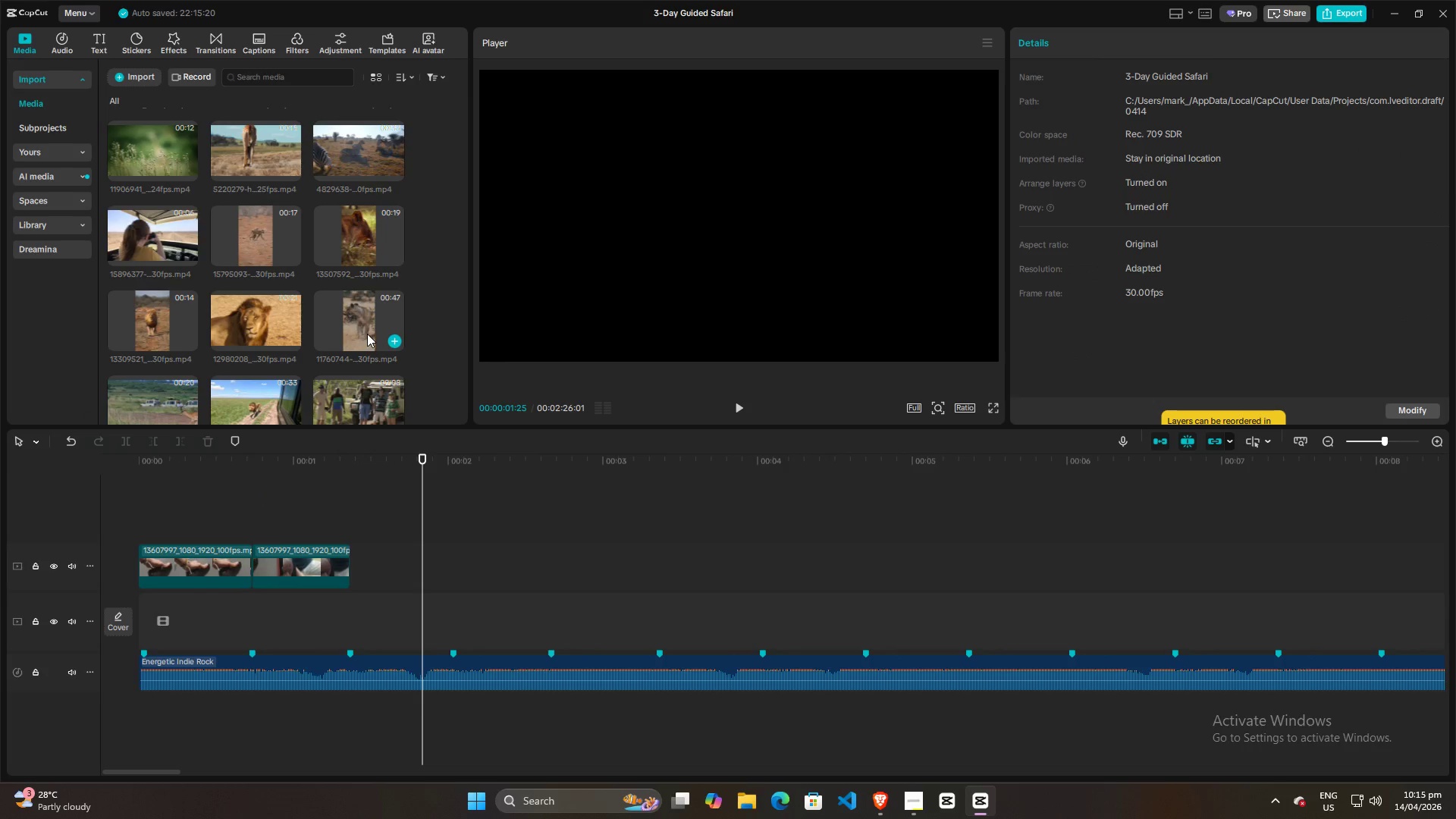 
scroll: coordinate [361, 337], scroll_direction: down, amount: 6.0
 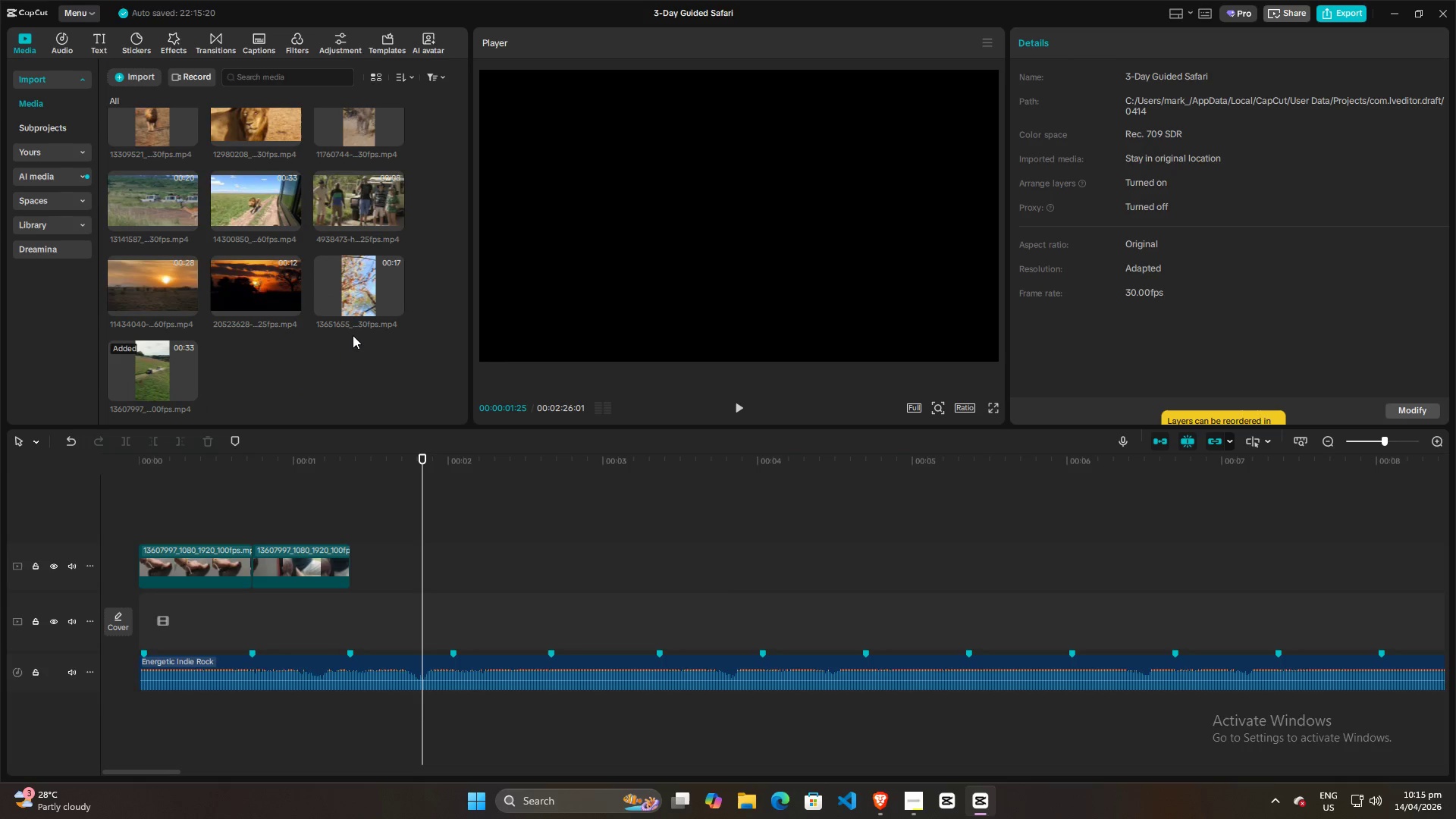 
scroll: coordinate [337, 358], scroll_direction: up, amount: 6.0
 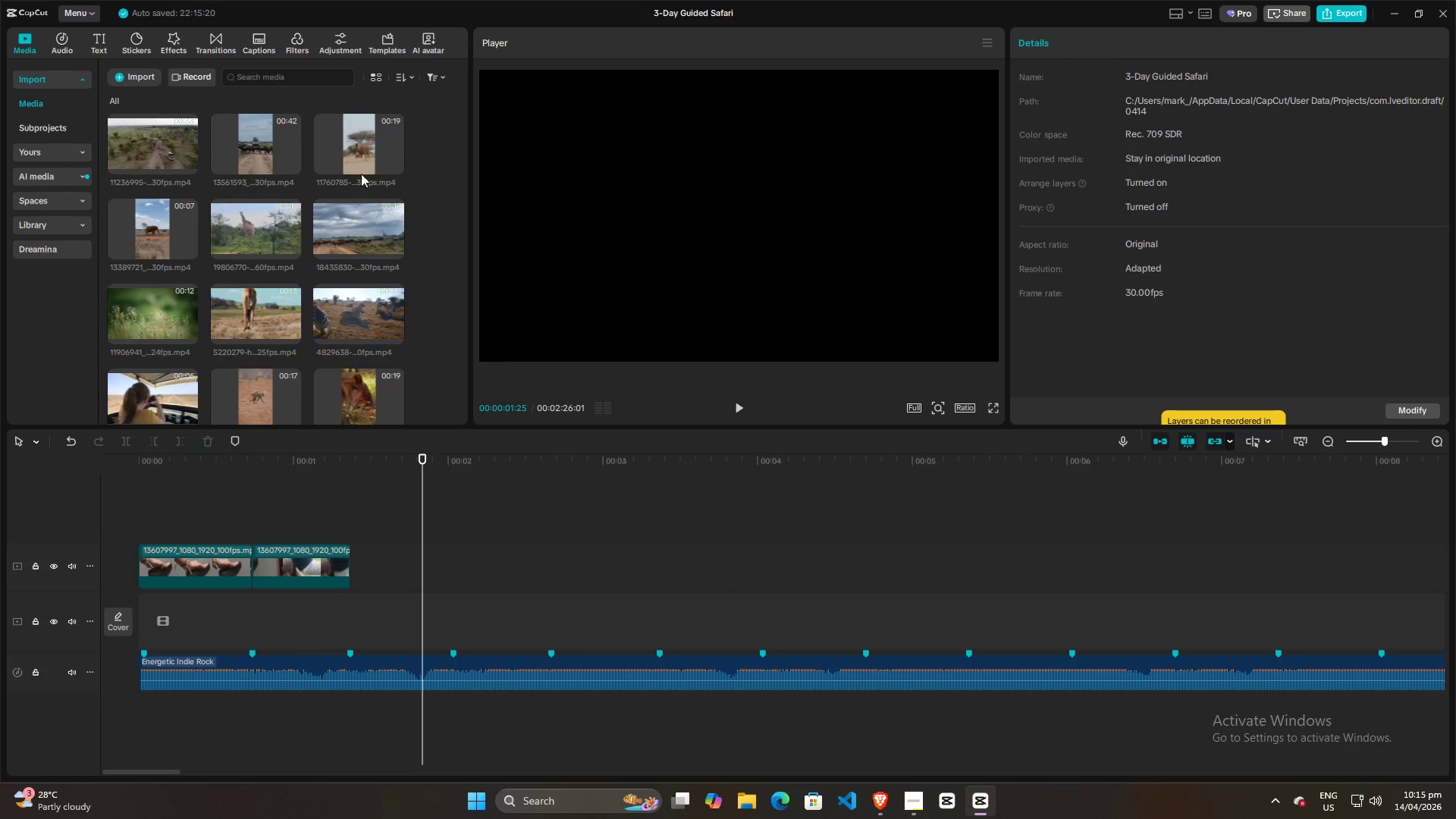 
left_click_drag(start_coordinate=[158, 141], to_coordinate=[345, 566])
 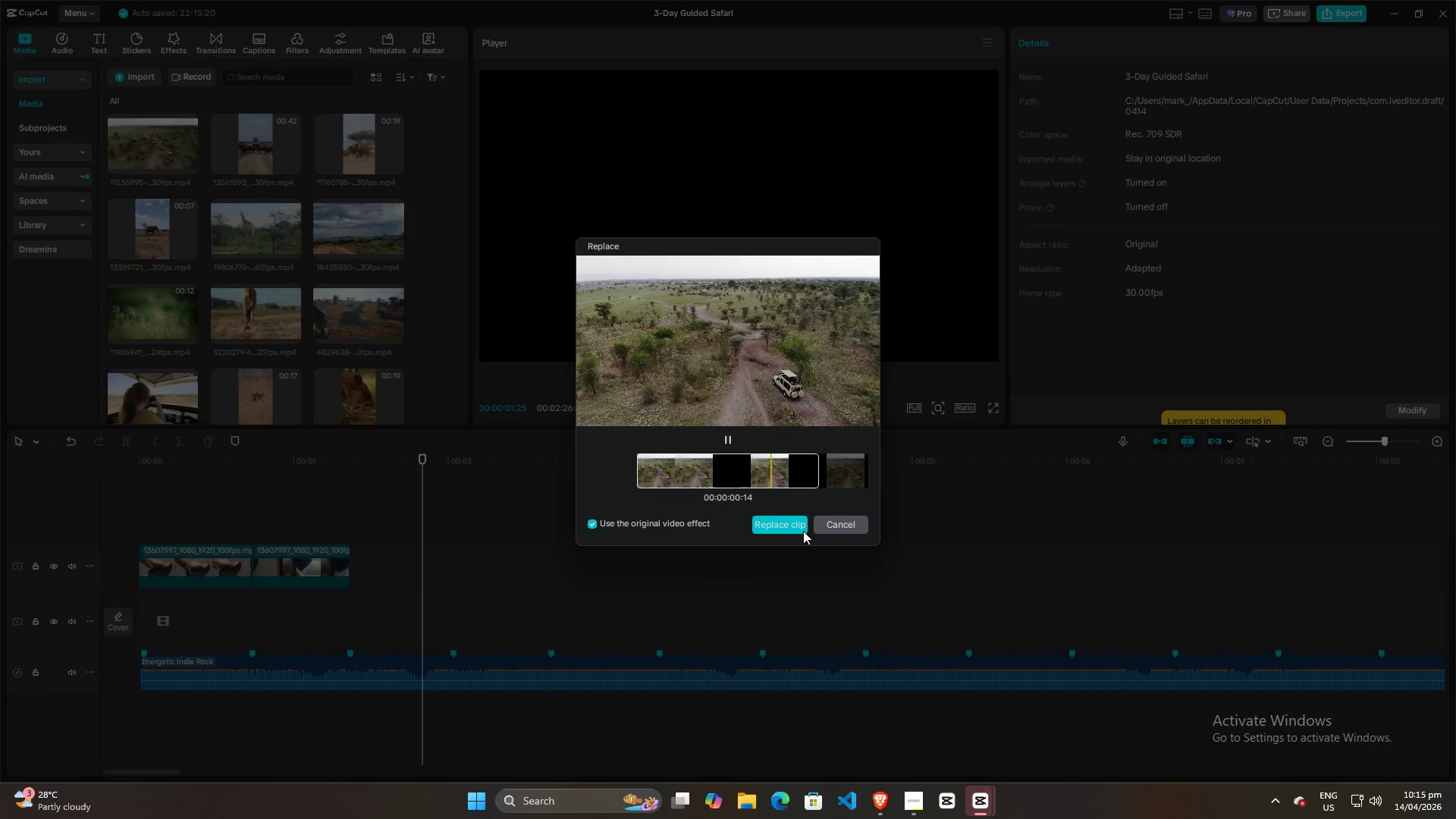 
left_click([833, 523])
 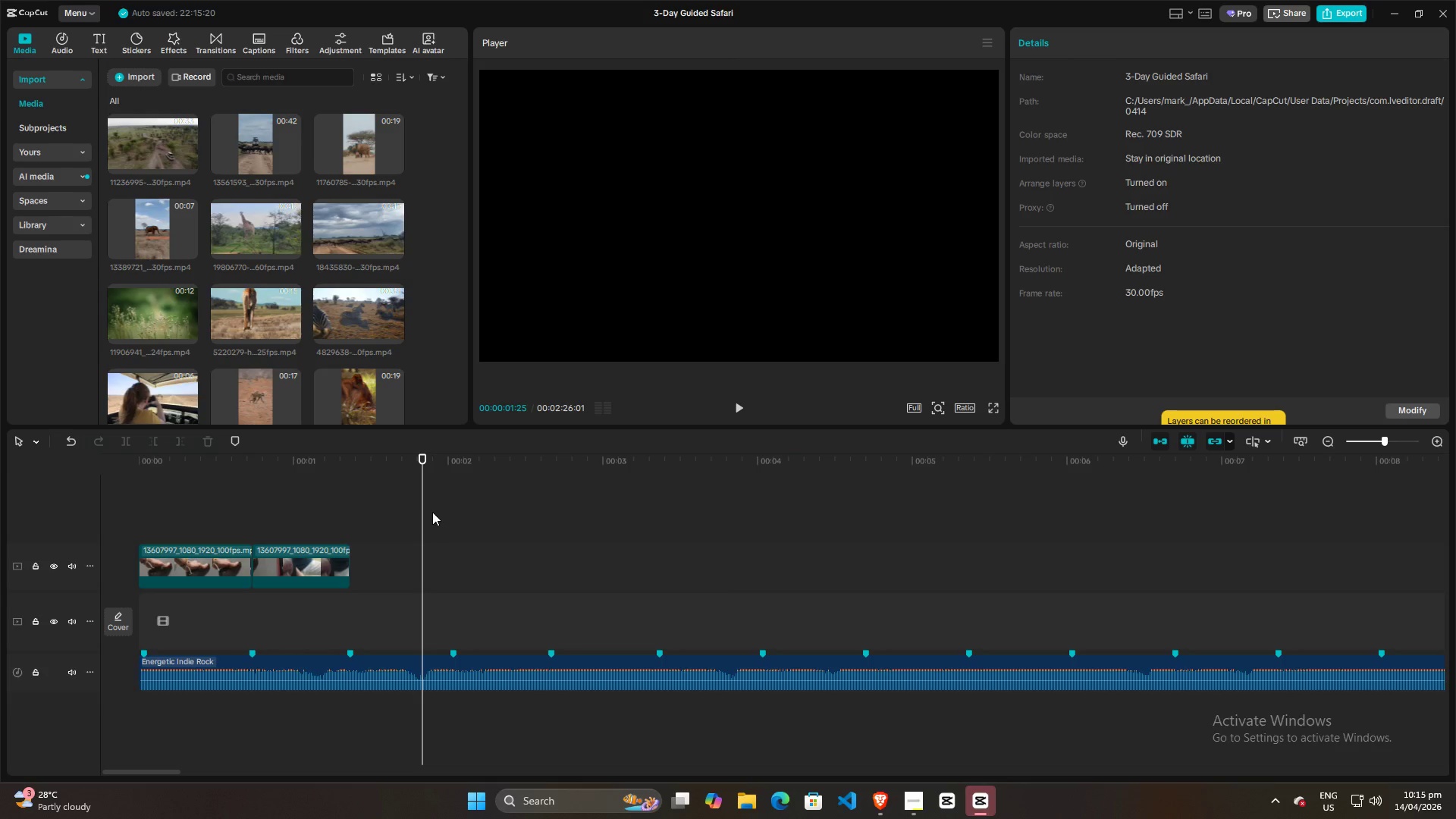 
left_click([322, 517])
 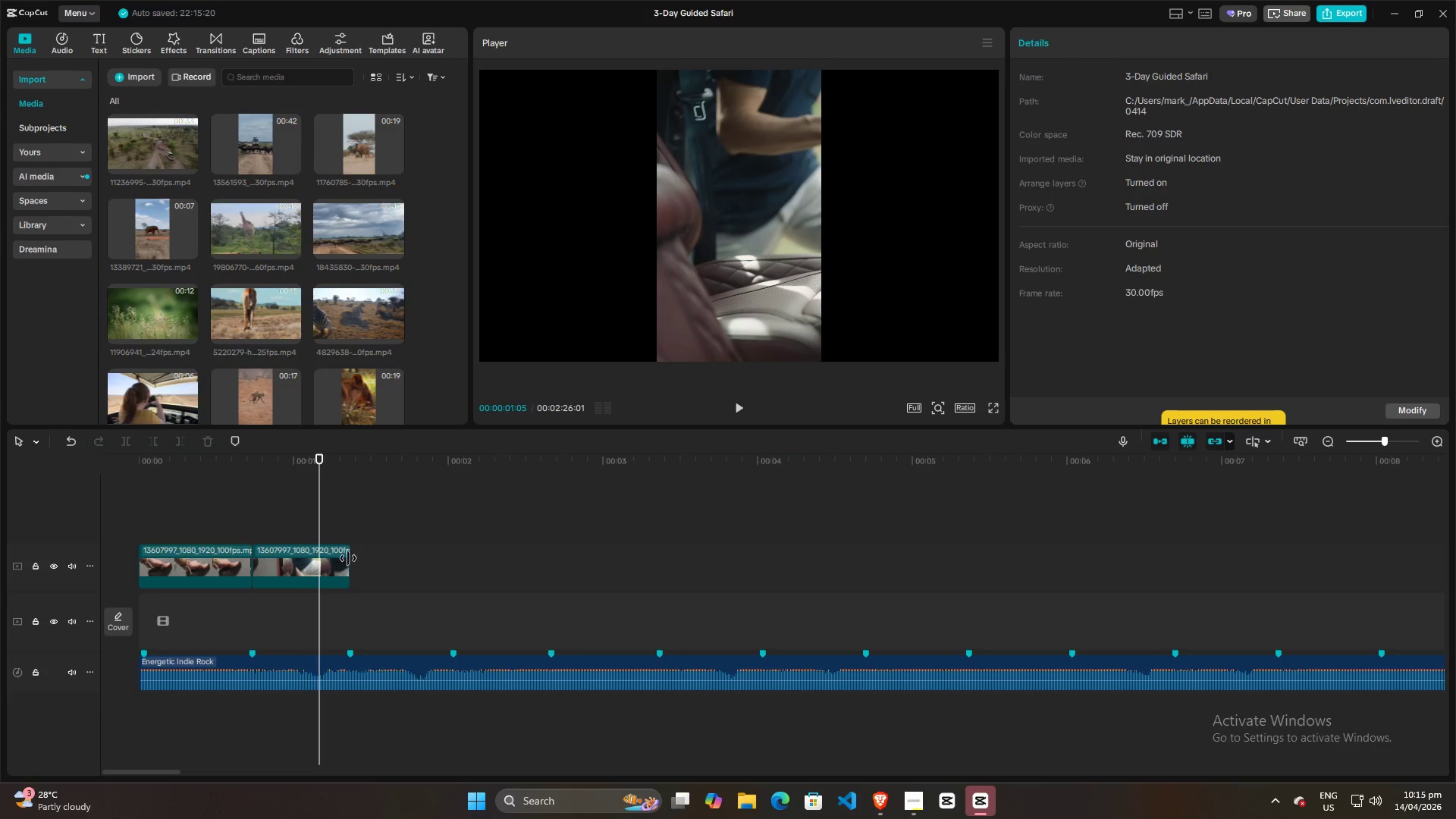 
left_click_drag(start_coordinate=[348, 558], to_coordinate=[350, 578])
 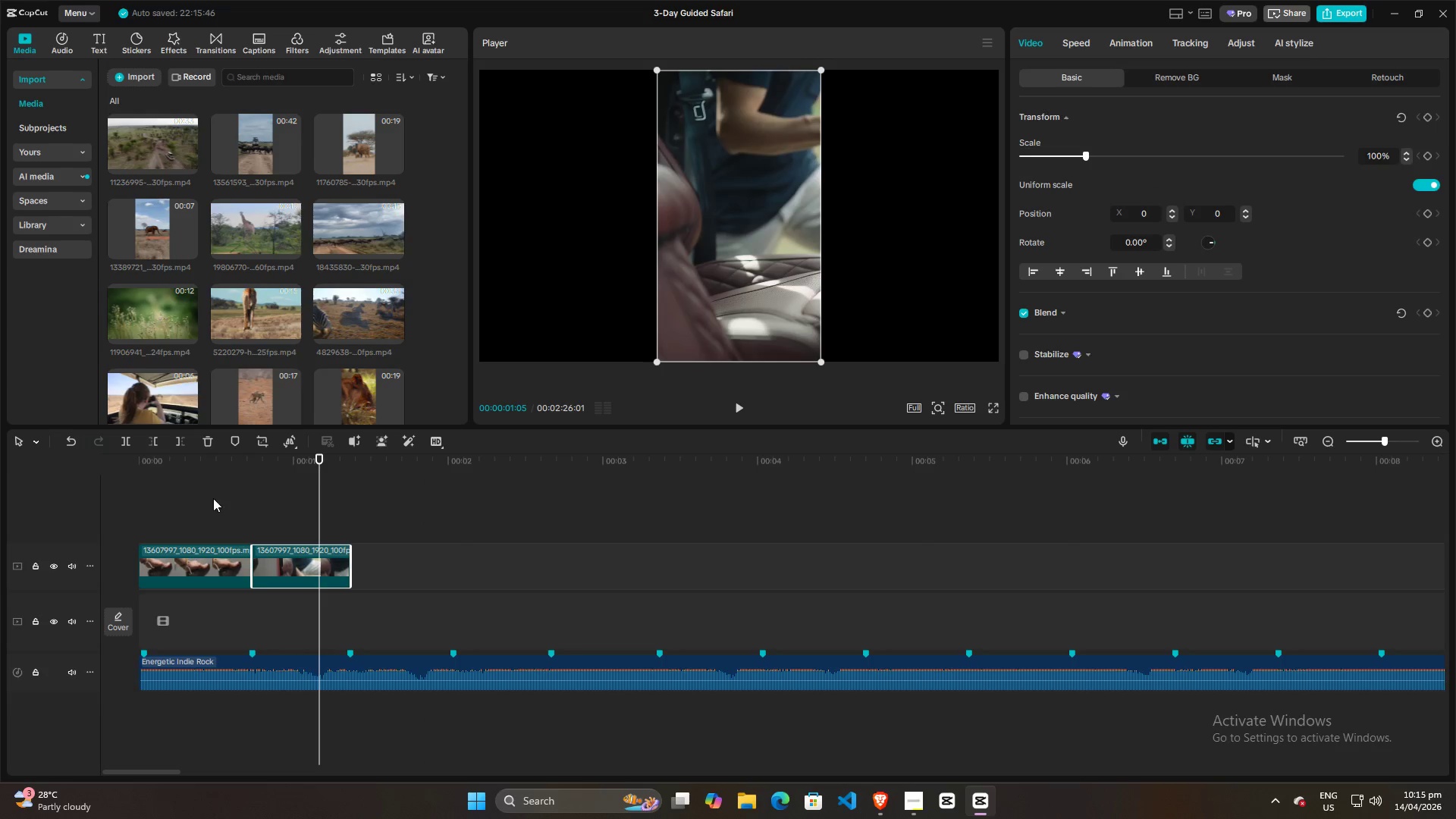 
left_click([195, 498])
 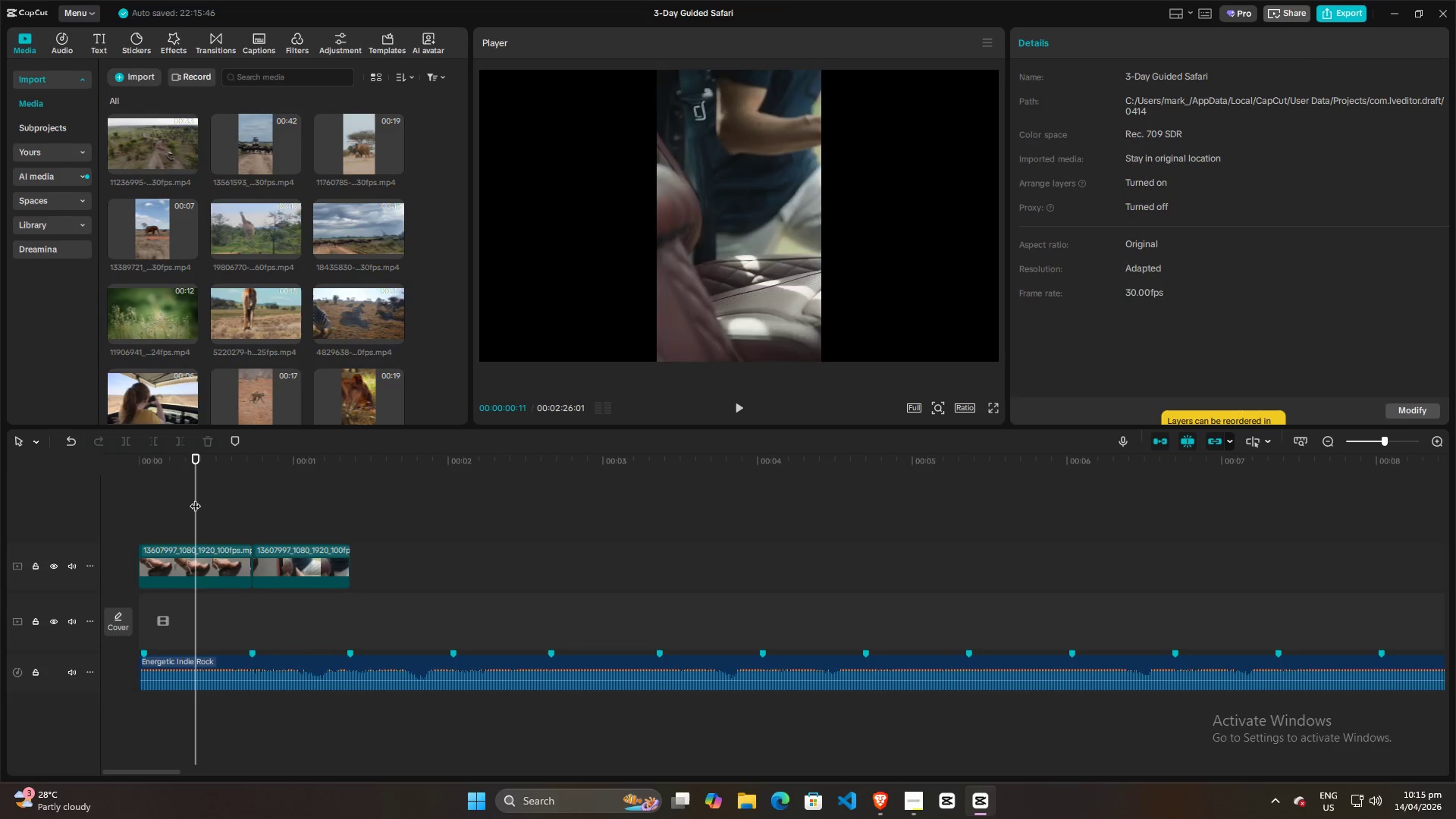 
key(Space)
 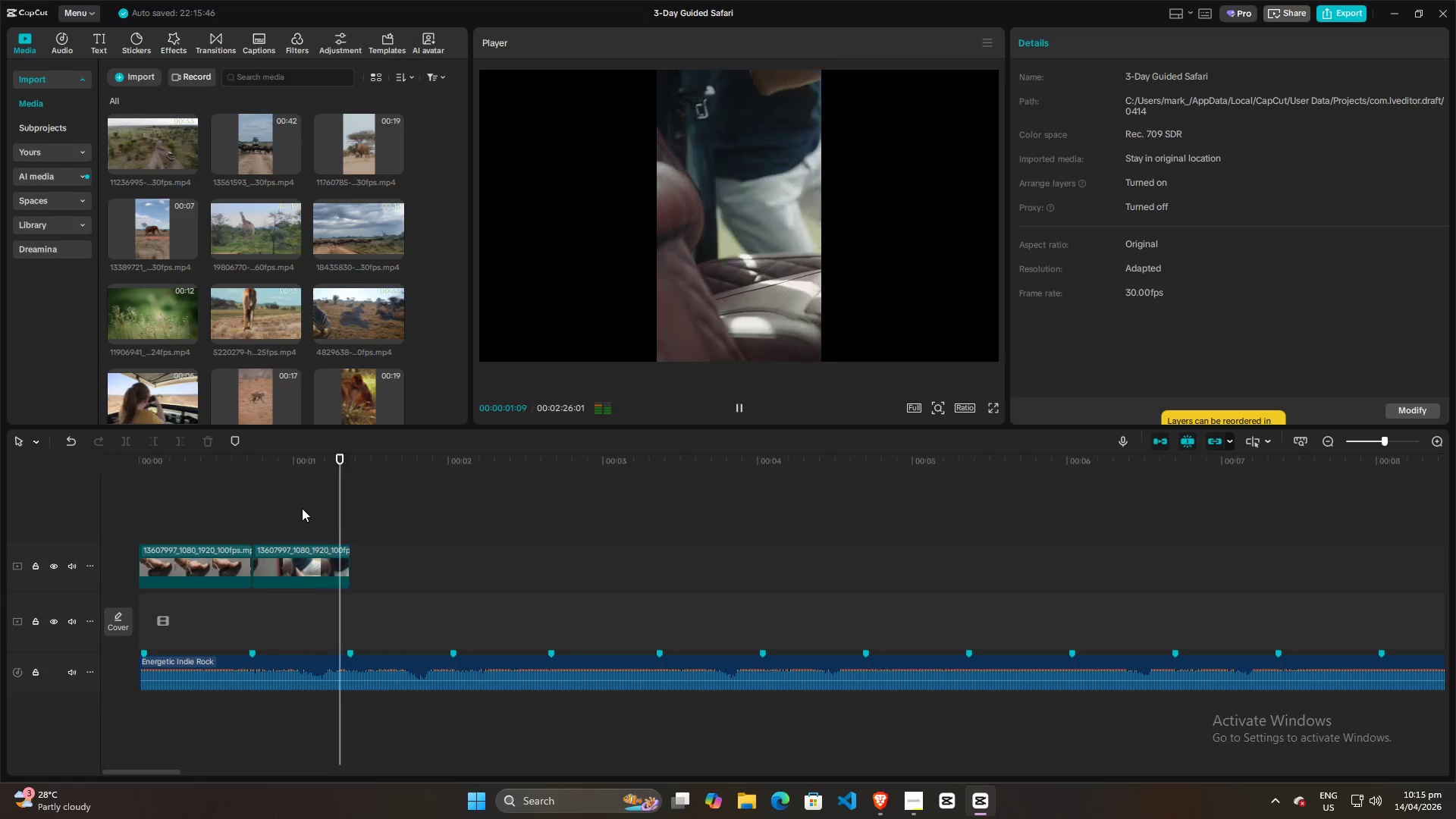 
key(Space)
 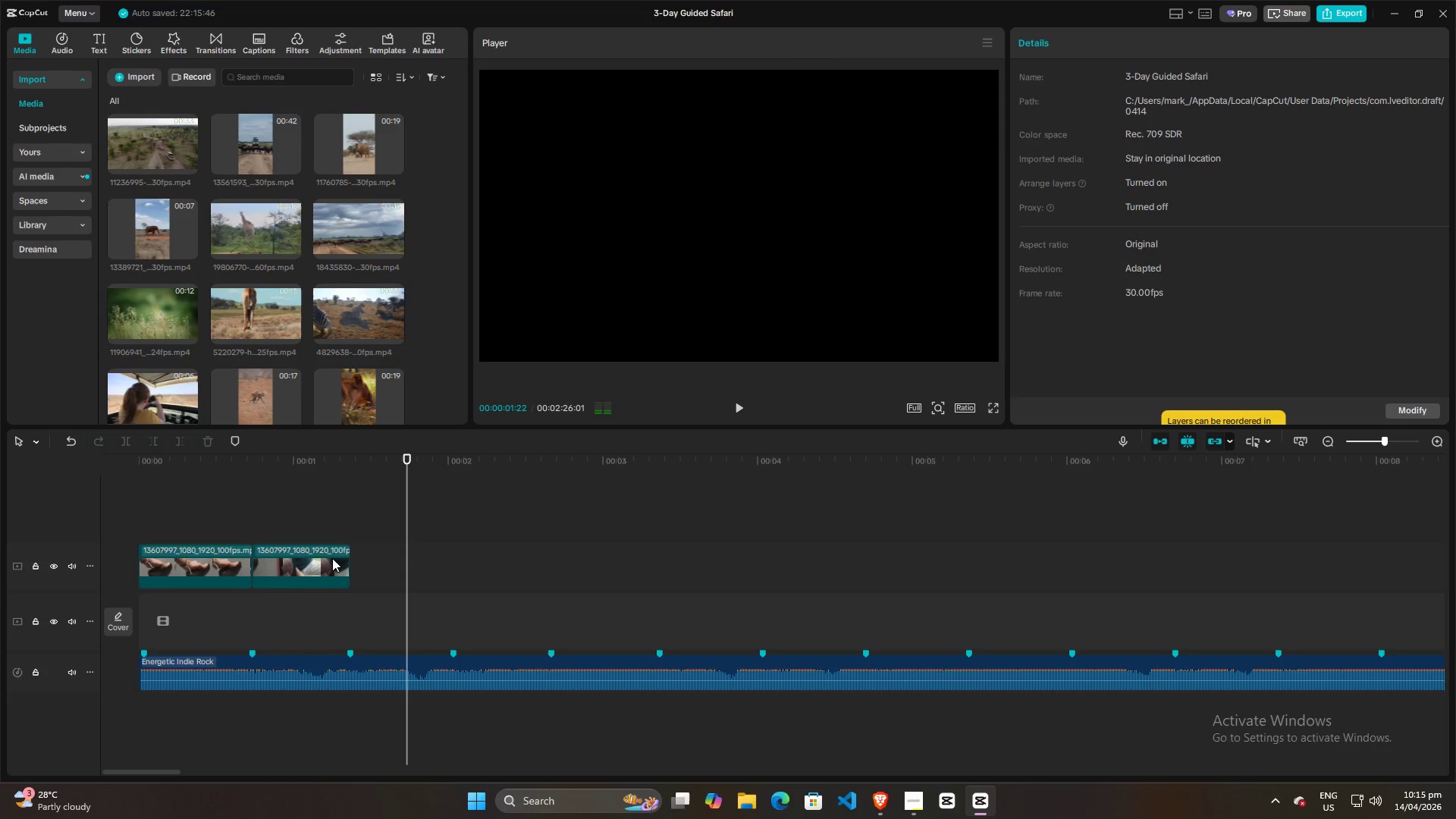 
left_click([333, 559])
 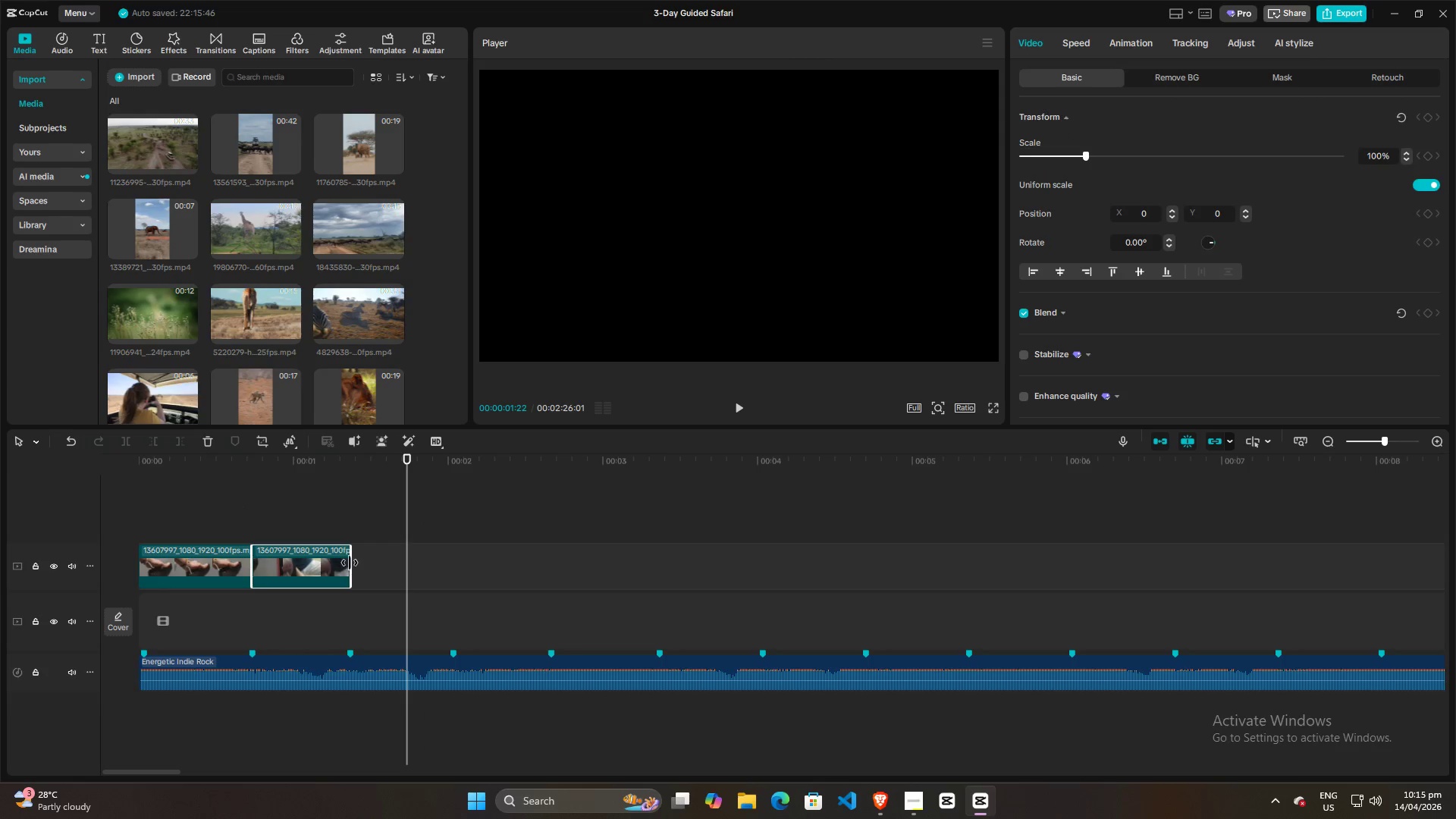 
left_click_drag(start_coordinate=[350, 563], to_coordinate=[570, 563])
 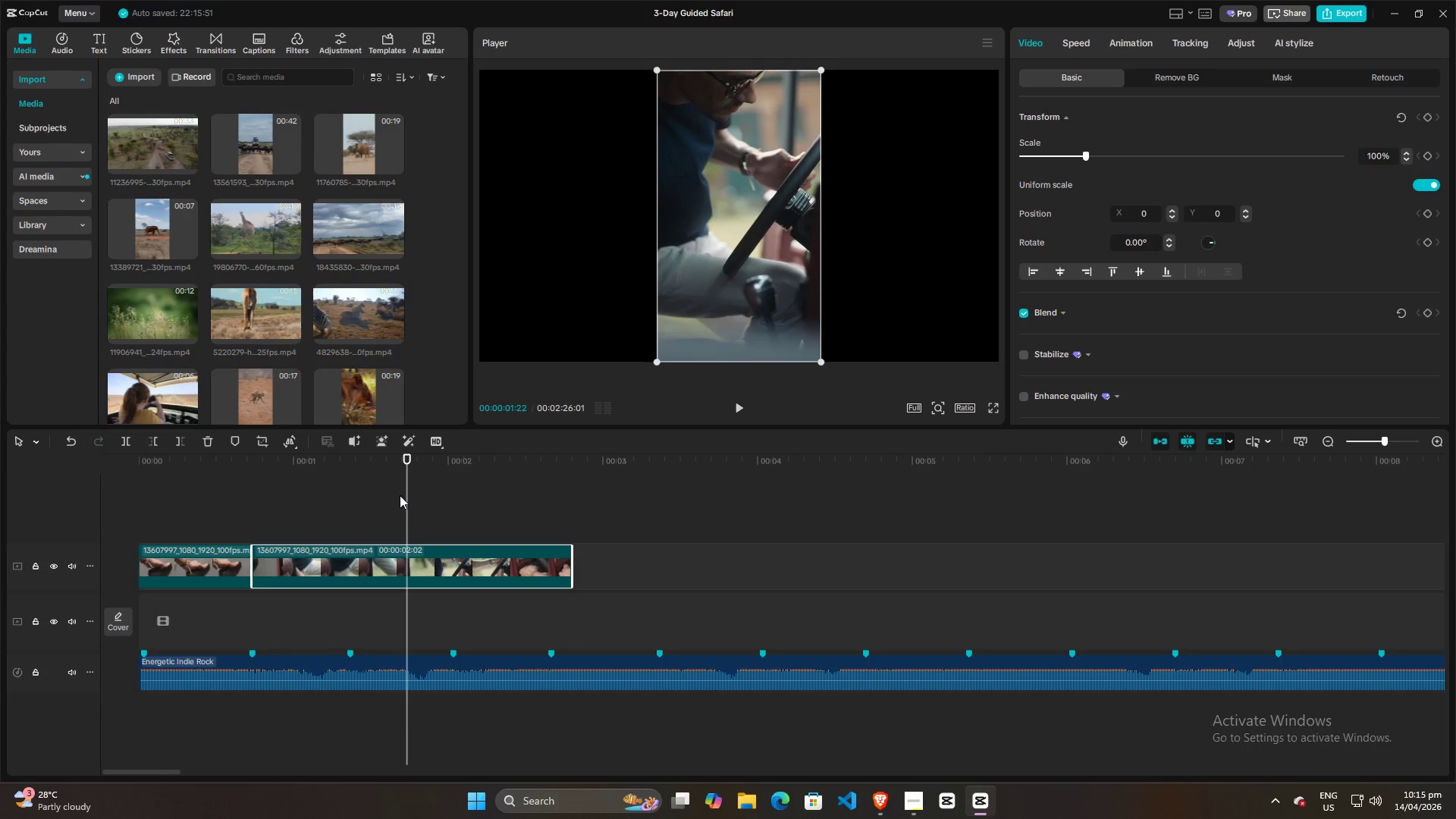 
left_click_drag(start_coordinate=[408, 494], to_coordinate=[396, 506])
 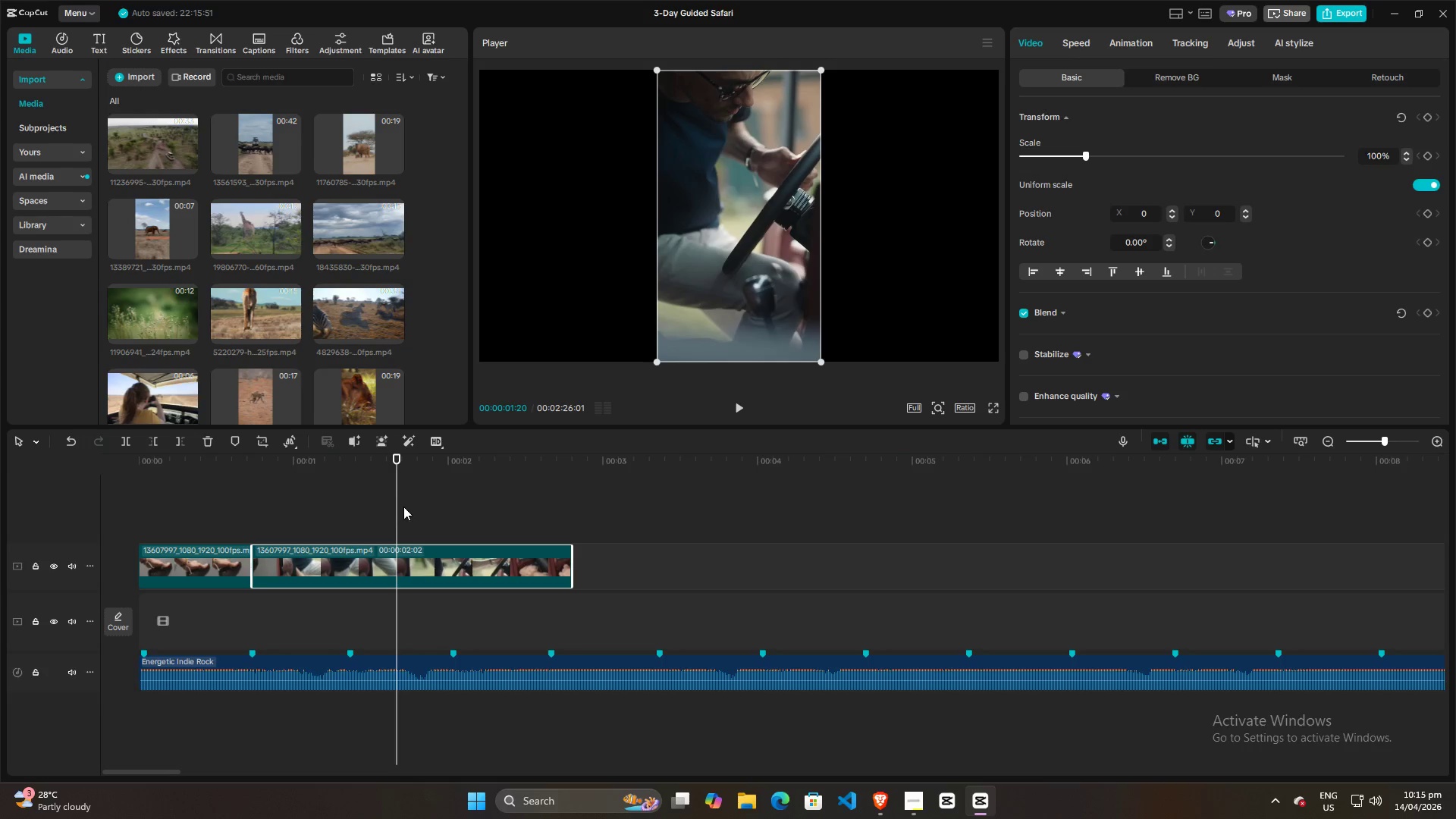 
hold_key(key=ControlLeft, duration=1.48)
scroll: coordinate [406, 518], scroll_direction: up, amount: 14.0
 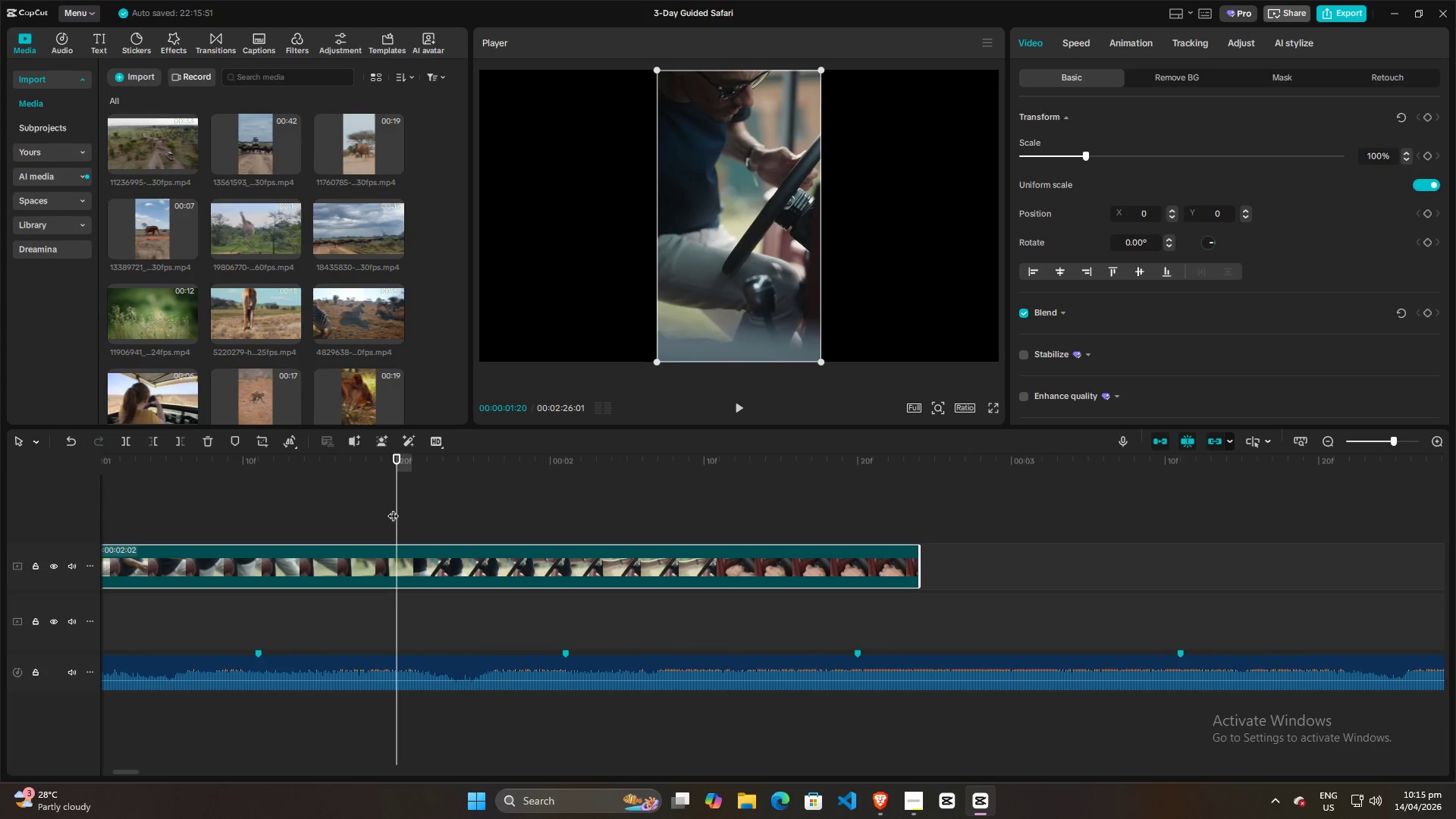 
left_click_drag(start_coordinate=[393, 508], to_coordinate=[621, 508])
 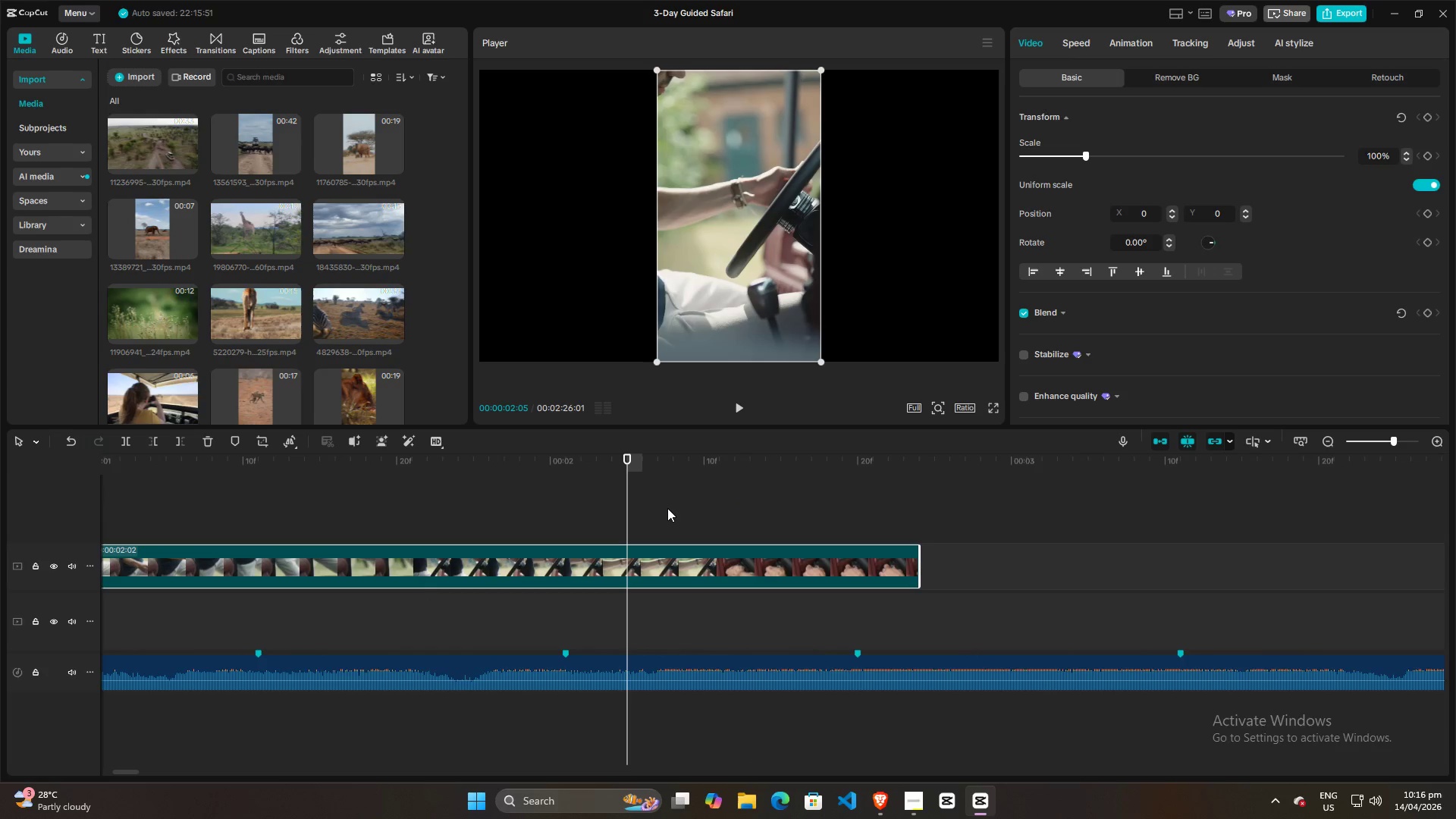 
hold_key(key=ControlLeft, duration=1.5)
 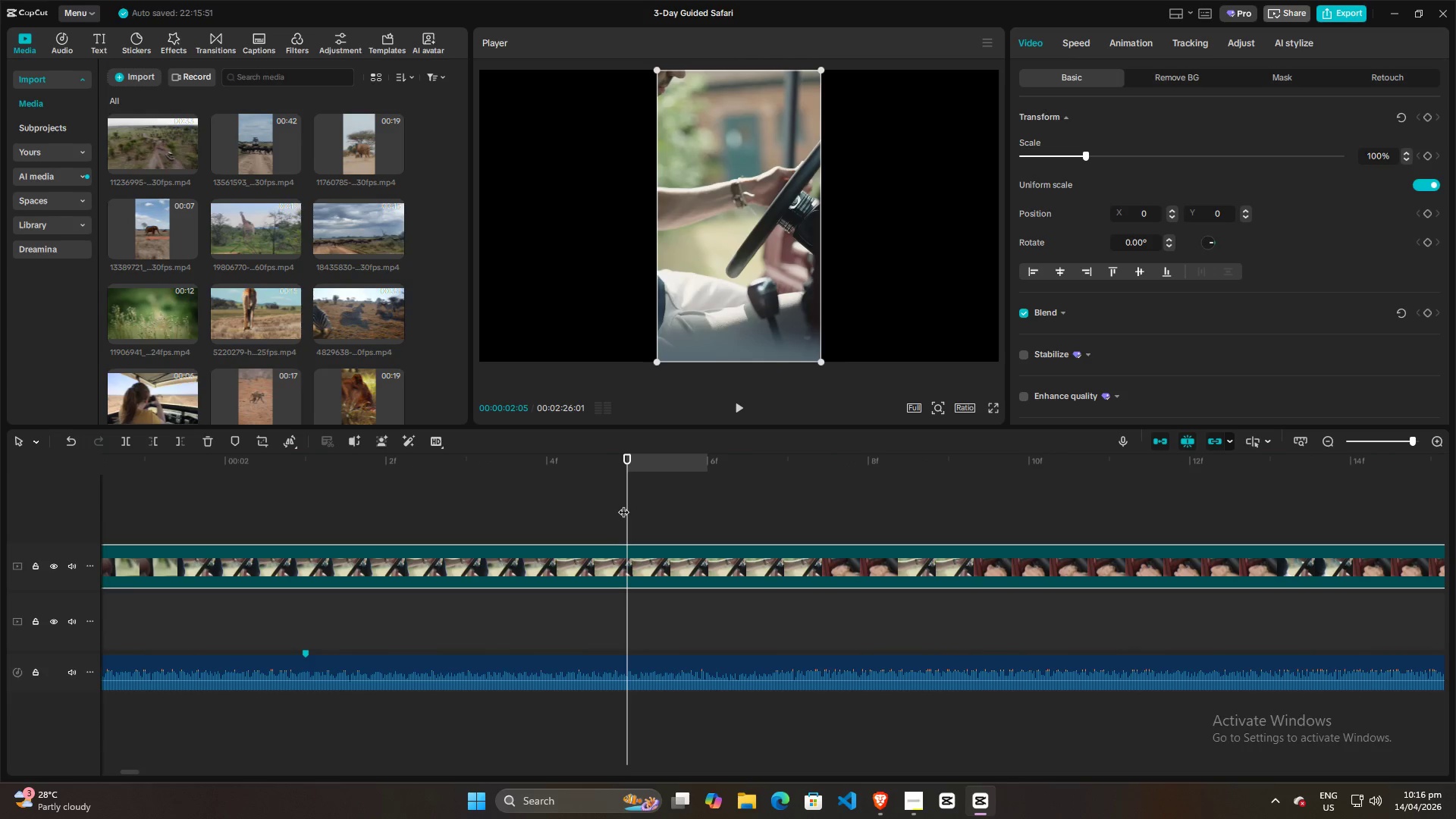 
key(Control+ControlLeft)
 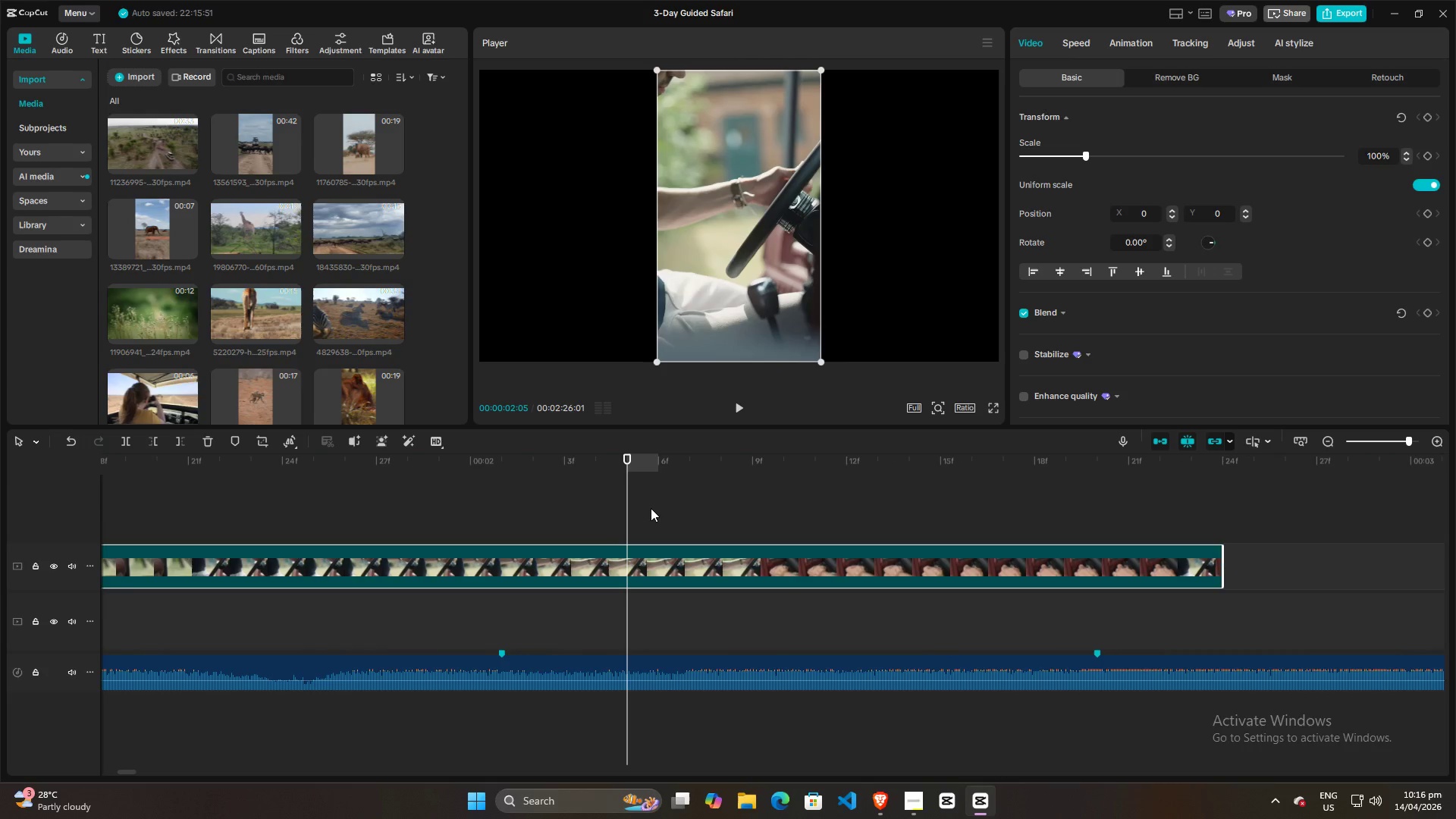 
key(Control+ControlLeft)
 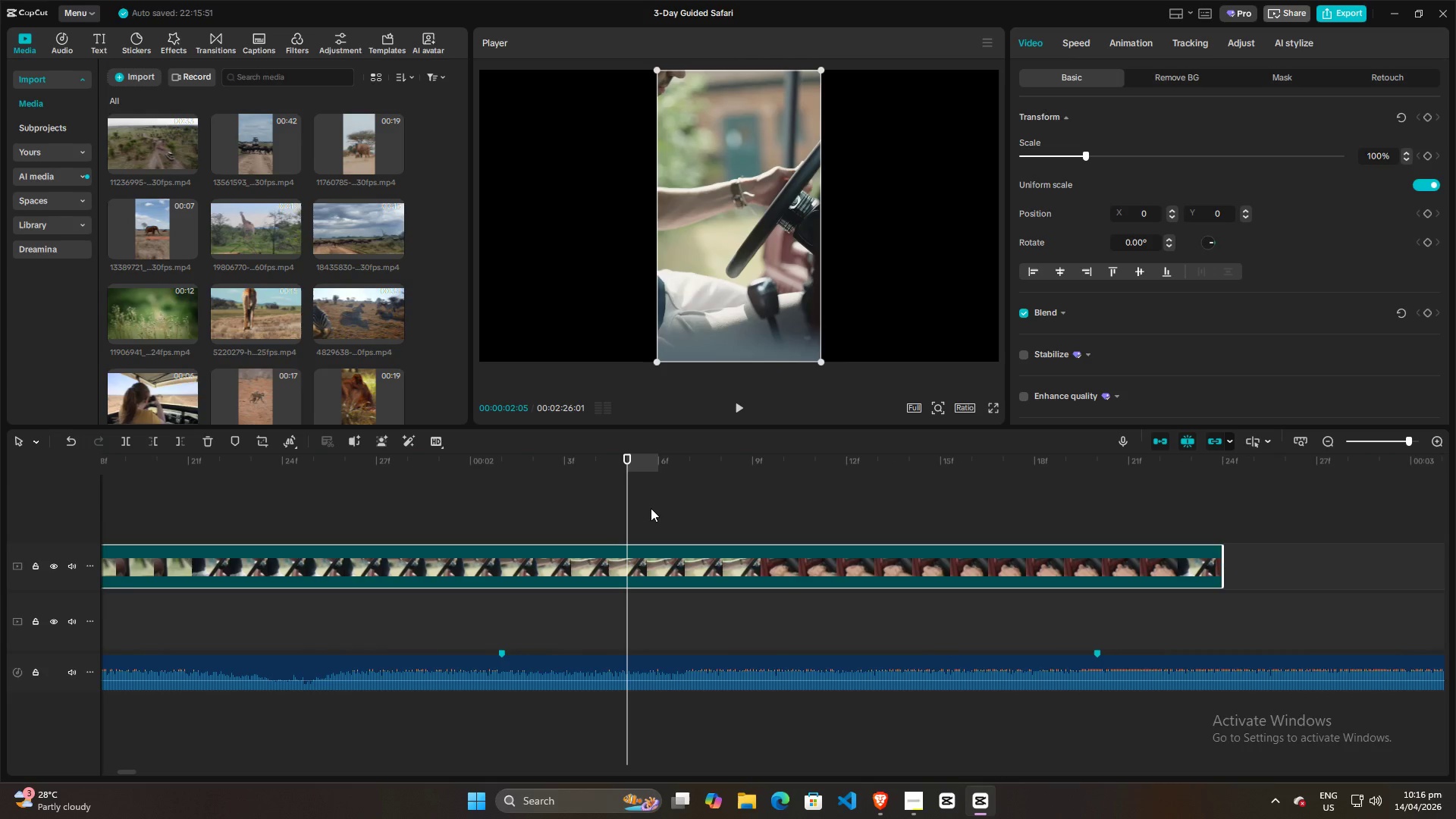 
key(Control+ControlLeft)
 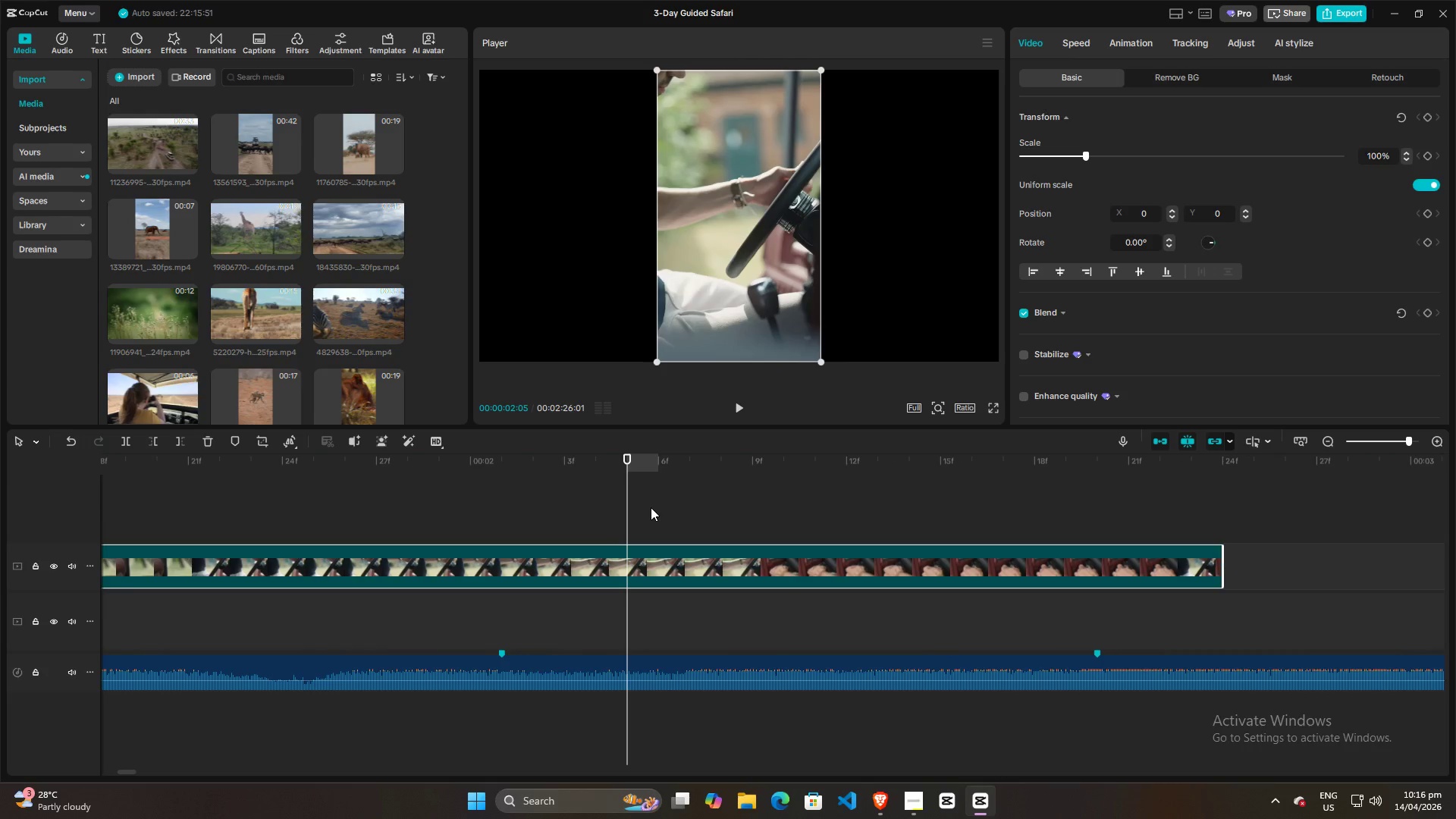 
key(Control+ControlLeft)
 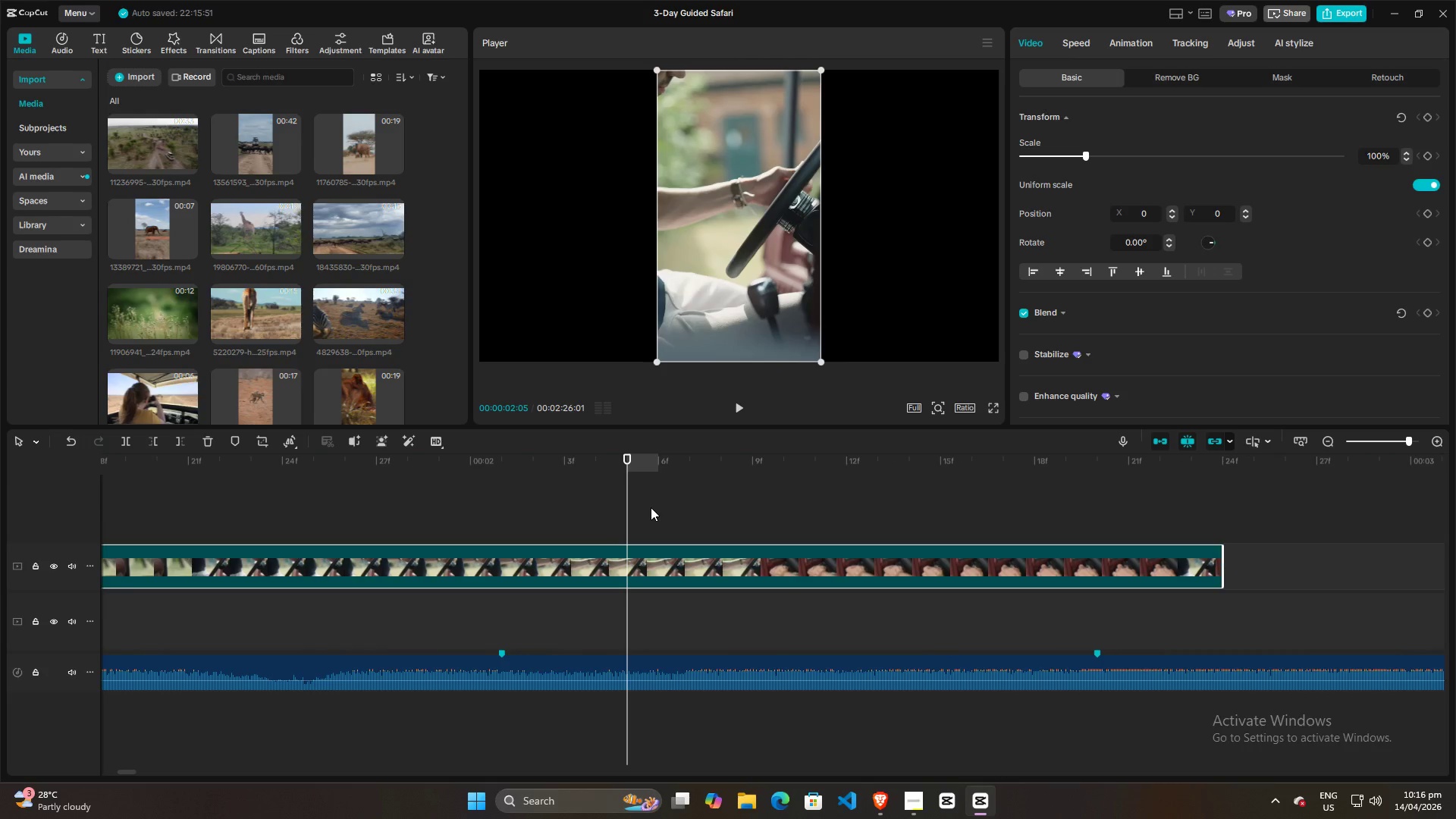 
key(Control+ControlLeft)
 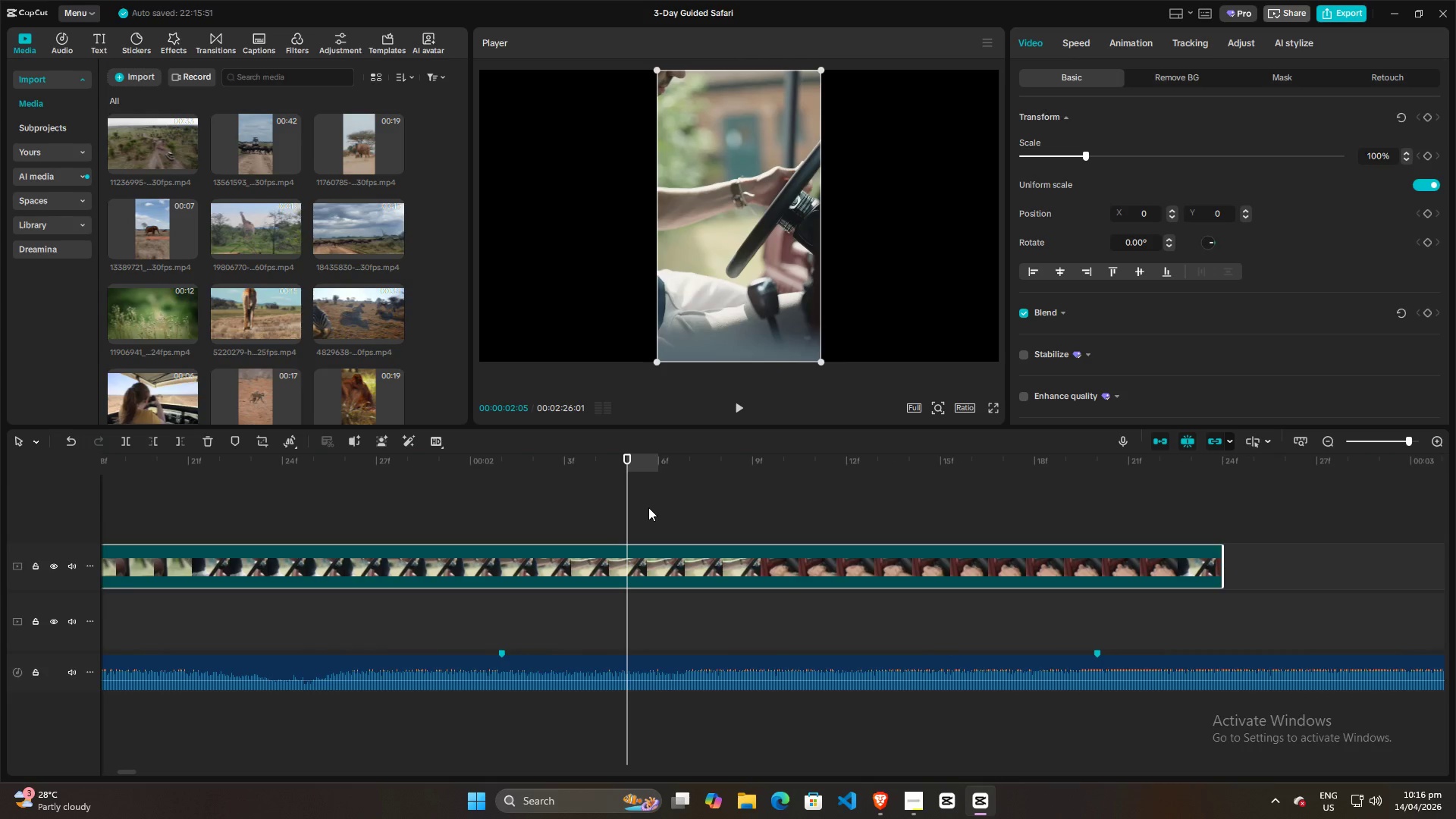 
key(Control+ControlLeft)
 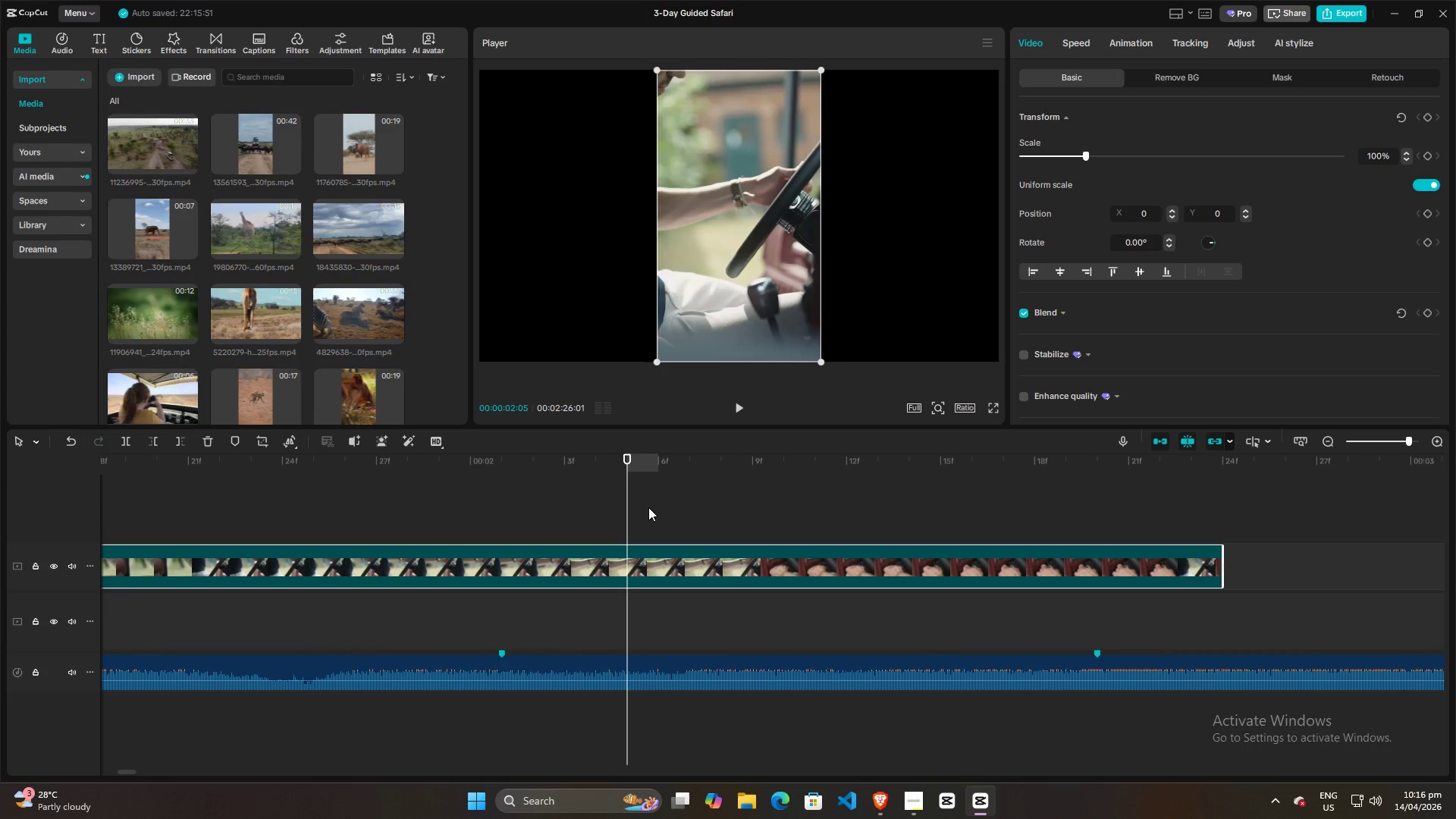 
key(Control+ControlLeft)
 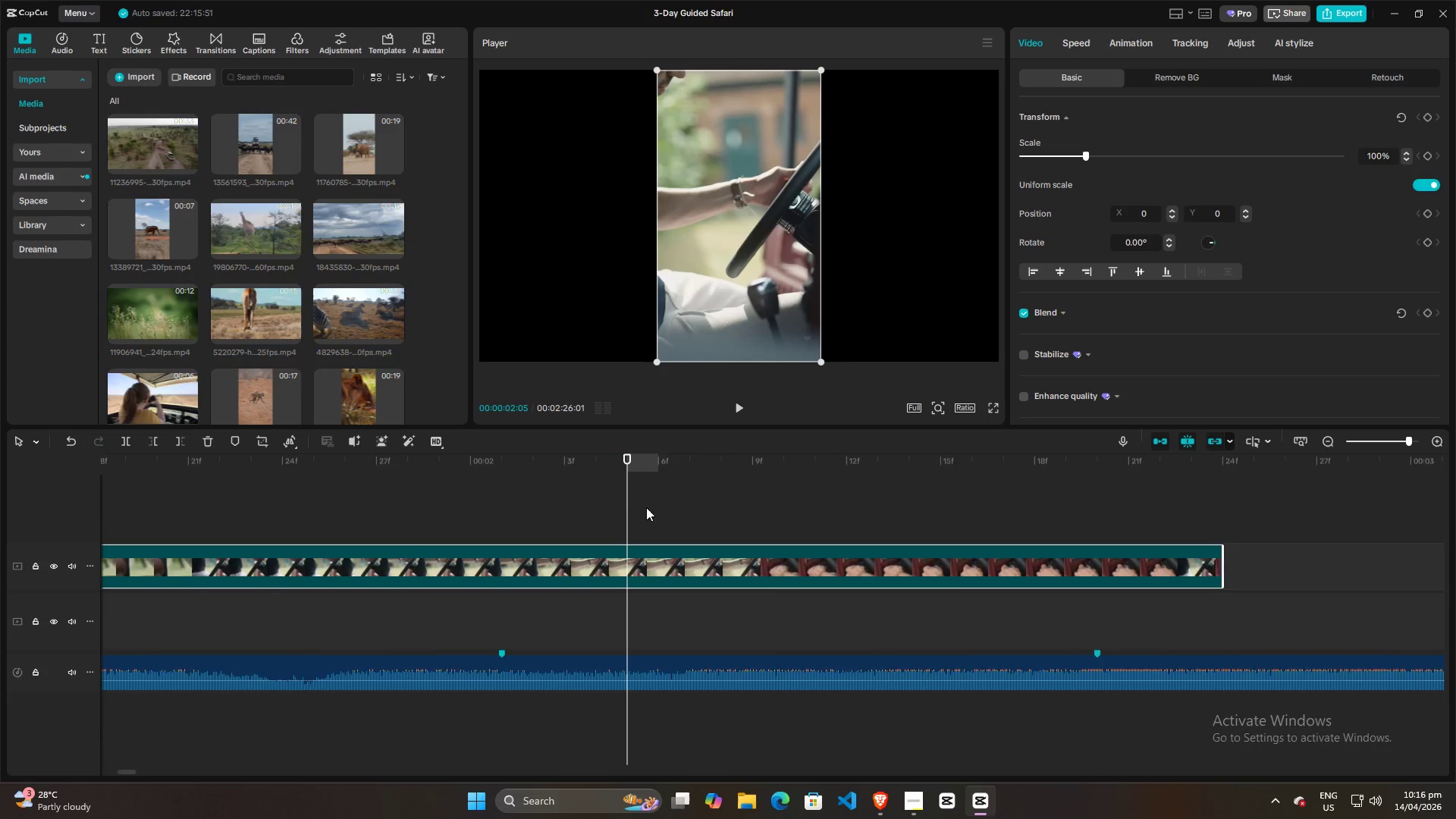 
key(Control+ControlLeft)
 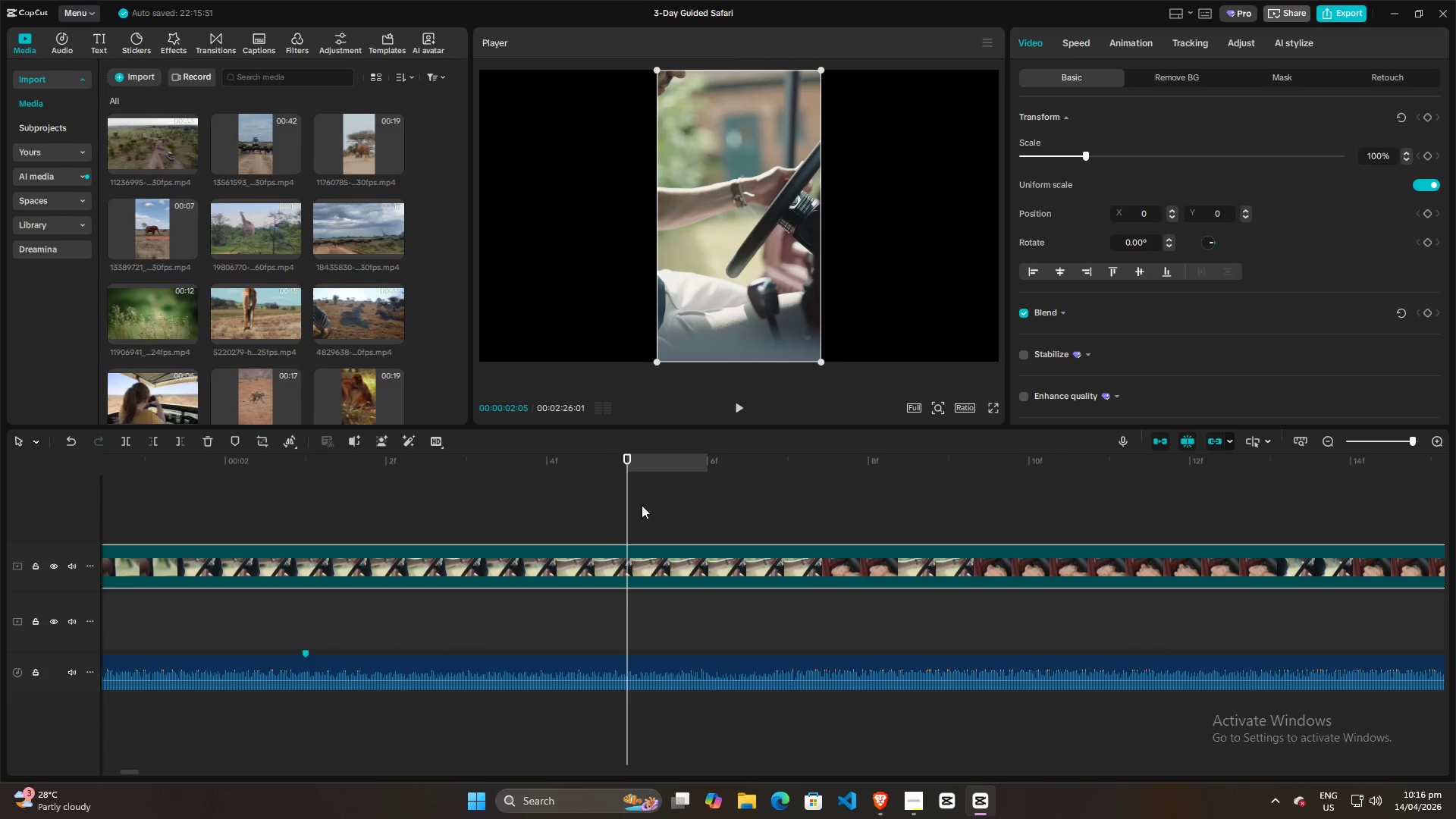 
scroll: coordinate [651, 507], scroll_direction: up, amount: 34.0
 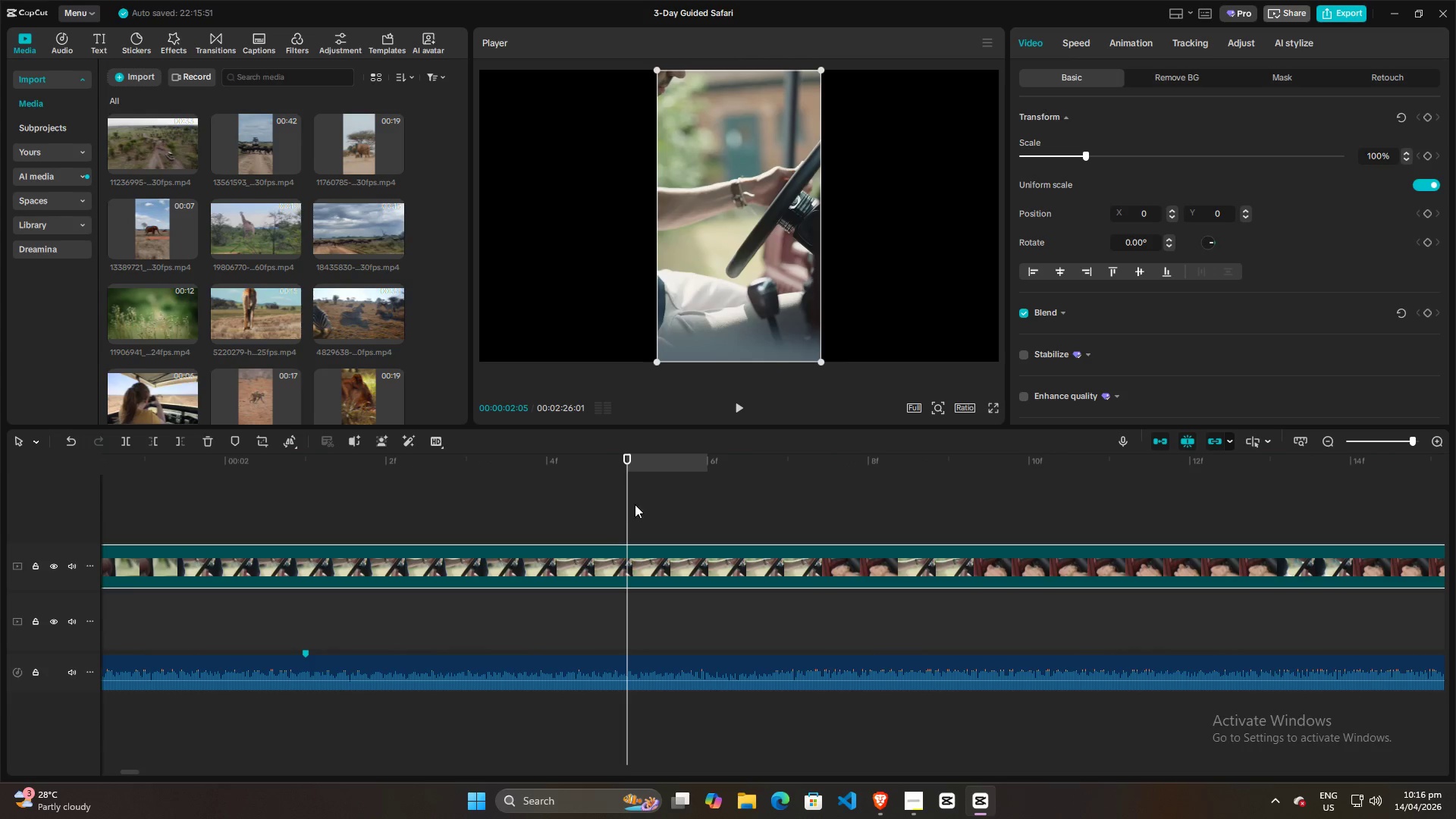 
hold_key(key=ControlLeft, duration=0.59)
scroll: coordinate [689, 513], scroll_direction: up, amount: 11.0
 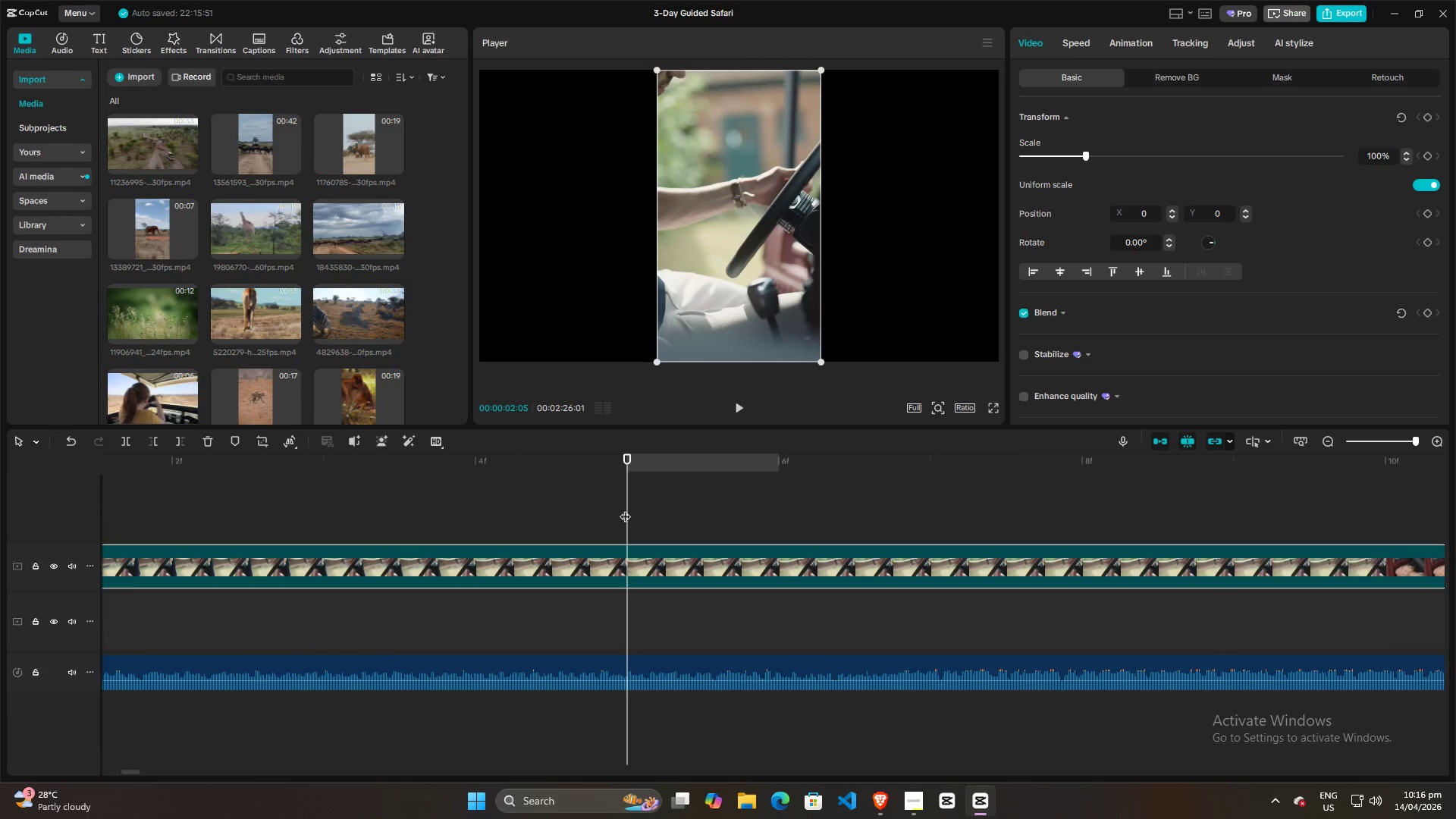 
left_click_drag(start_coordinate=[625, 509], to_coordinate=[798, 504])
 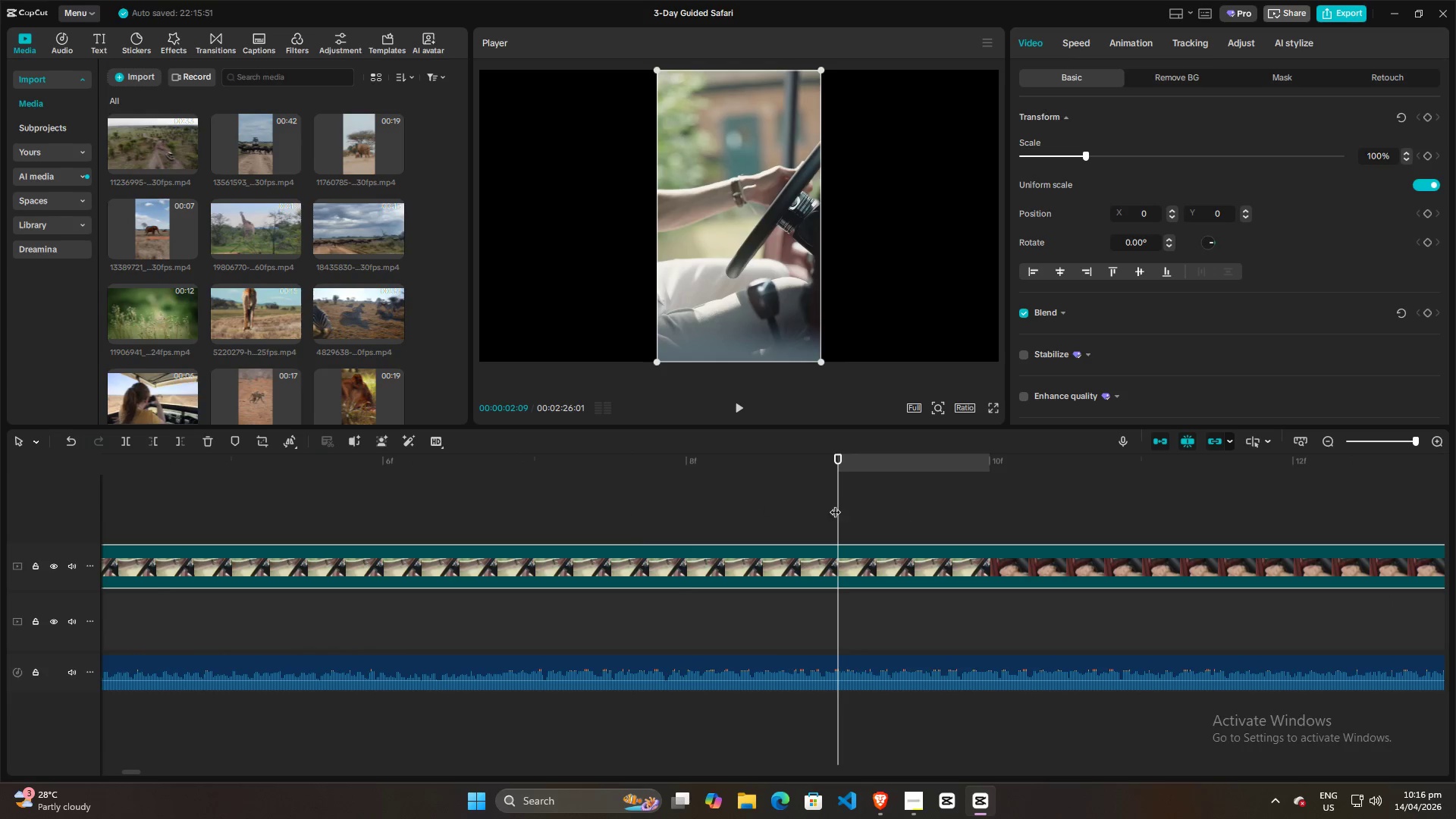 
left_click_drag(start_coordinate=[836, 504], to_coordinate=[938, 504])
 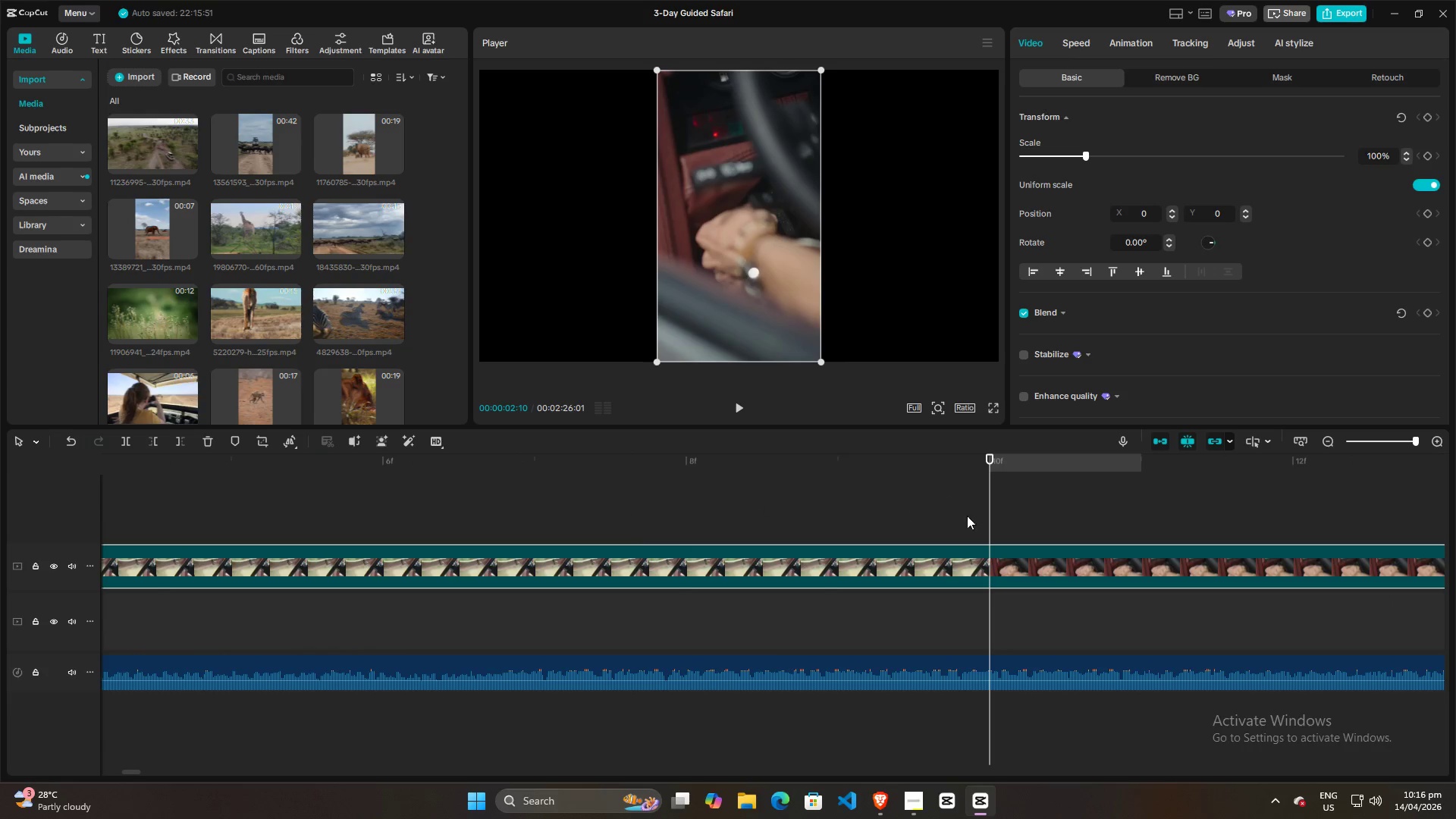 
hold_key(key=ControlLeft, duration=0.72)
scroll: coordinate [972, 521], scroll_direction: up, amount: 10.0
 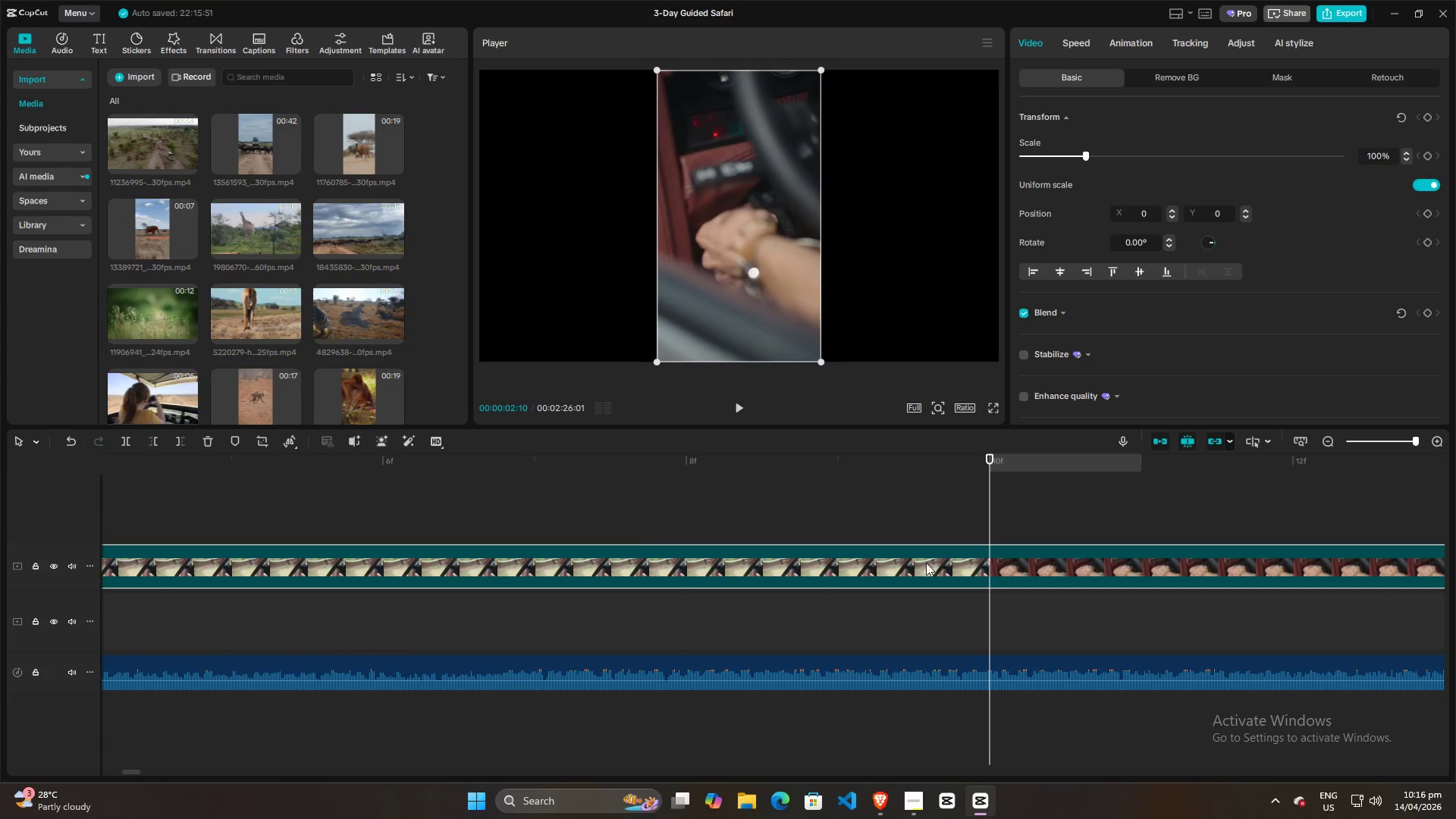 
left_click([925, 564])
 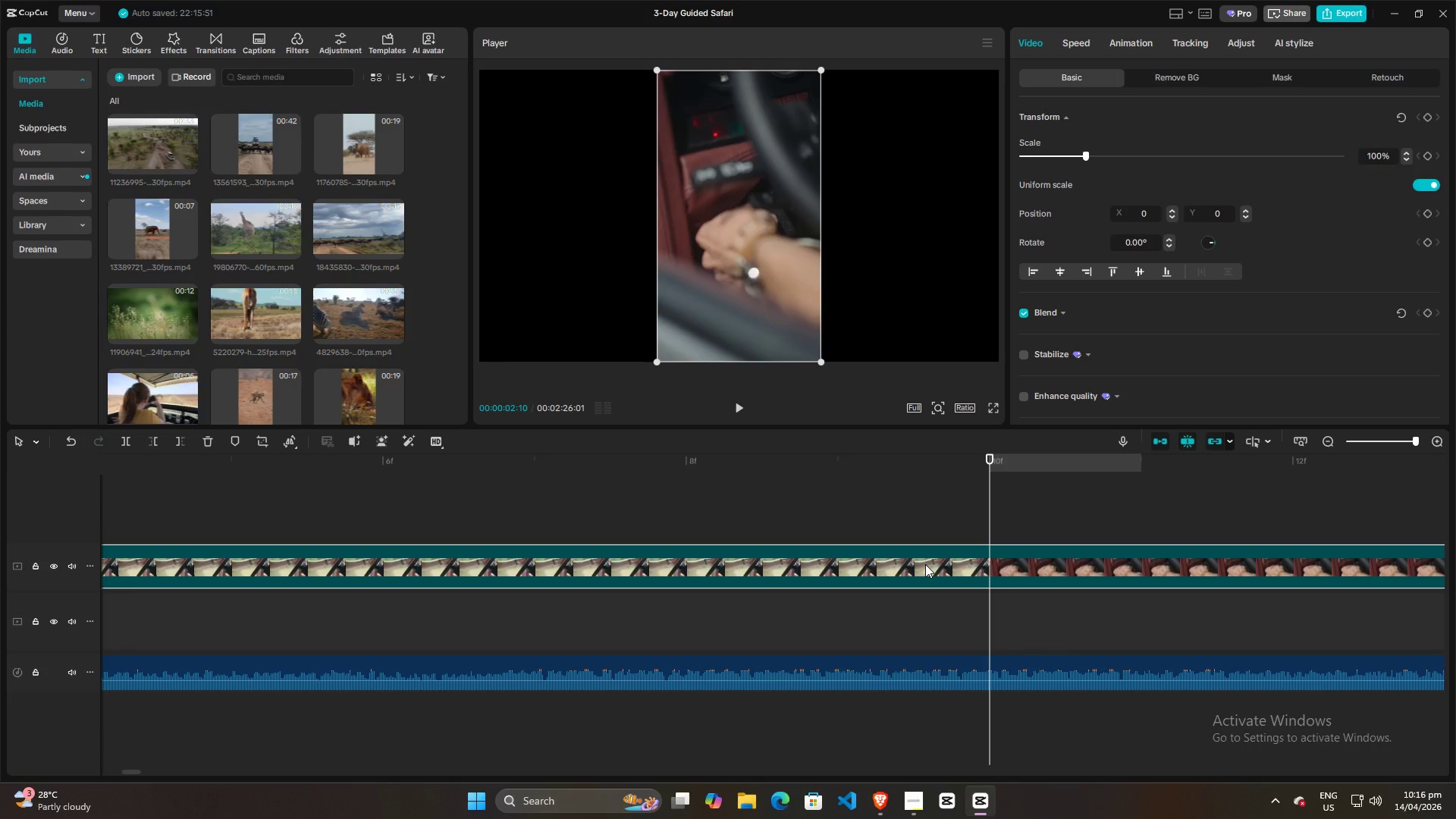 
key(Control+B)
 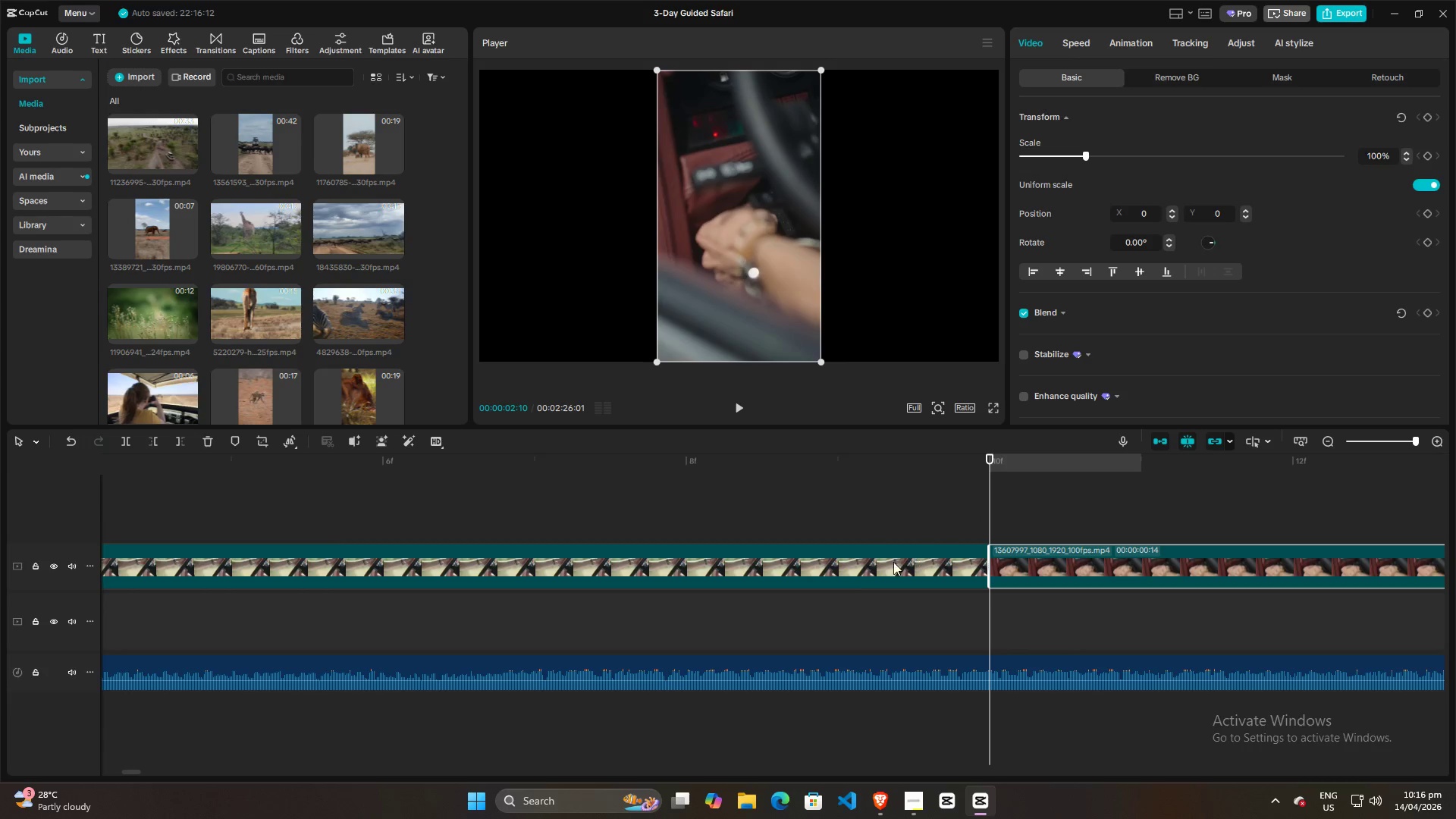 
hold_key(key=ControlLeft, duration=1.5)
hold_key(key=ControlLeft, duration=1.52)
scroll: coordinate [788, 522], scroll_direction: down, amount: 39.0
 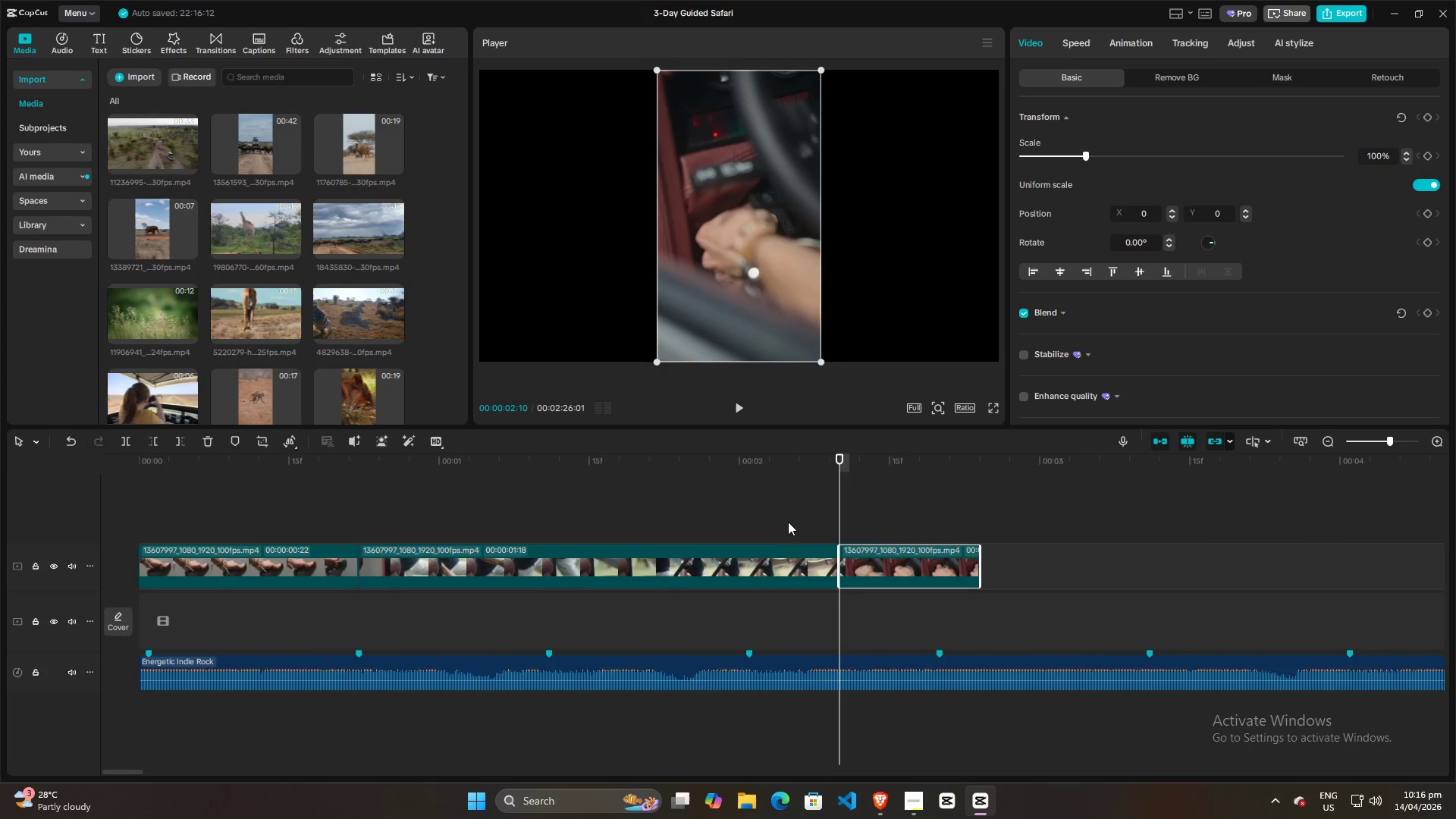 
hold_key(key=ControlLeft, duration=0.61)
scroll: coordinate [526, 491], scroll_direction: down, amount: 6.0
 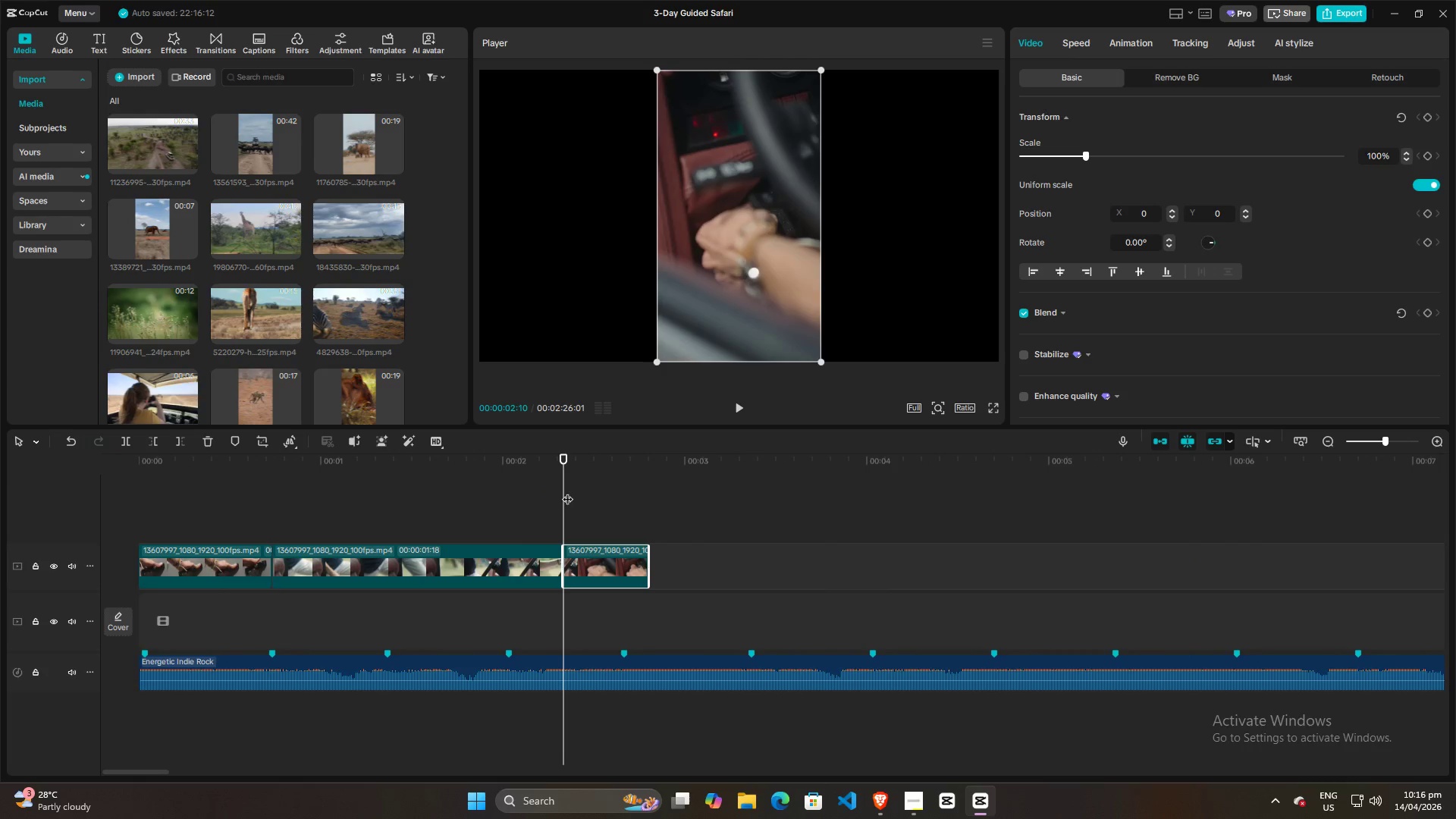 
left_click_drag(start_coordinate=[558, 490], to_coordinate=[391, 511])
 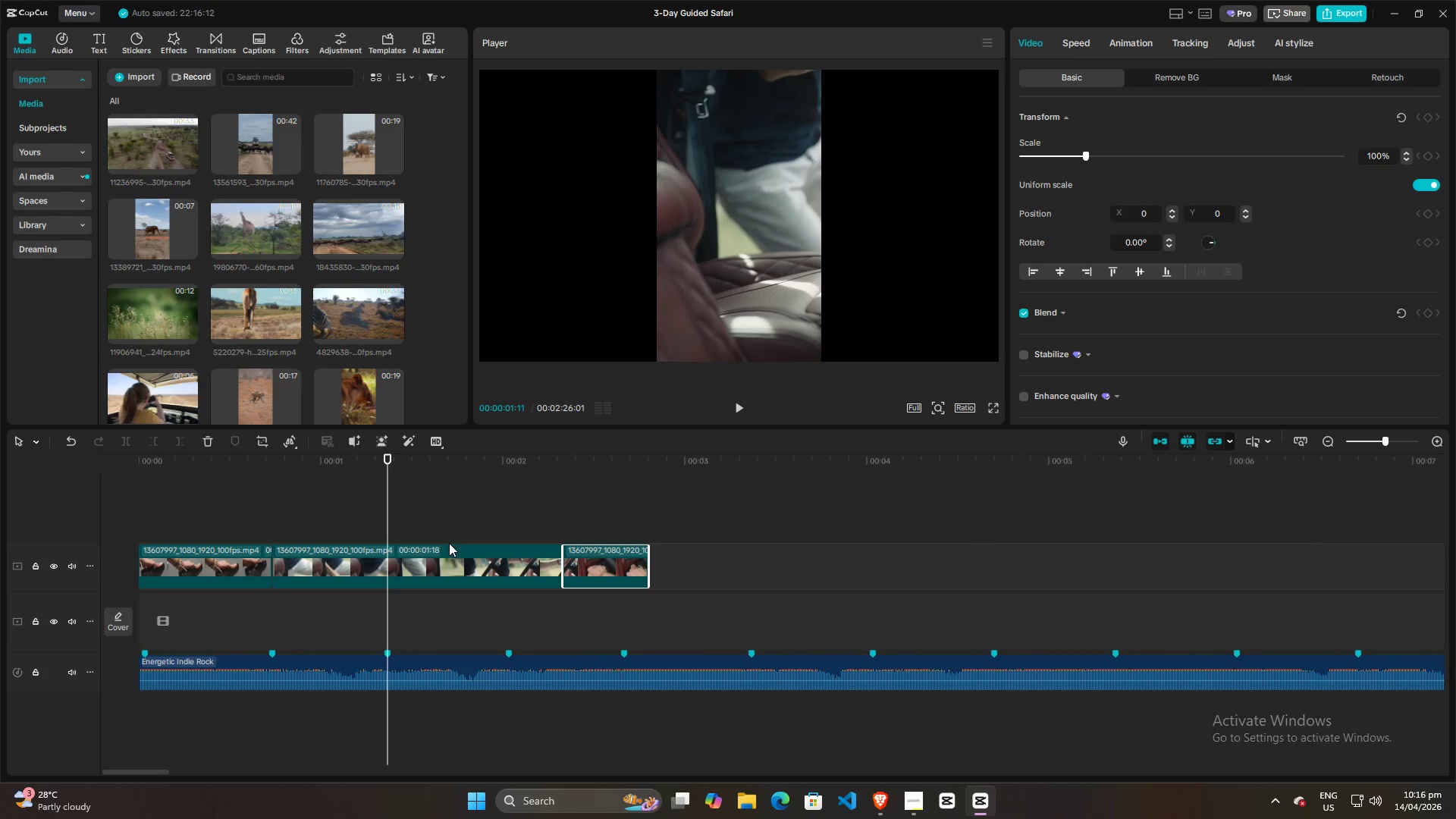 
left_click([455, 566])
 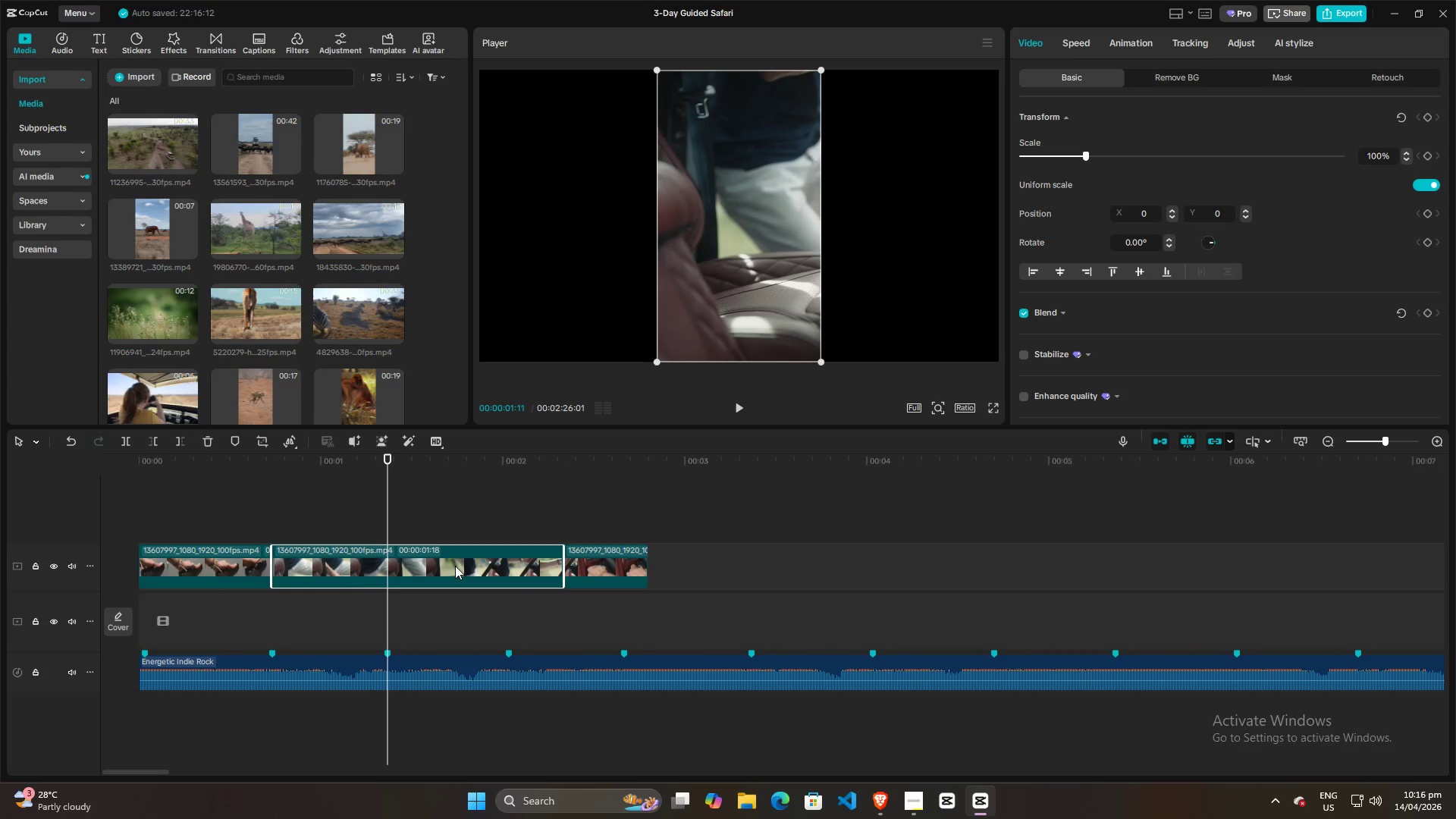 
left_click([455, 566])
 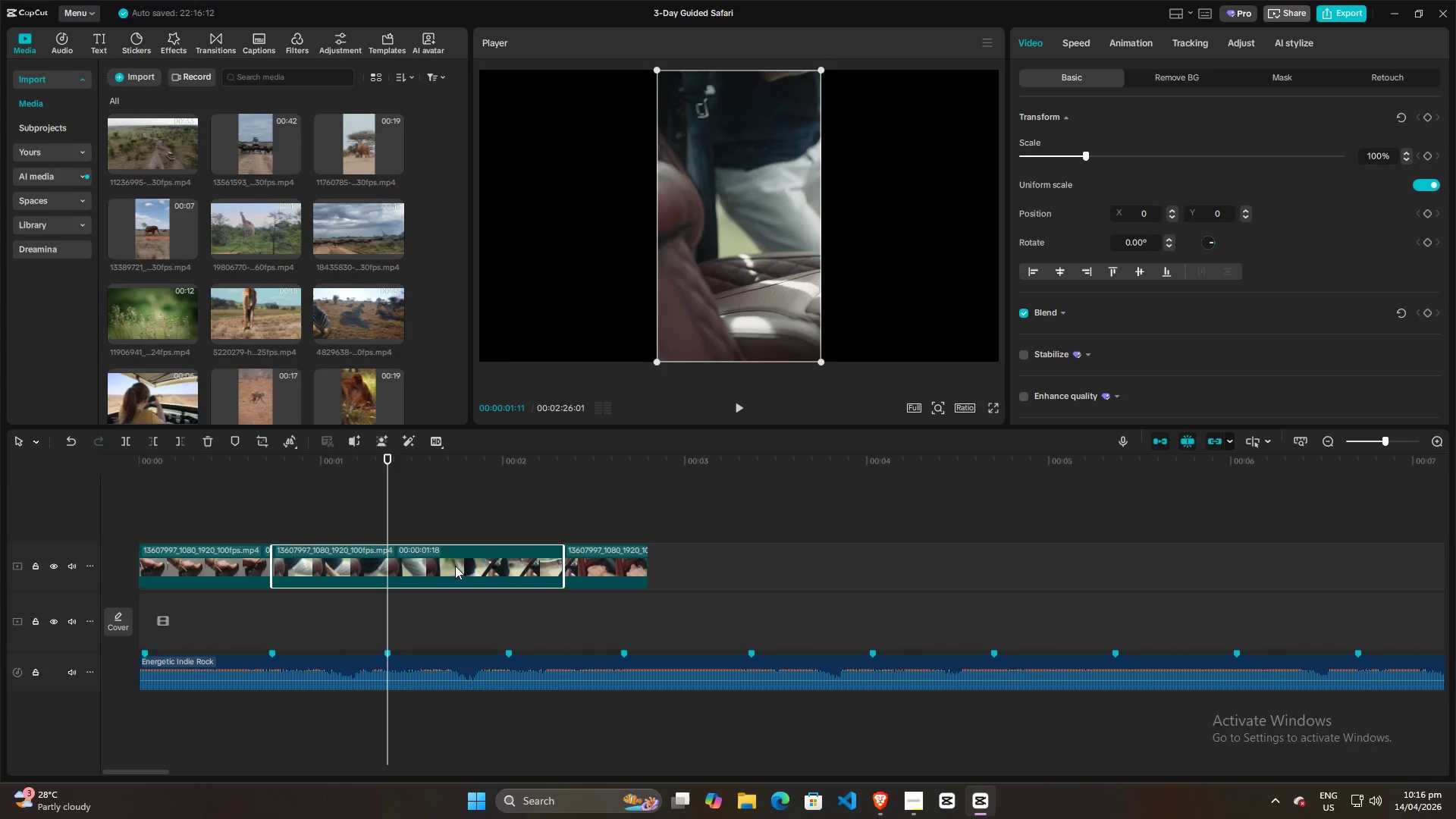 
key(W)
 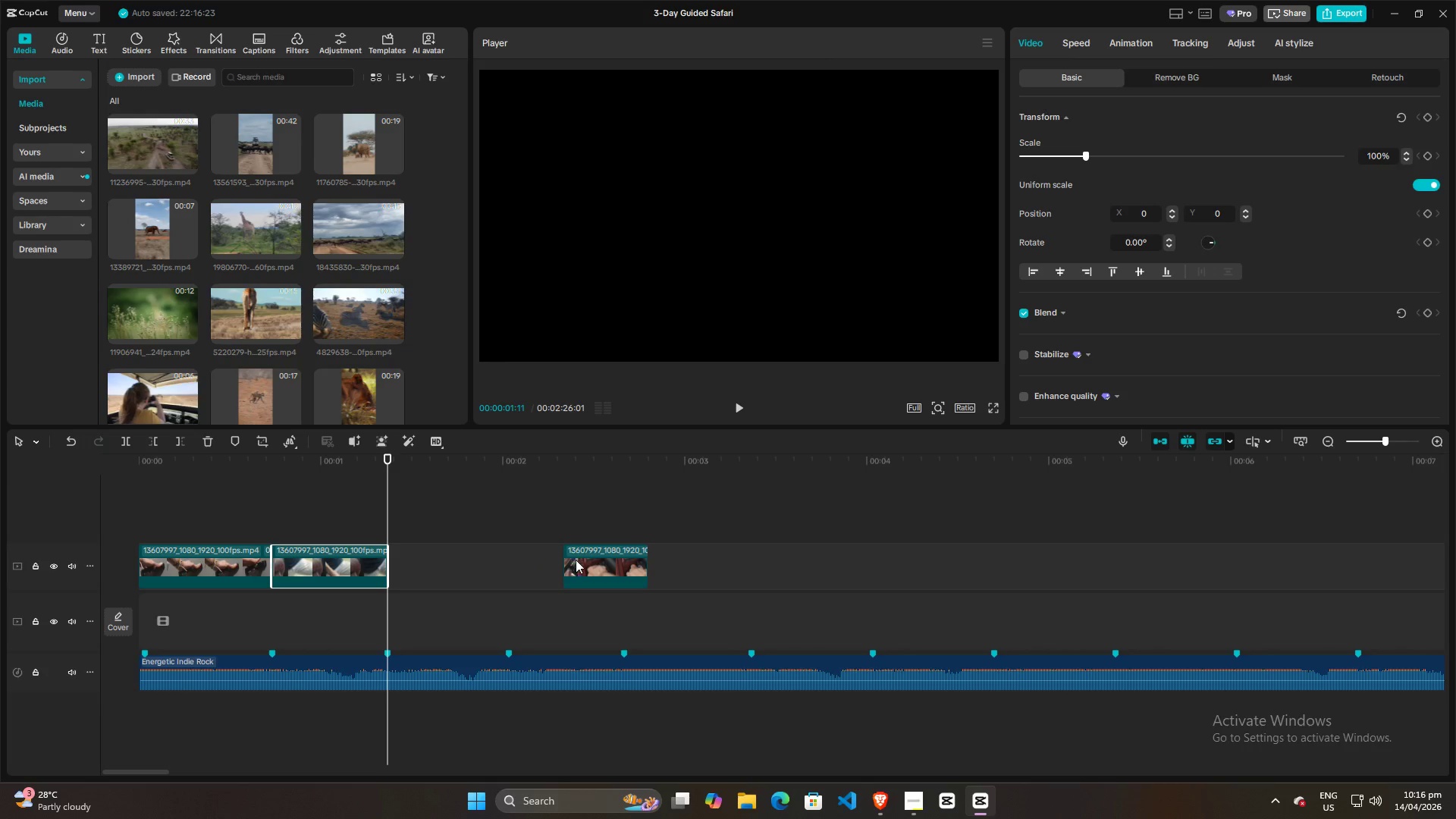 
left_click_drag(start_coordinate=[604, 560], to_coordinate=[431, 563])
 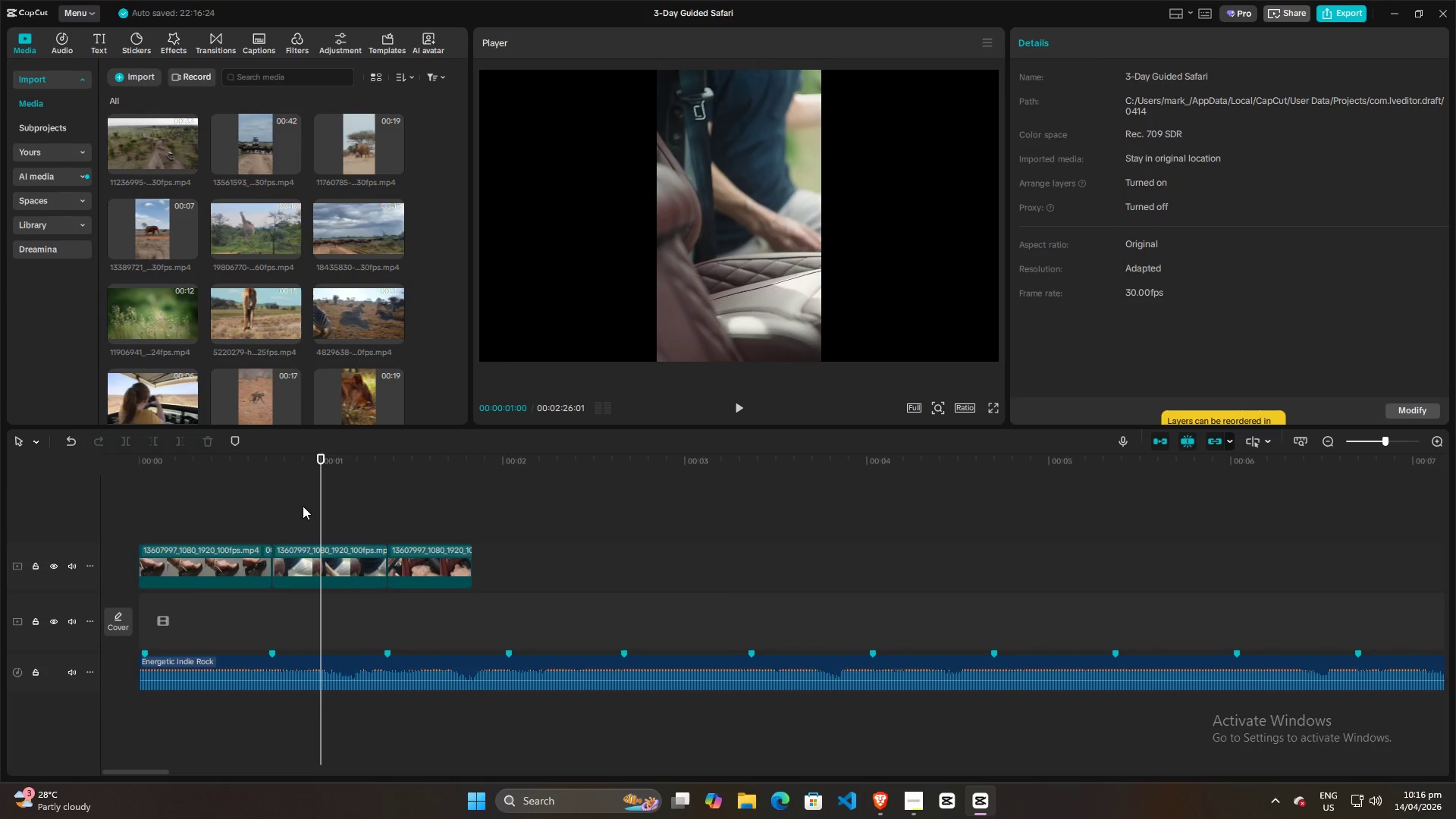 
double_click([218, 489])
 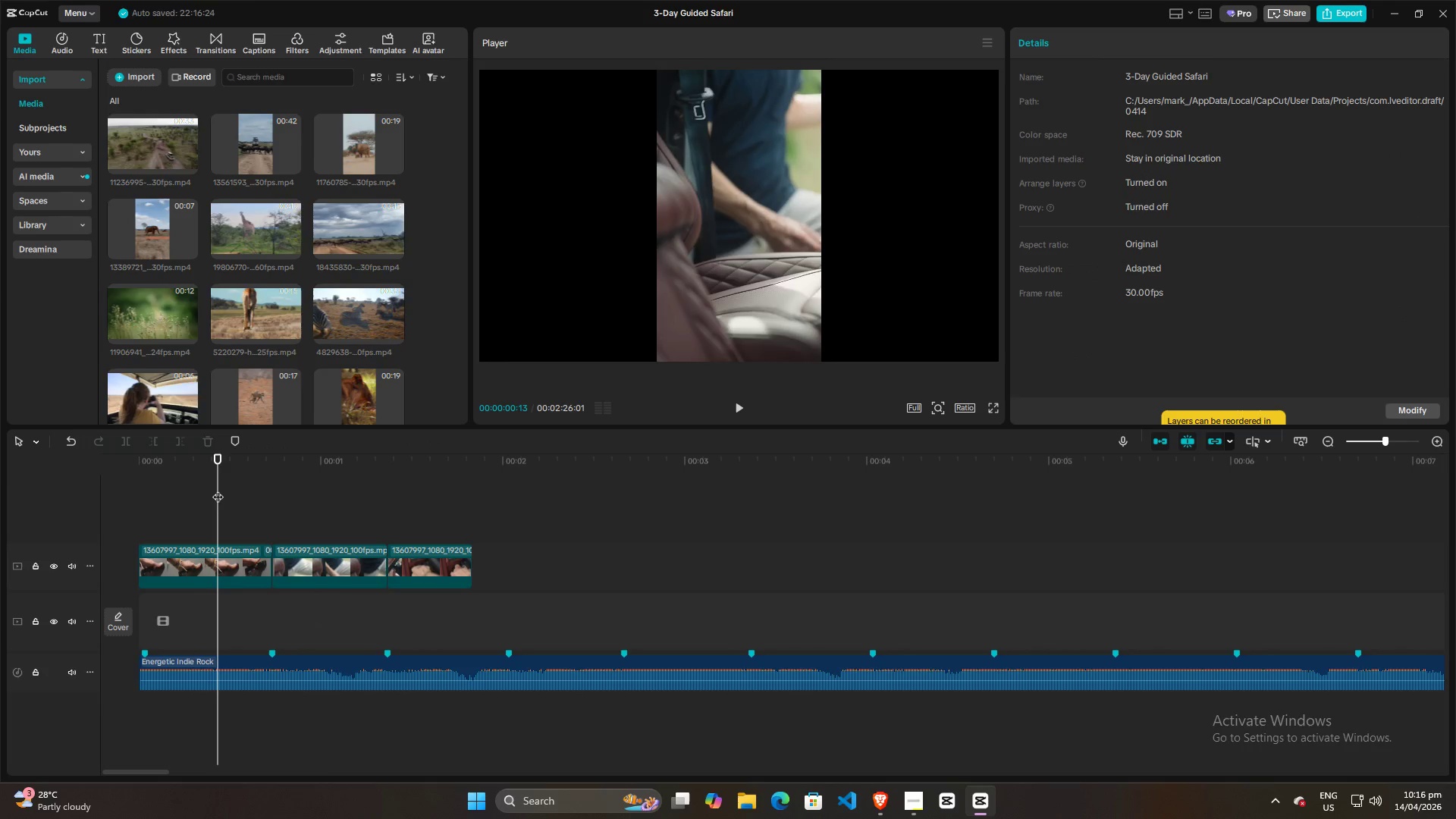 
key(Space)
 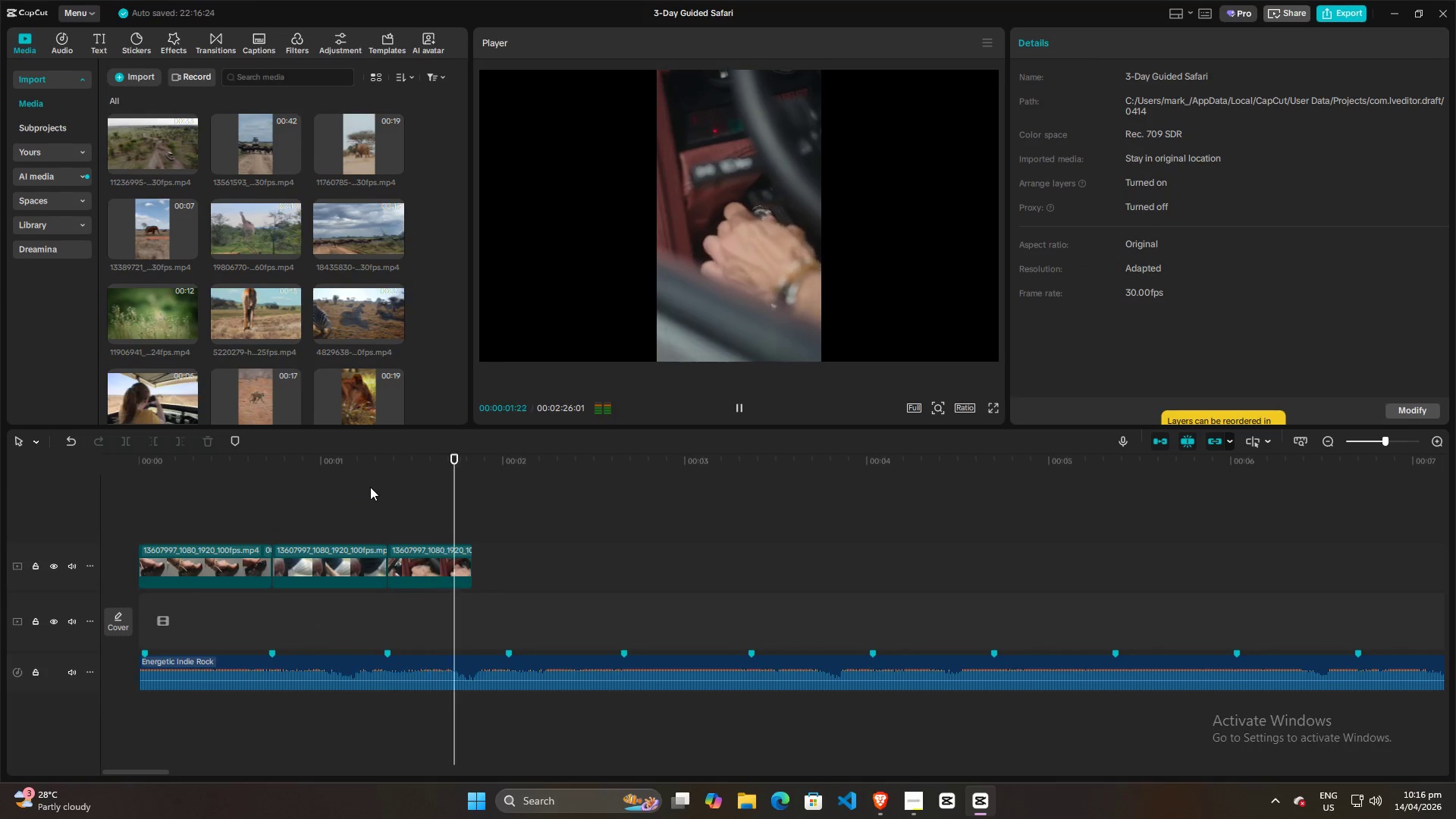 
key(Space)
 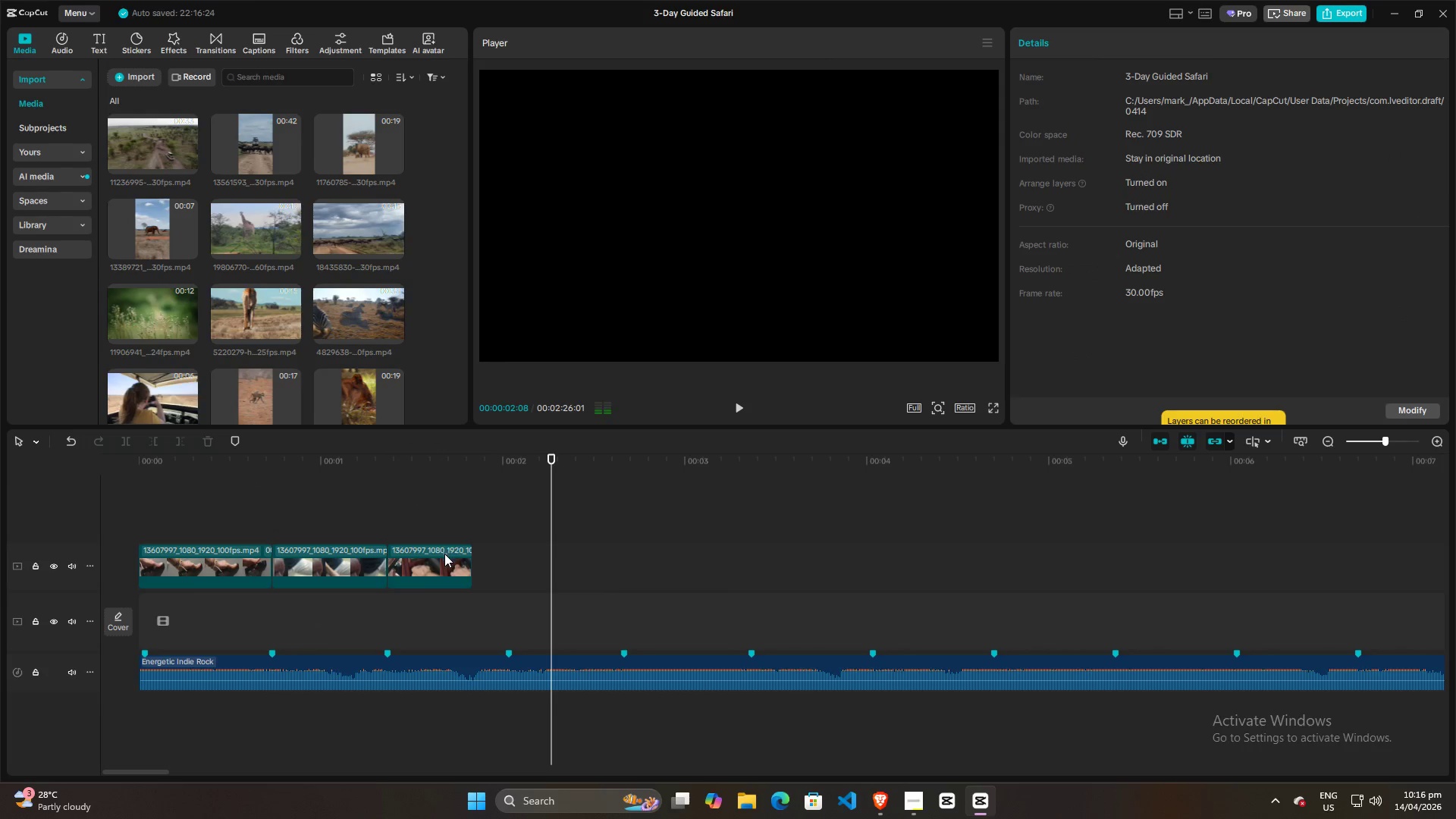 
left_click([444, 557])
 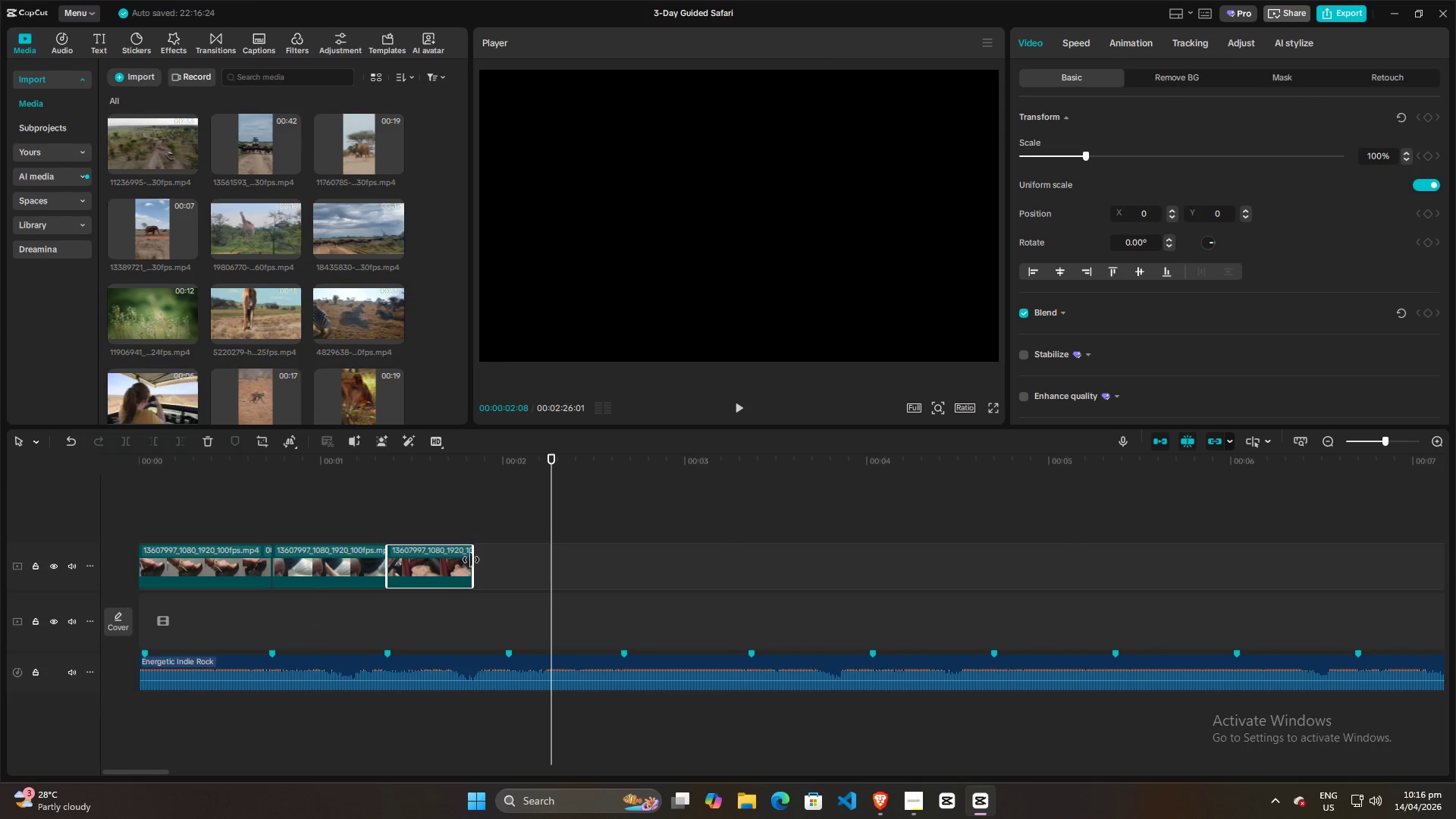 
left_click_drag(start_coordinate=[471, 560], to_coordinate=[505, 563])
 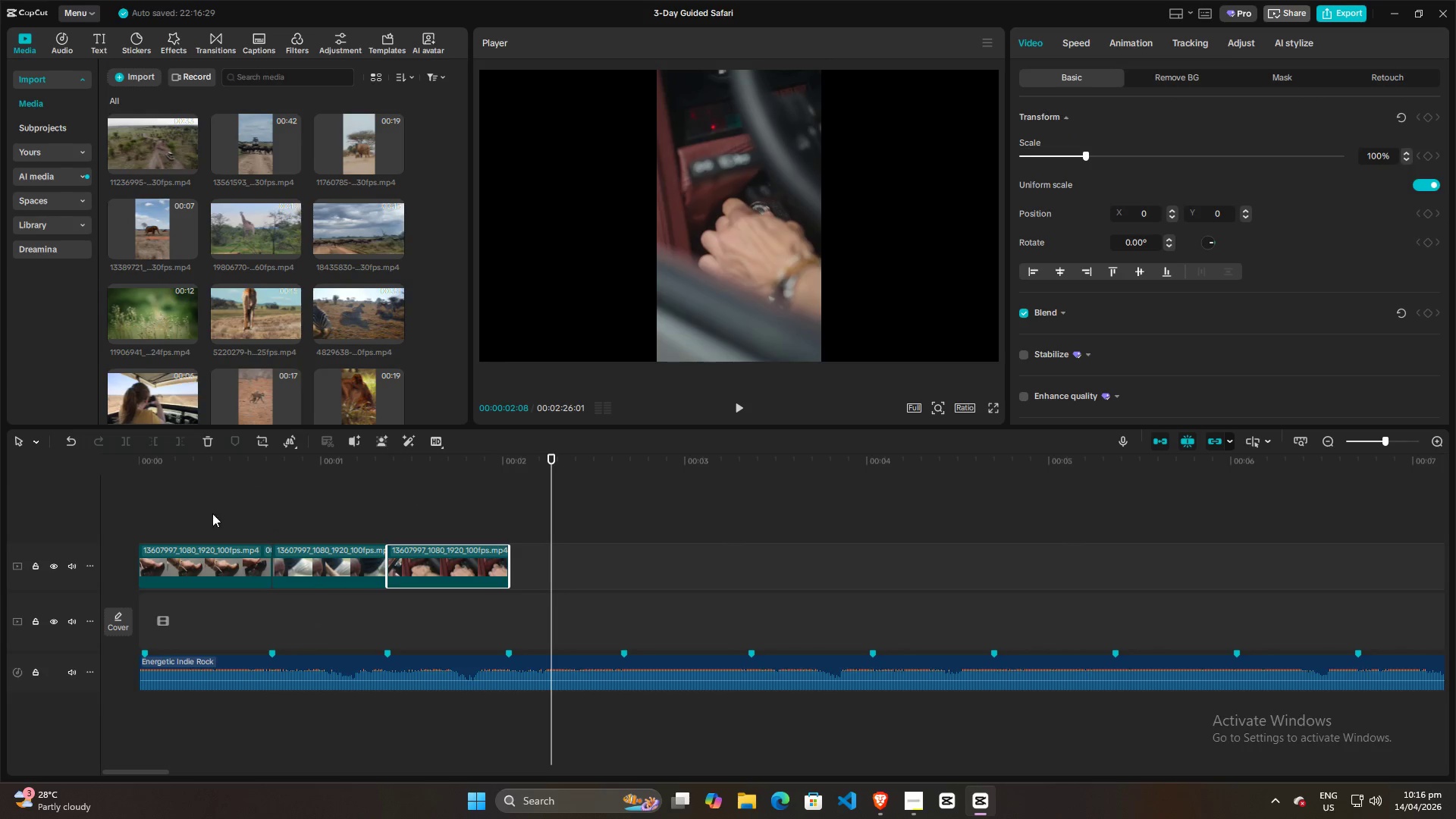 
left_click([165, 504])
 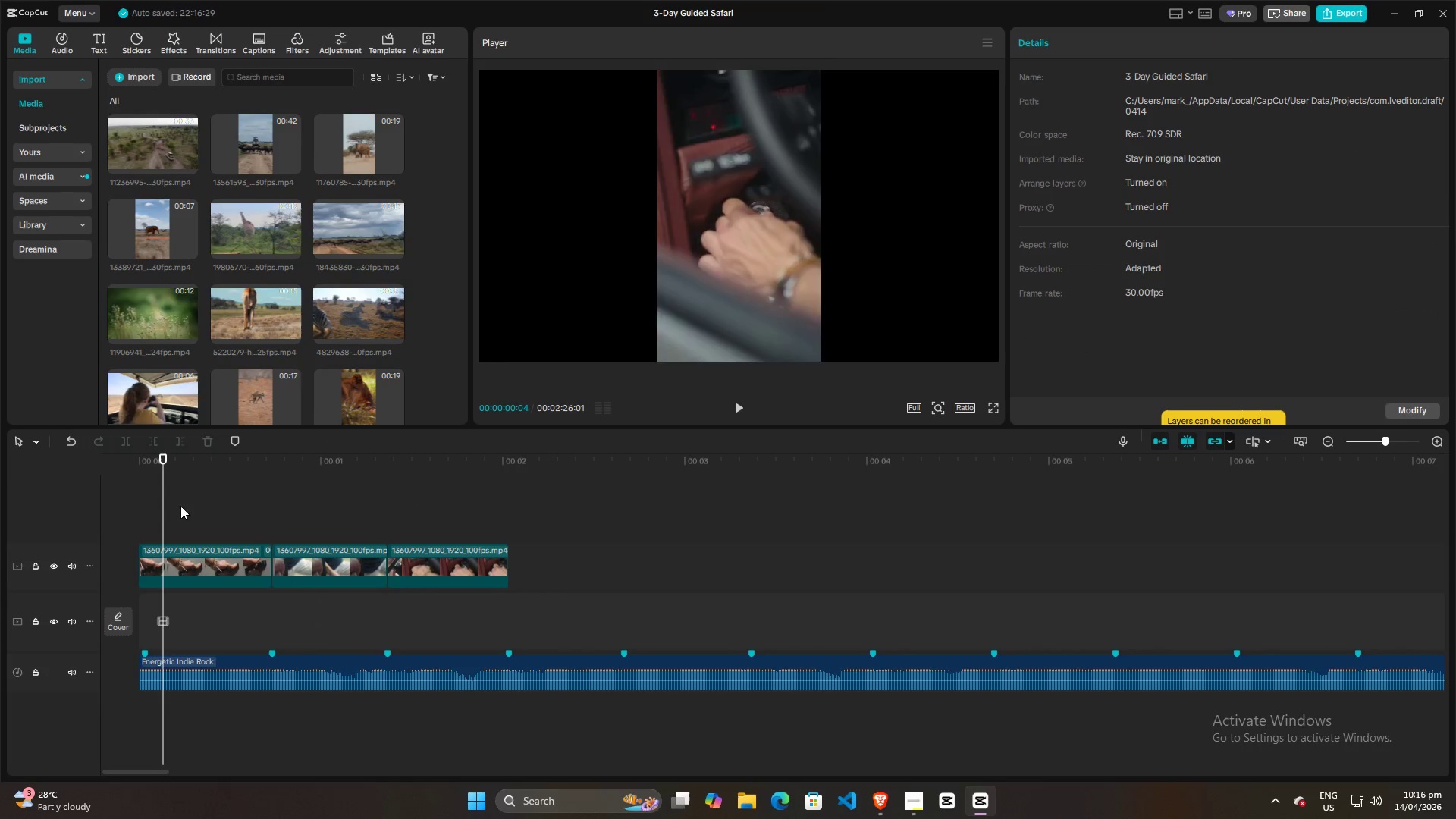 
key(Space)
 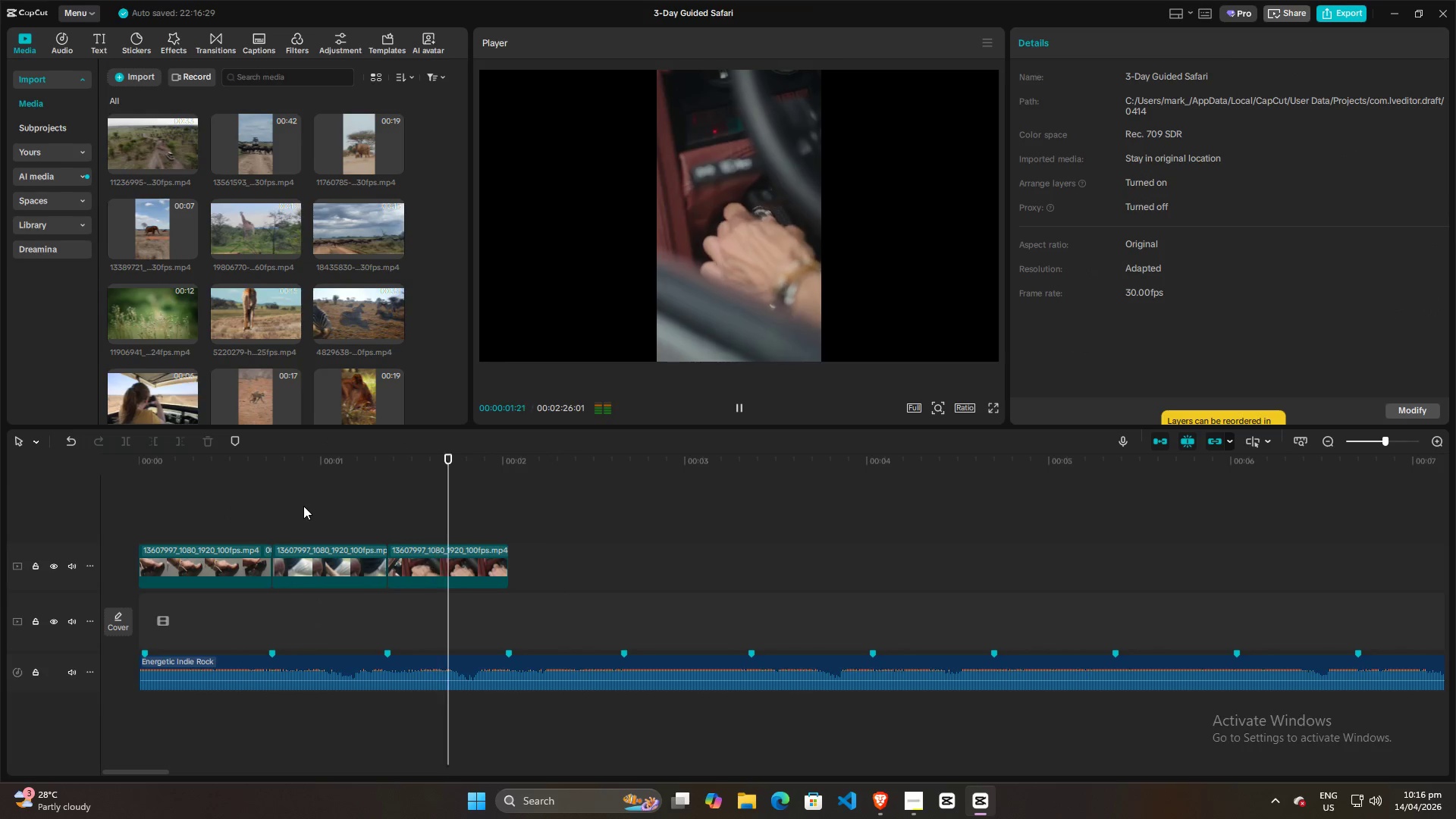 
key(Space)
 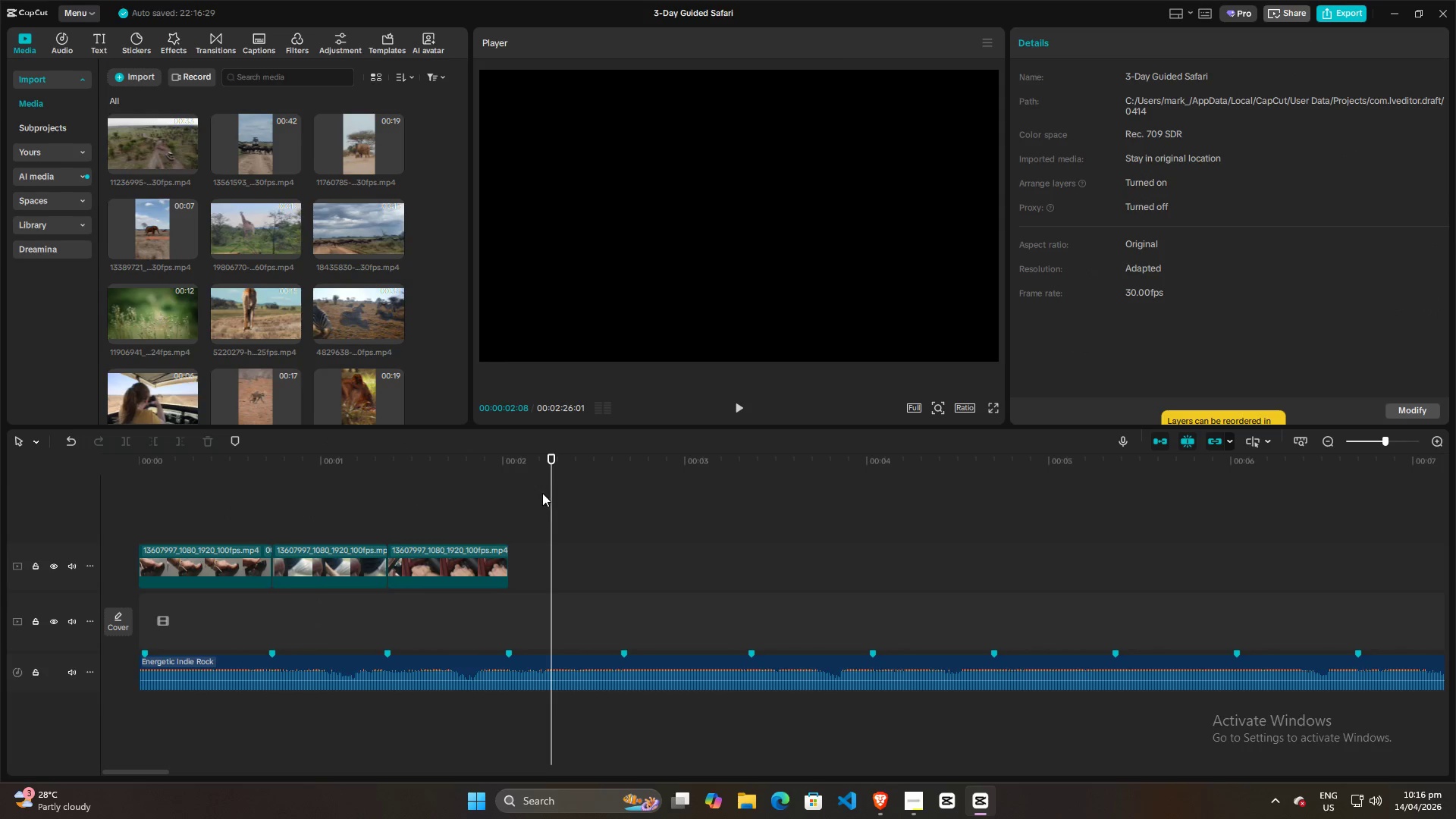 
key(Space)
 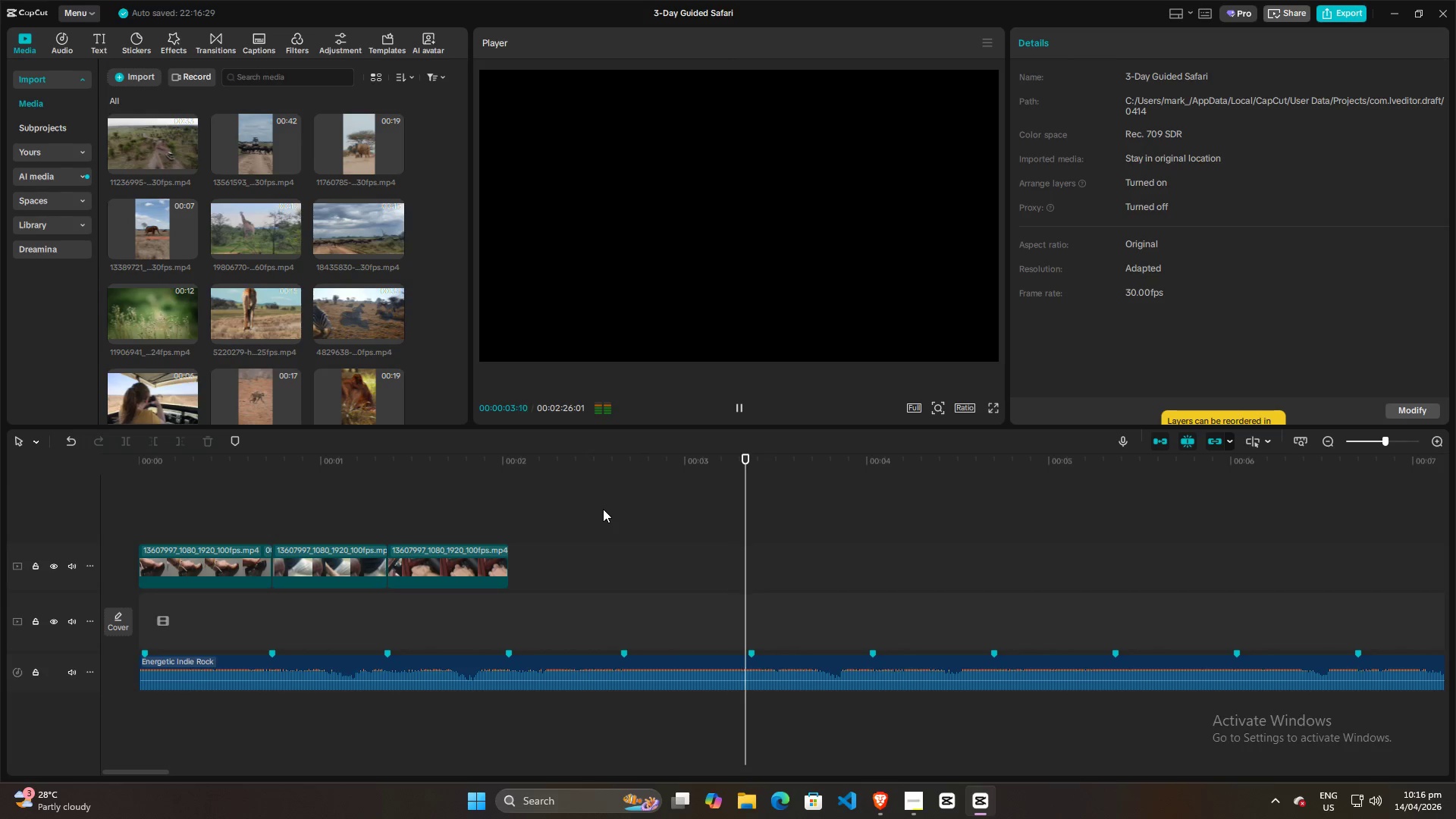 
key(Space)
 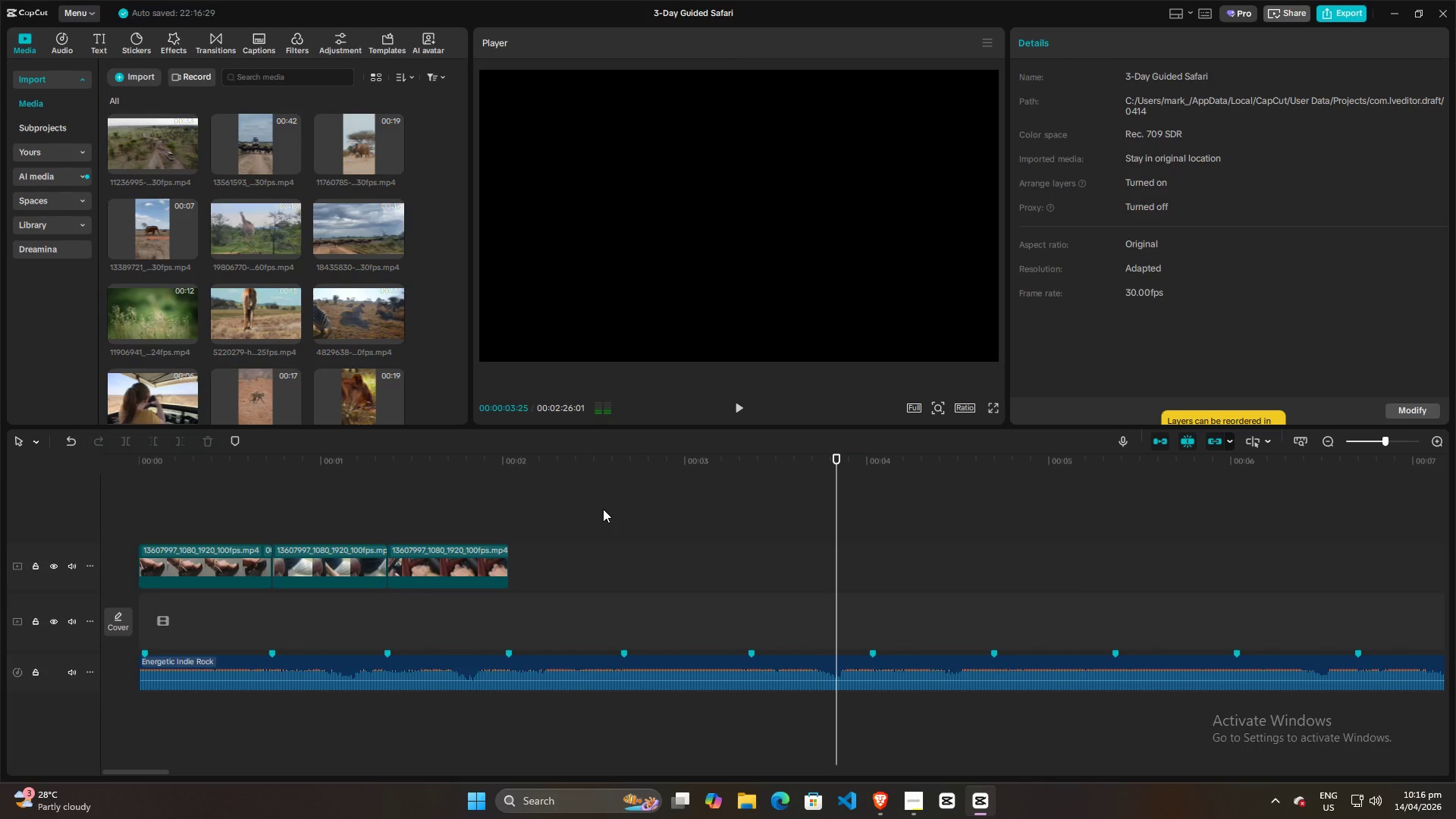 
key(Space)
 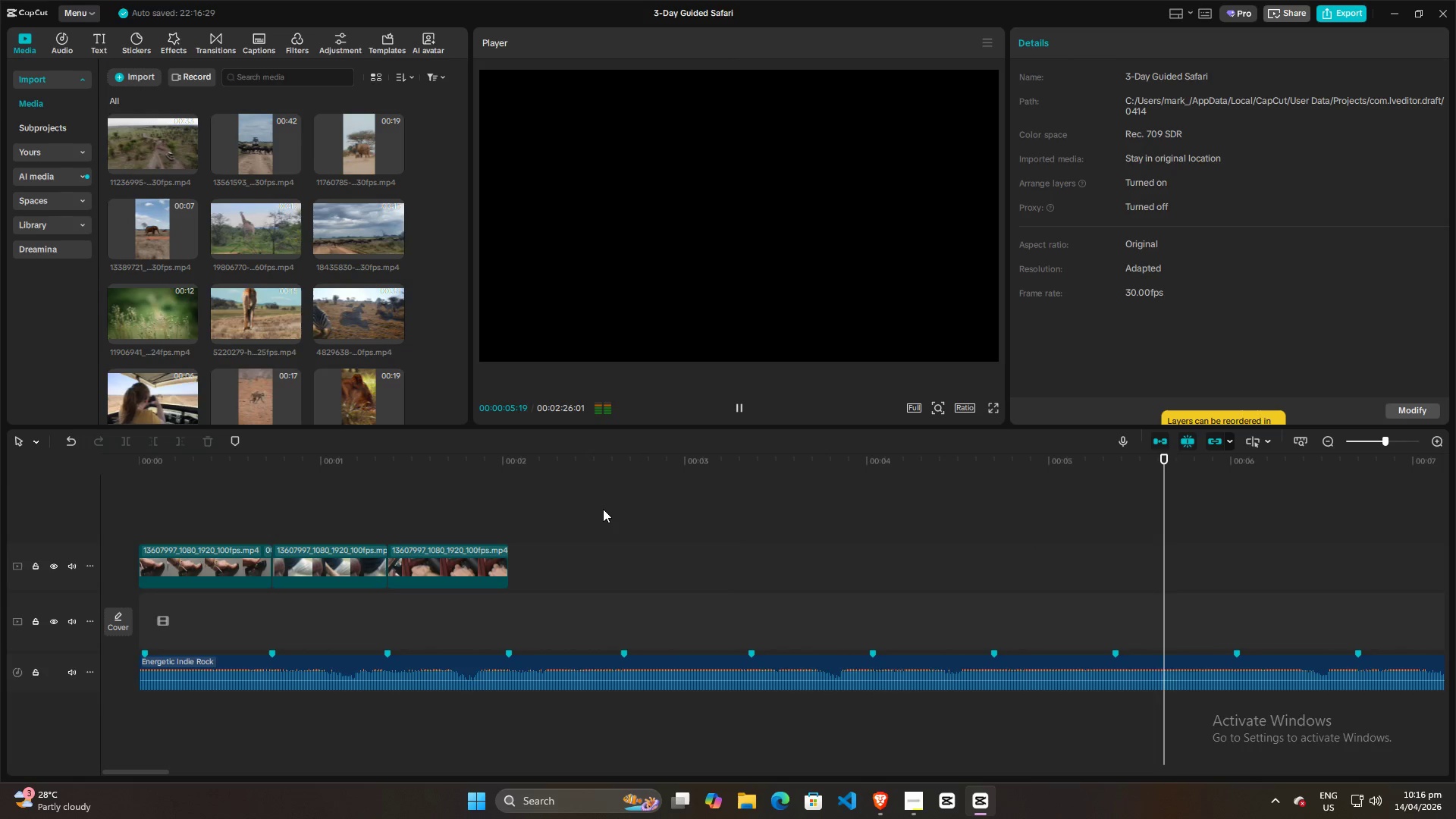 
key(Space)
 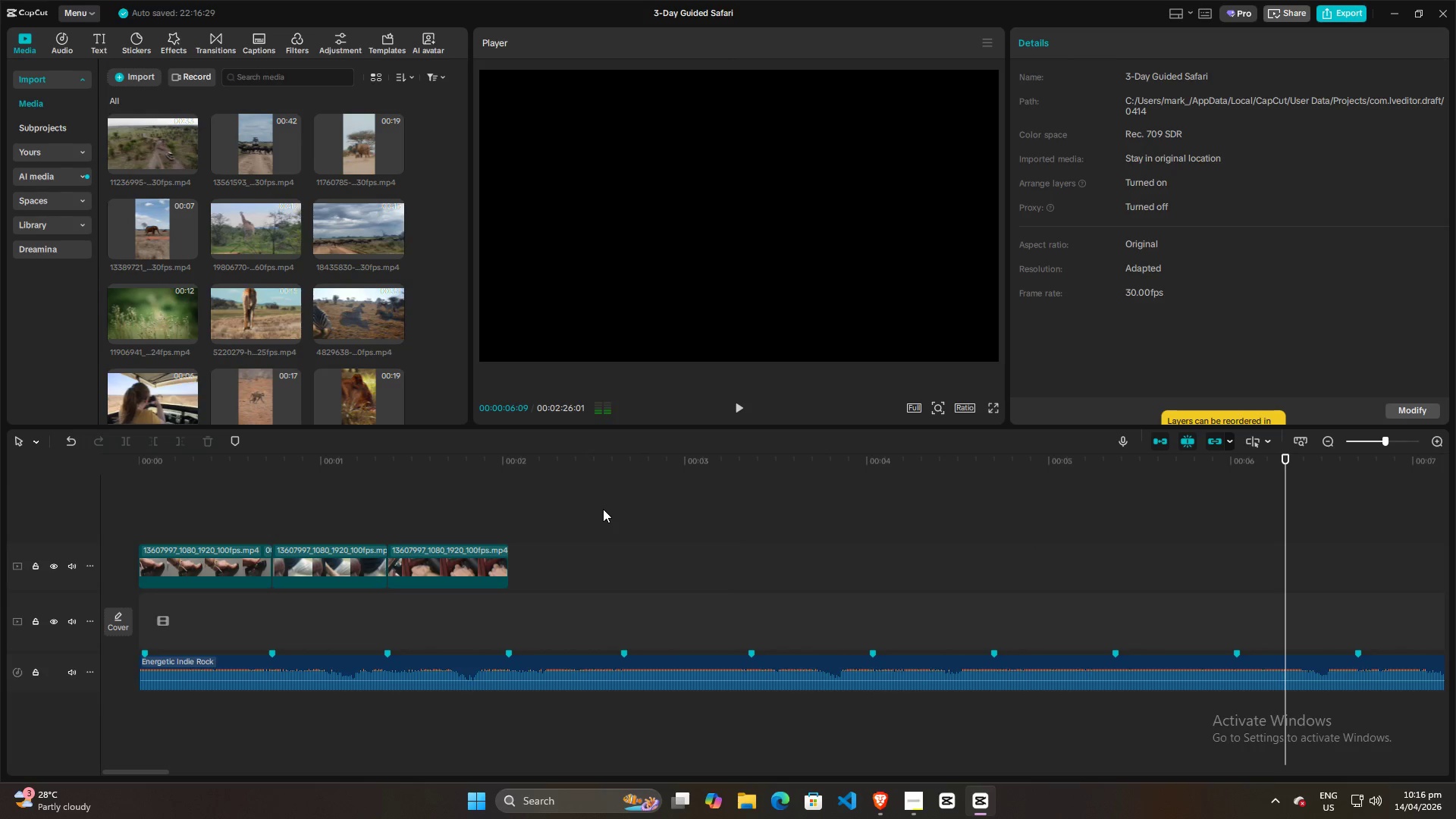 
key(Space)
 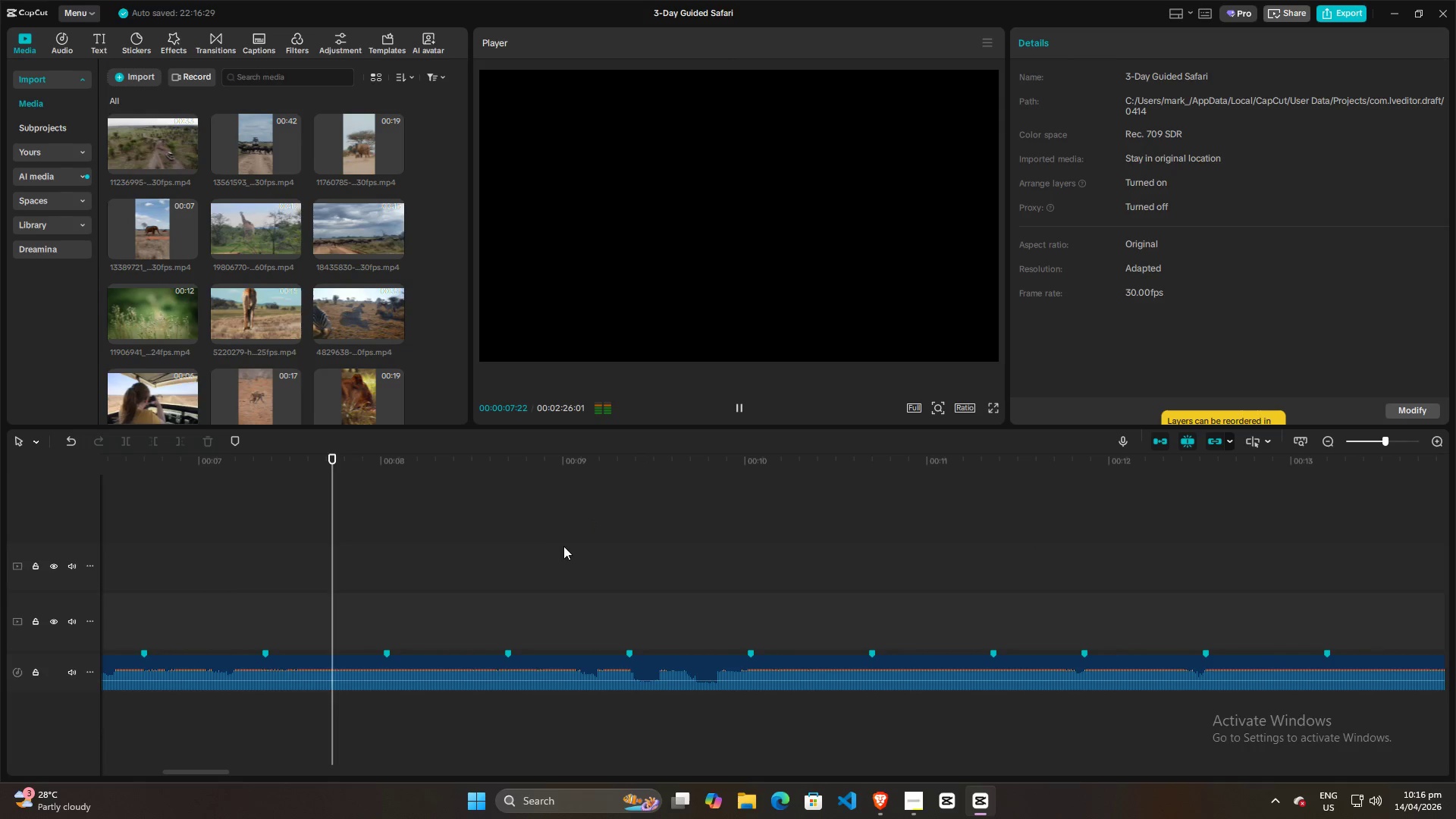 
hold_key(key=ControlLeft, duration=1.5)
 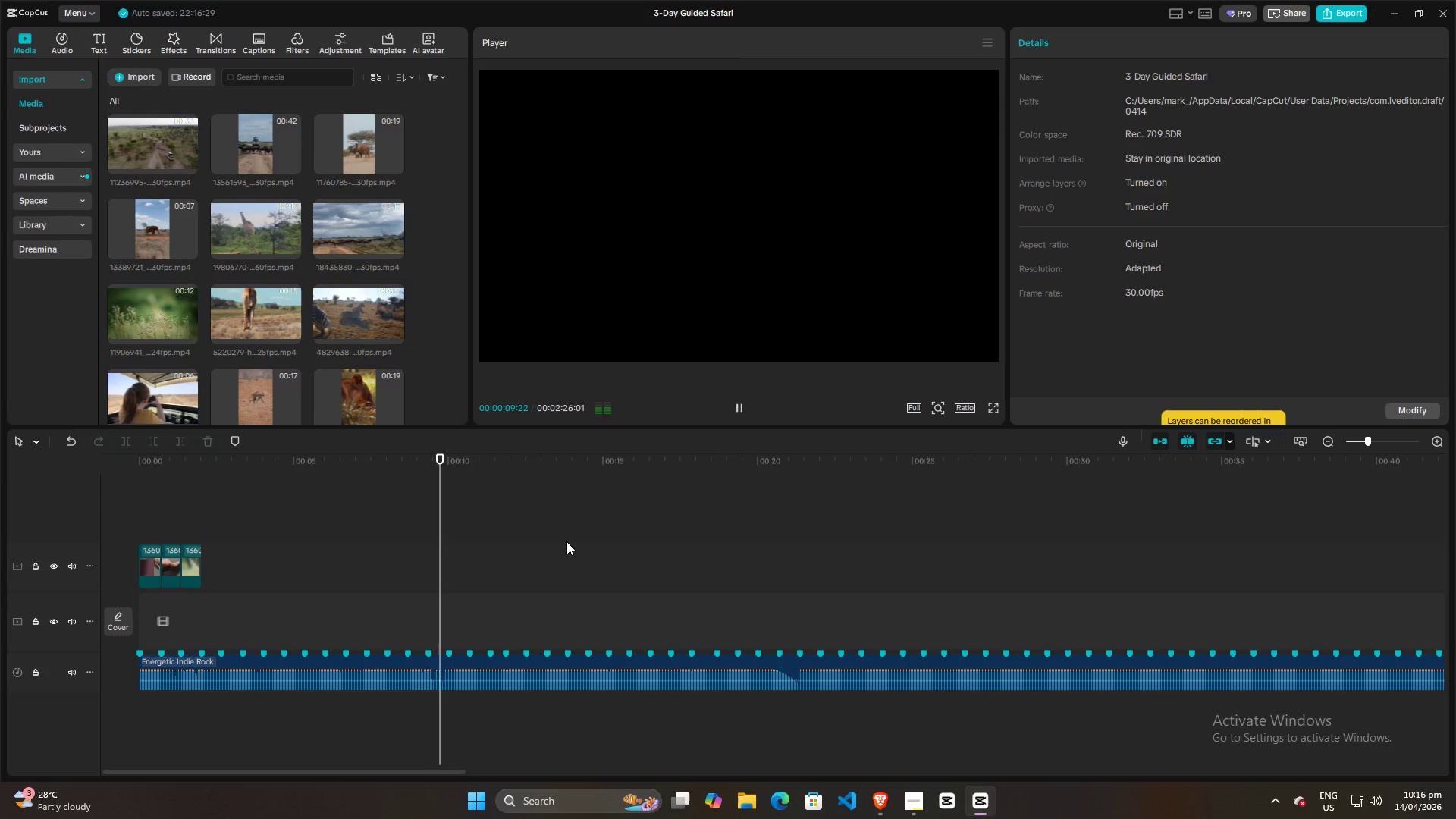 
key(Control+ControlLeft)
 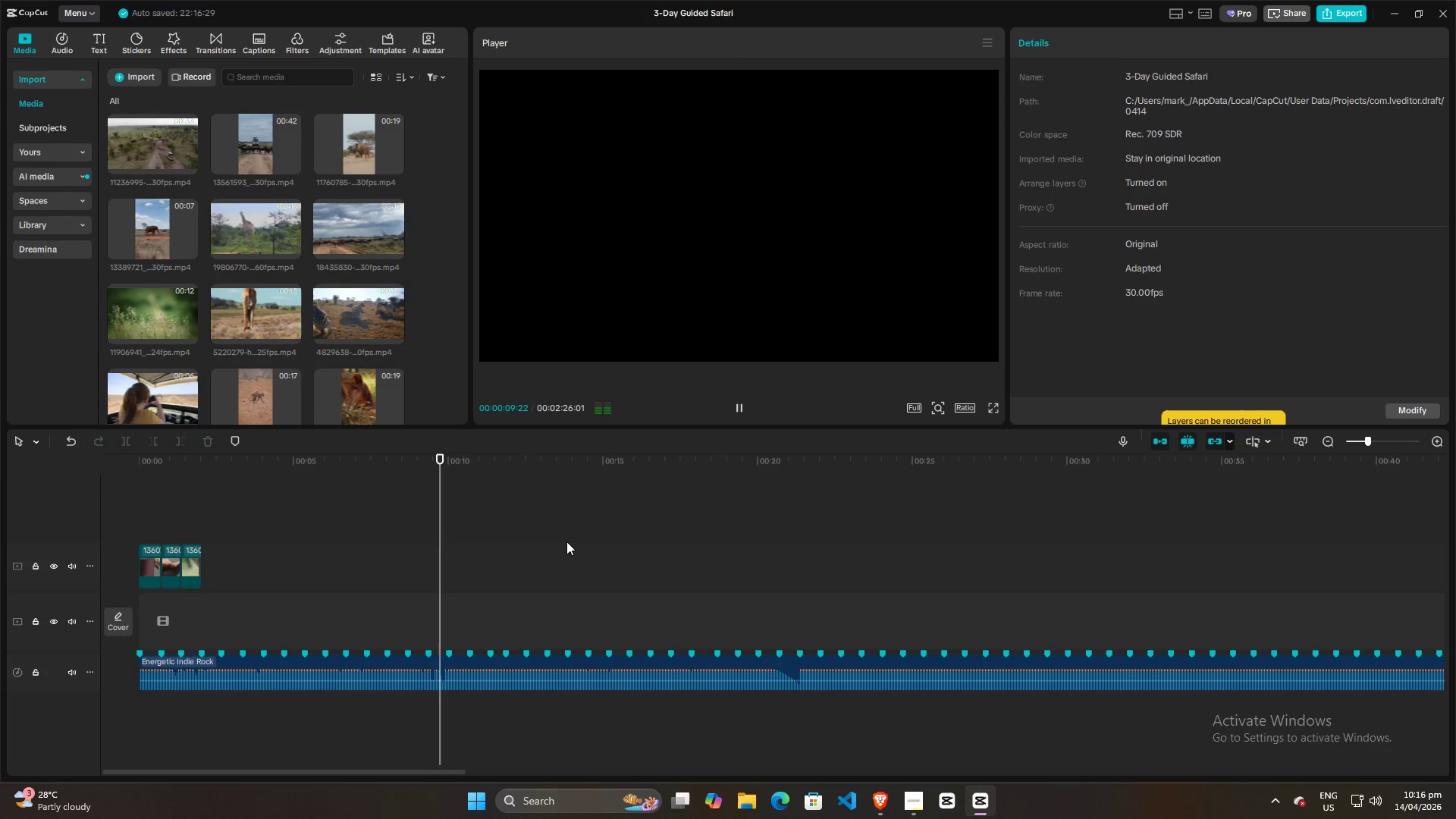 
key(Control+ControlLeft)
 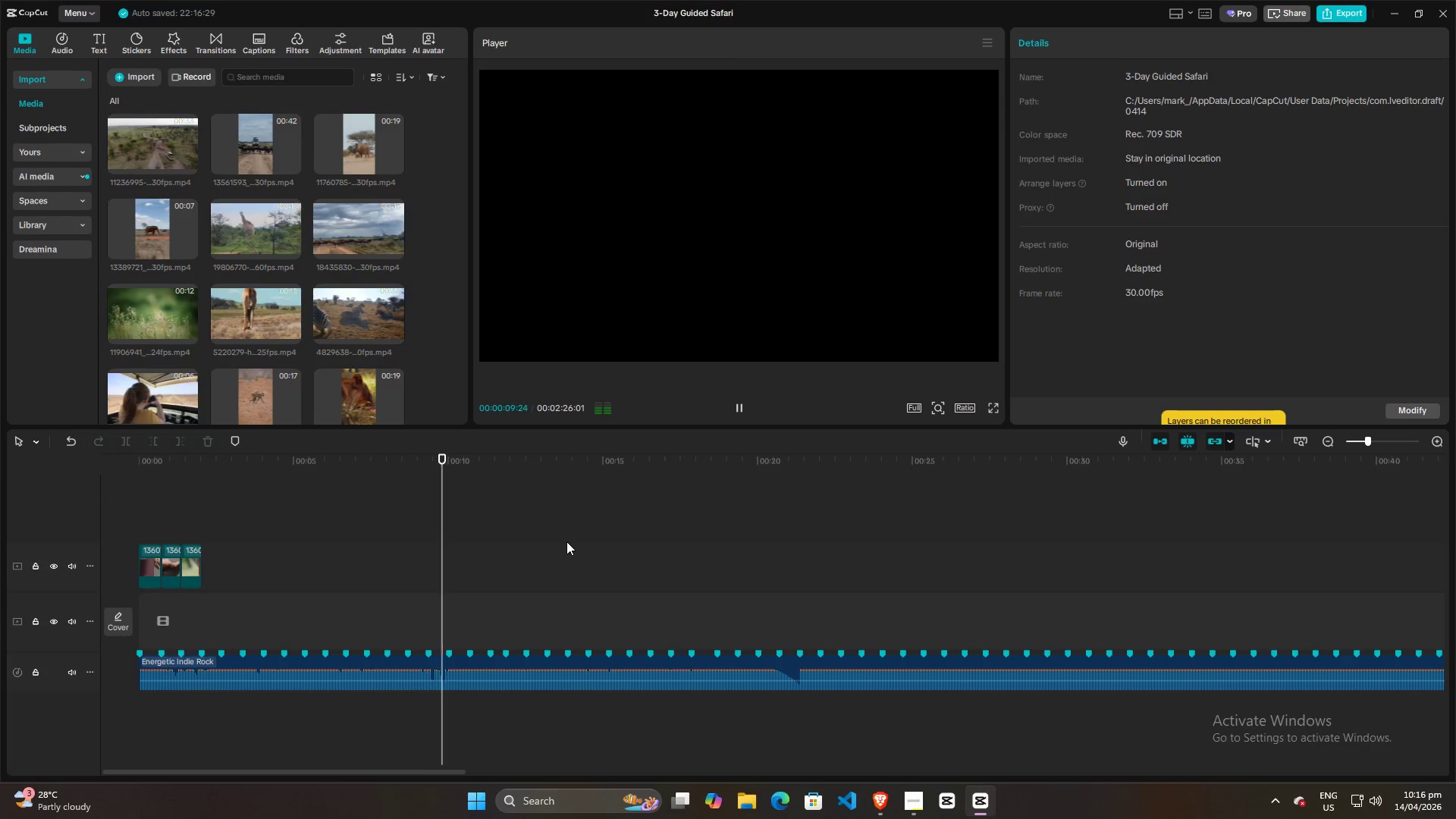 
key(Control+ControlLeft)
 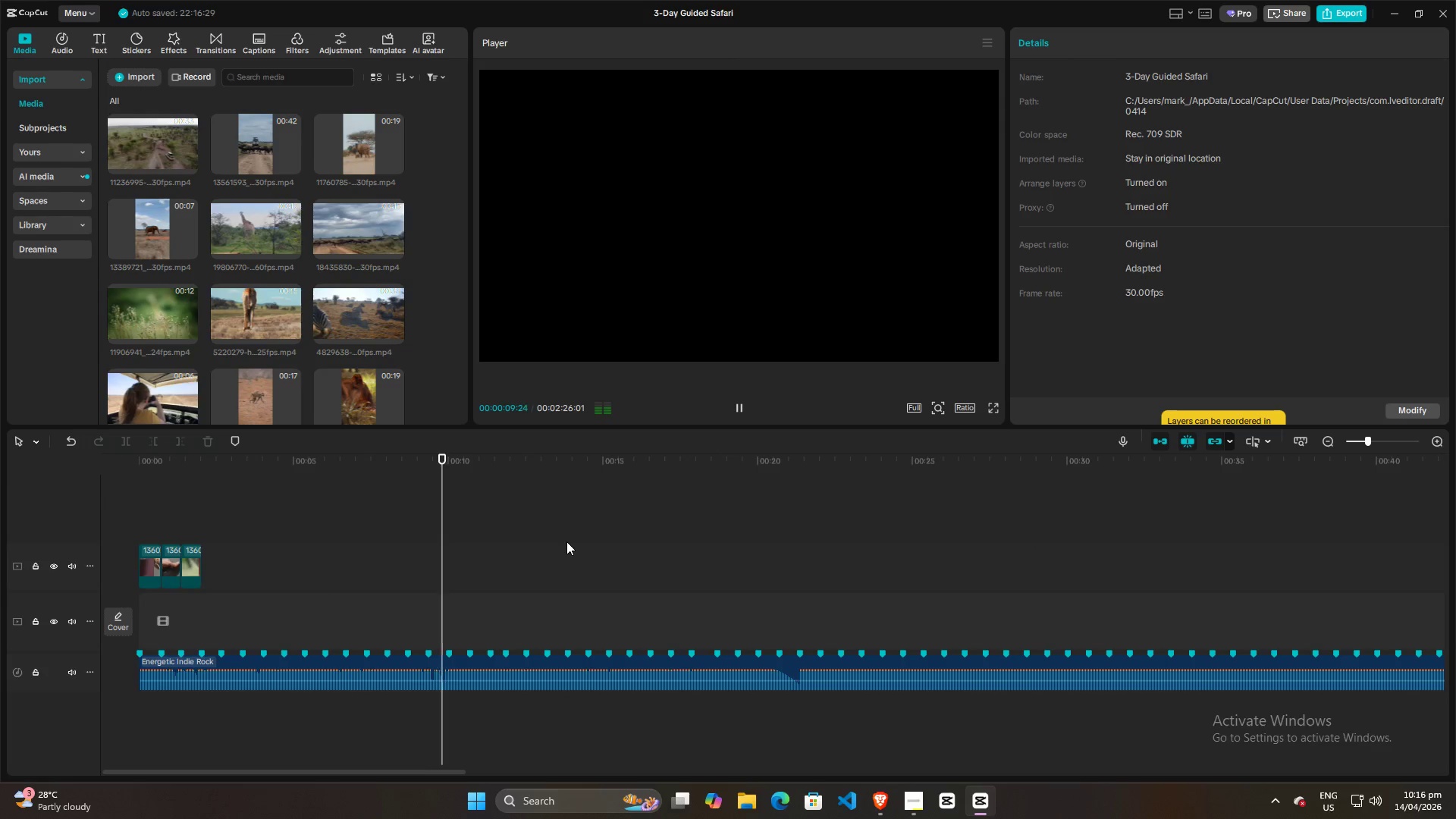 
key(Control+ControlLeft)
 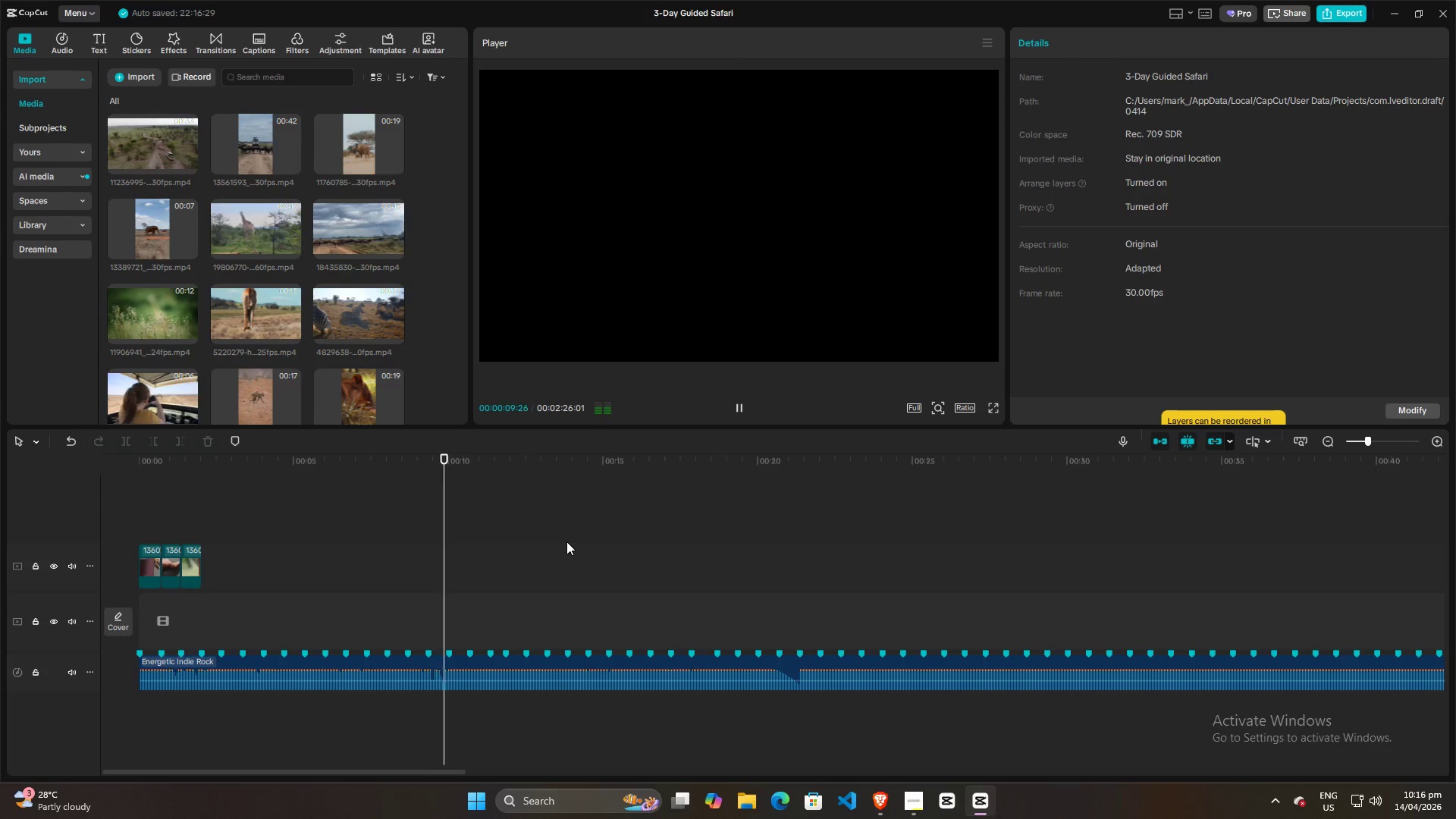 
key(Control+ControlLeft)
 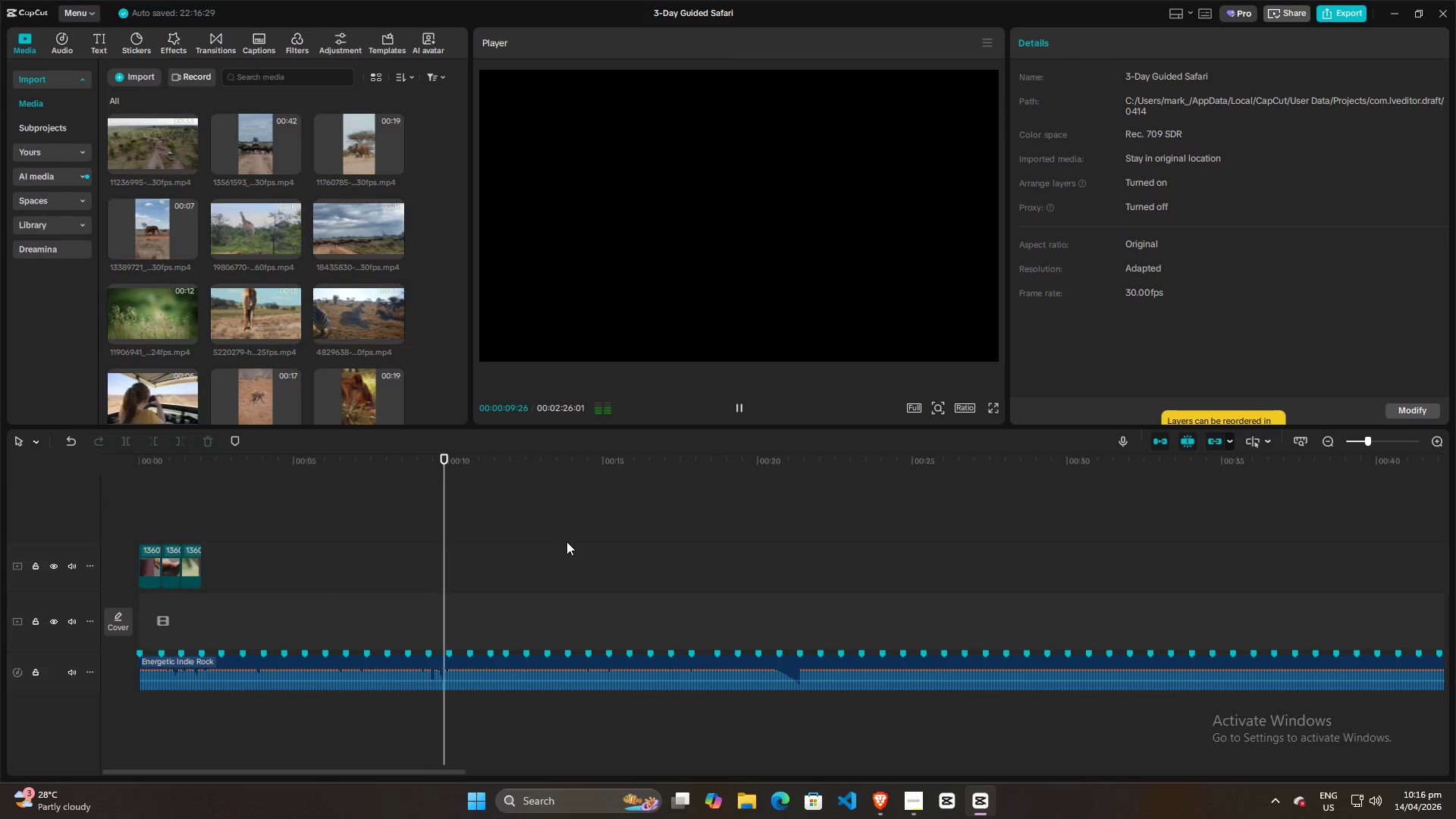 
key(Control+ControlLeft)
 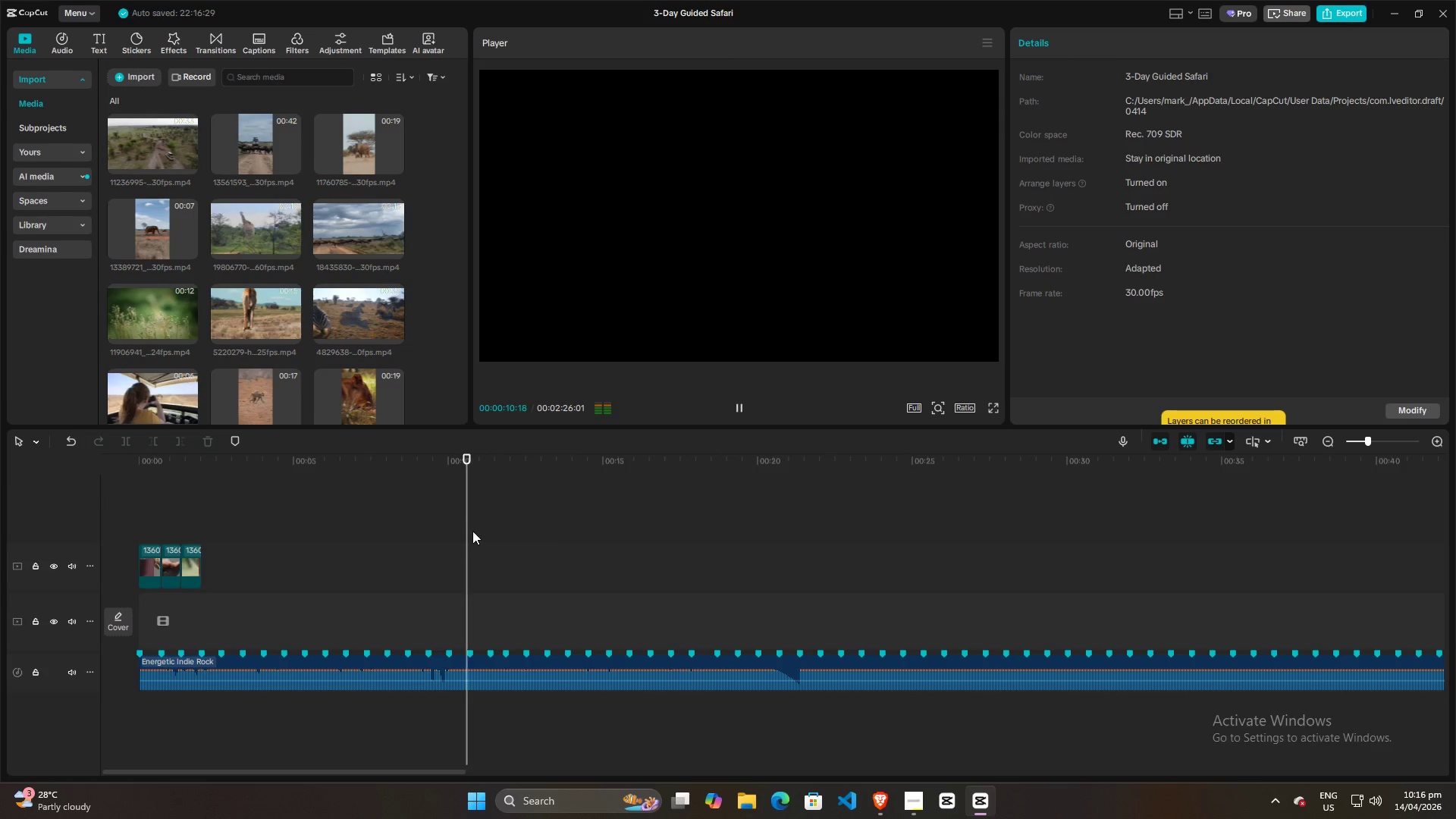 
scroll: coordinate [566, 541], scroll_direction: down, amount: 28.0
 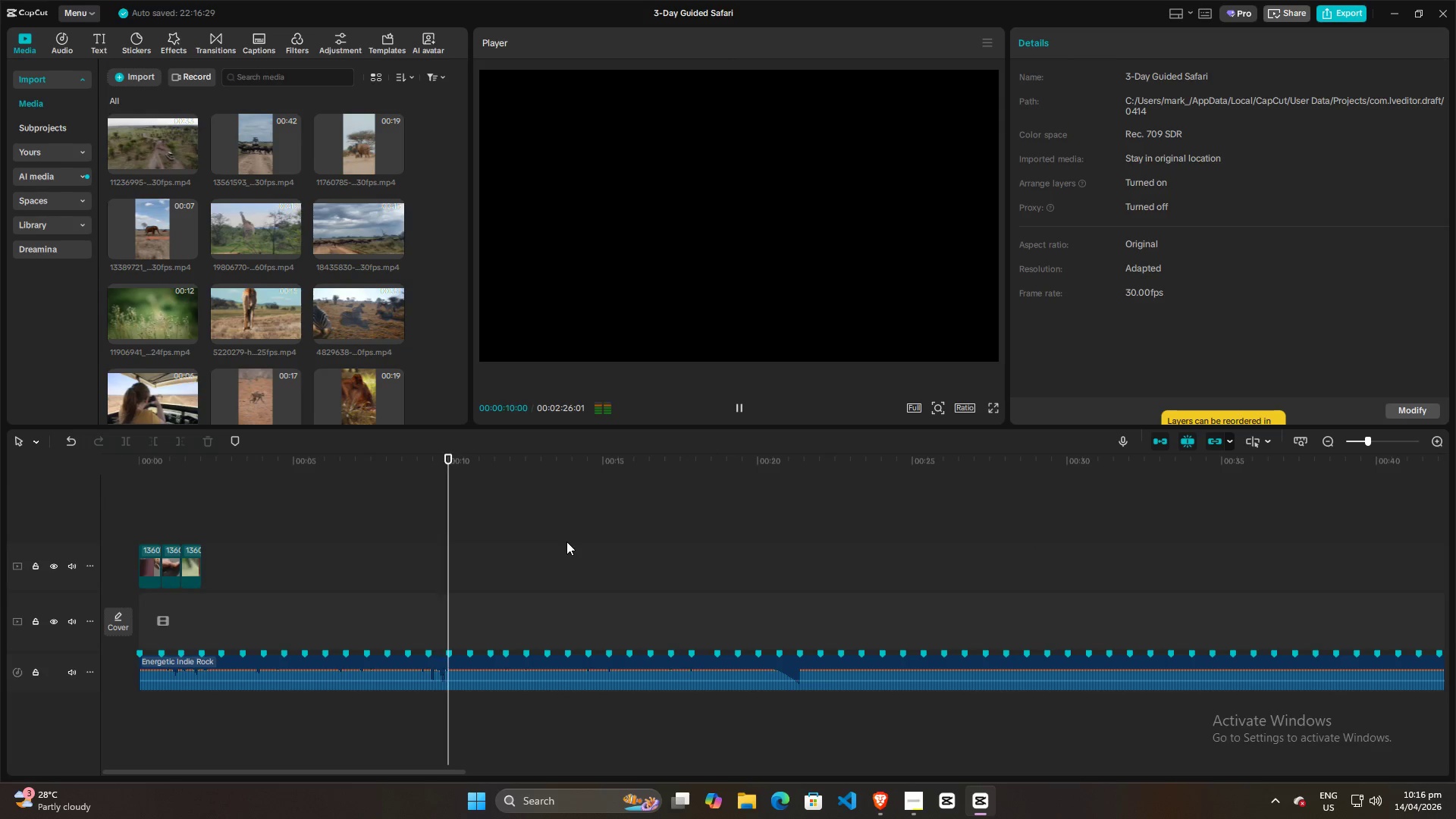 
key(Space)
 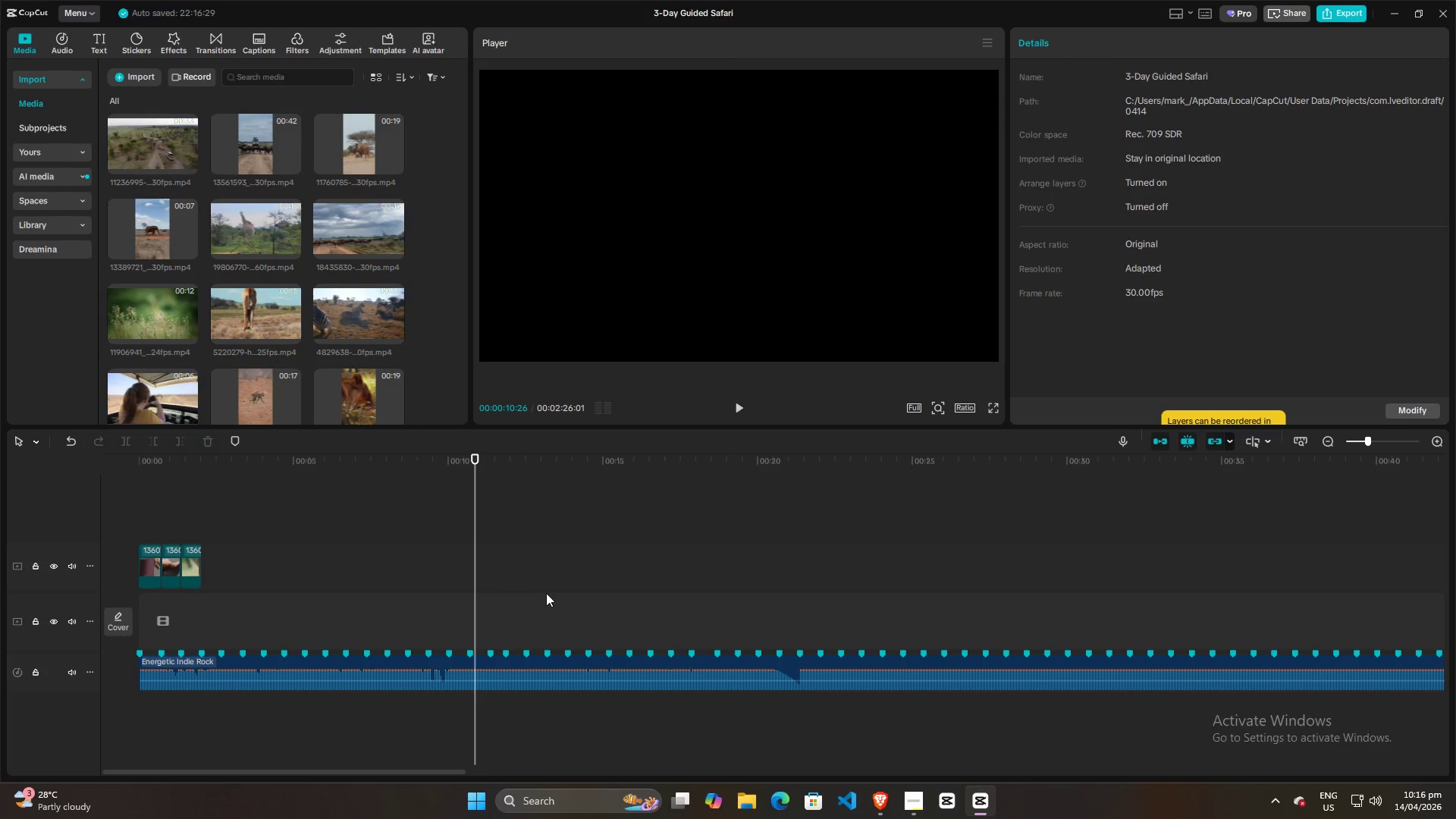 
hold_key(key=ControlLeft, duration=0.38)
scroll: coordinate [549, 607], scroll_direction: up, amount: 4.0
 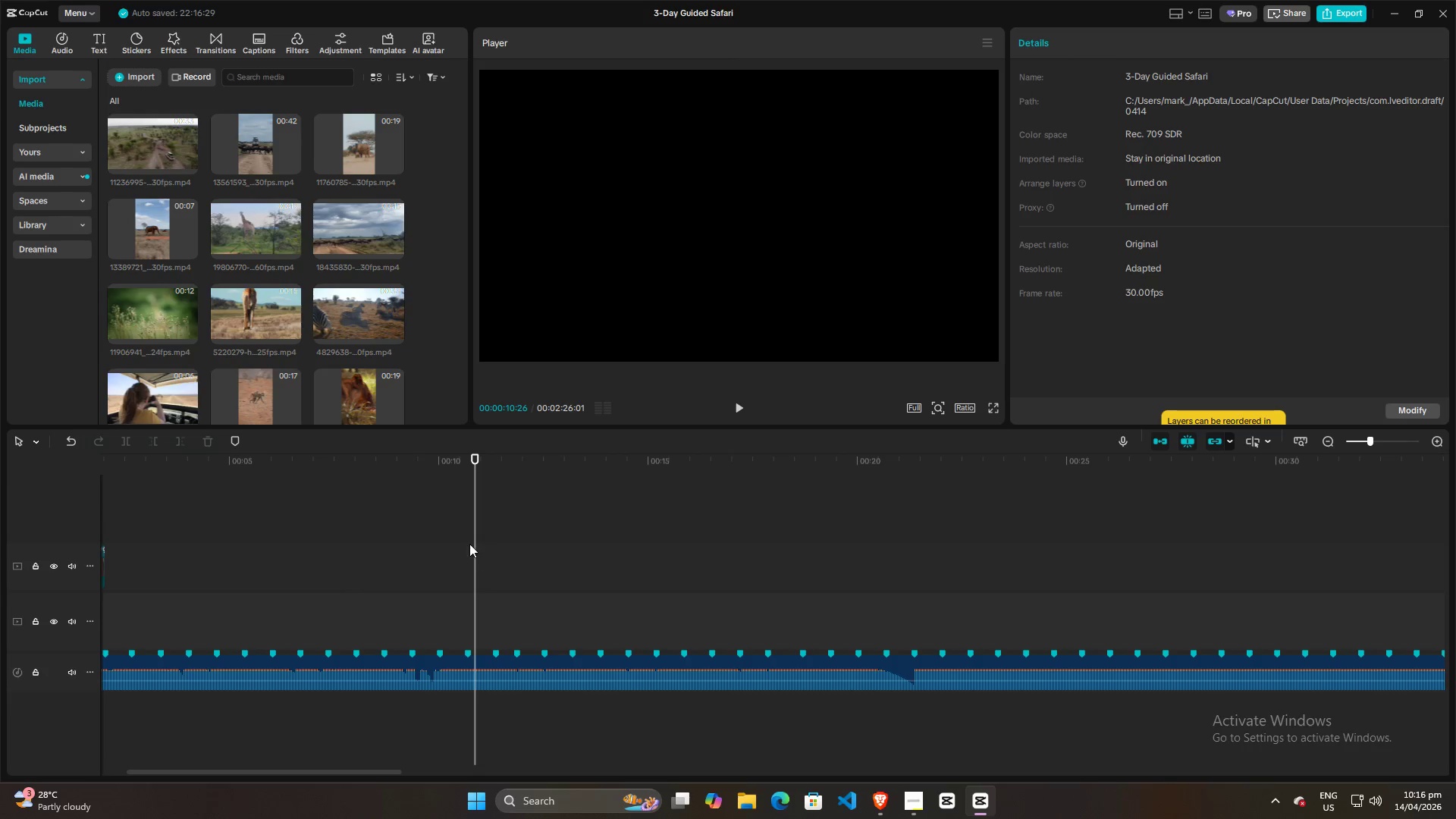 
left_click_drag(start_coordinate=[469, 544], to_coordinate=[417, 551])
 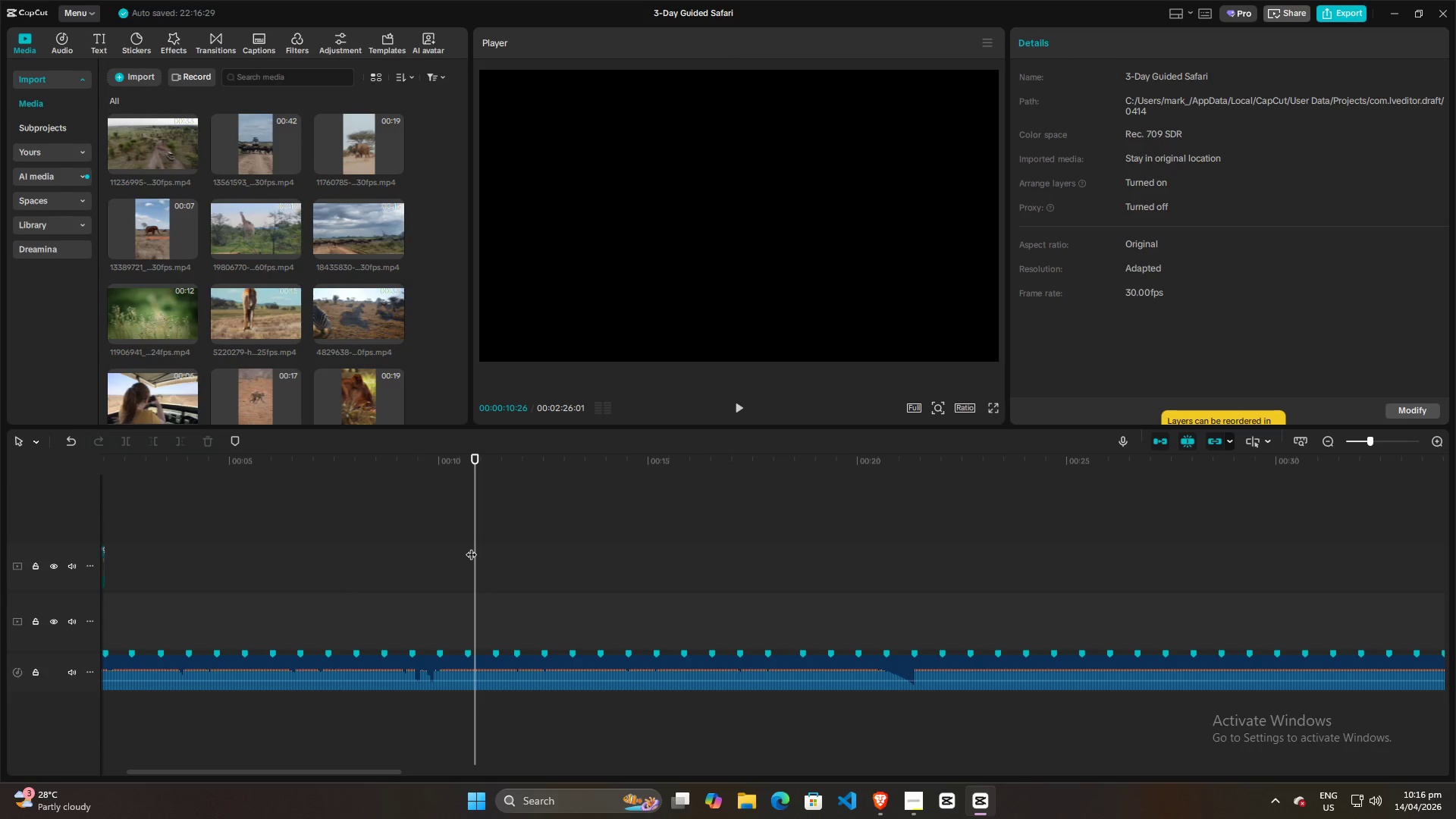 
left_click_drag(start_coordinate=[471, 547], to_coordinate=[425, 555])
 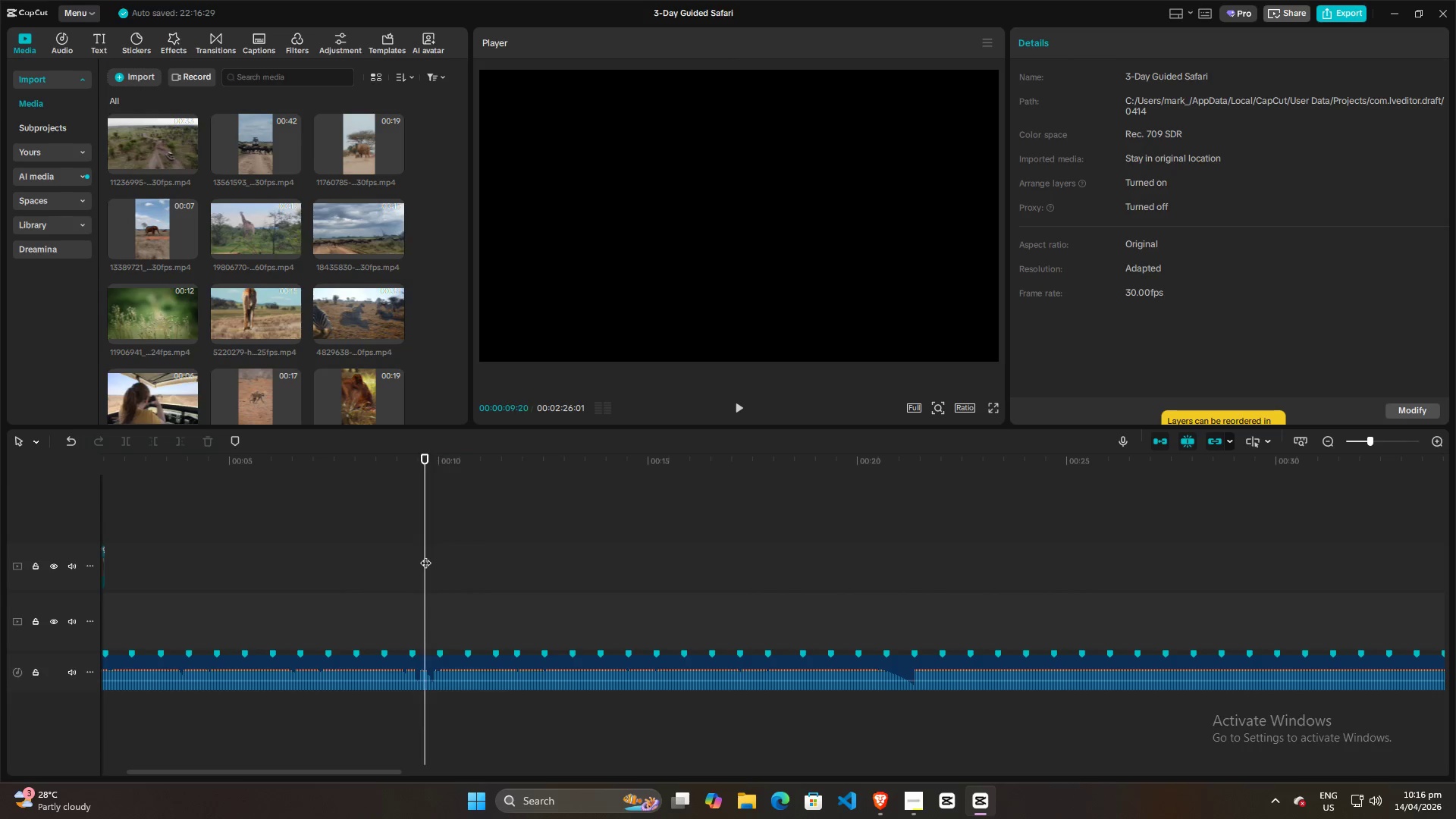 
key(Space)
 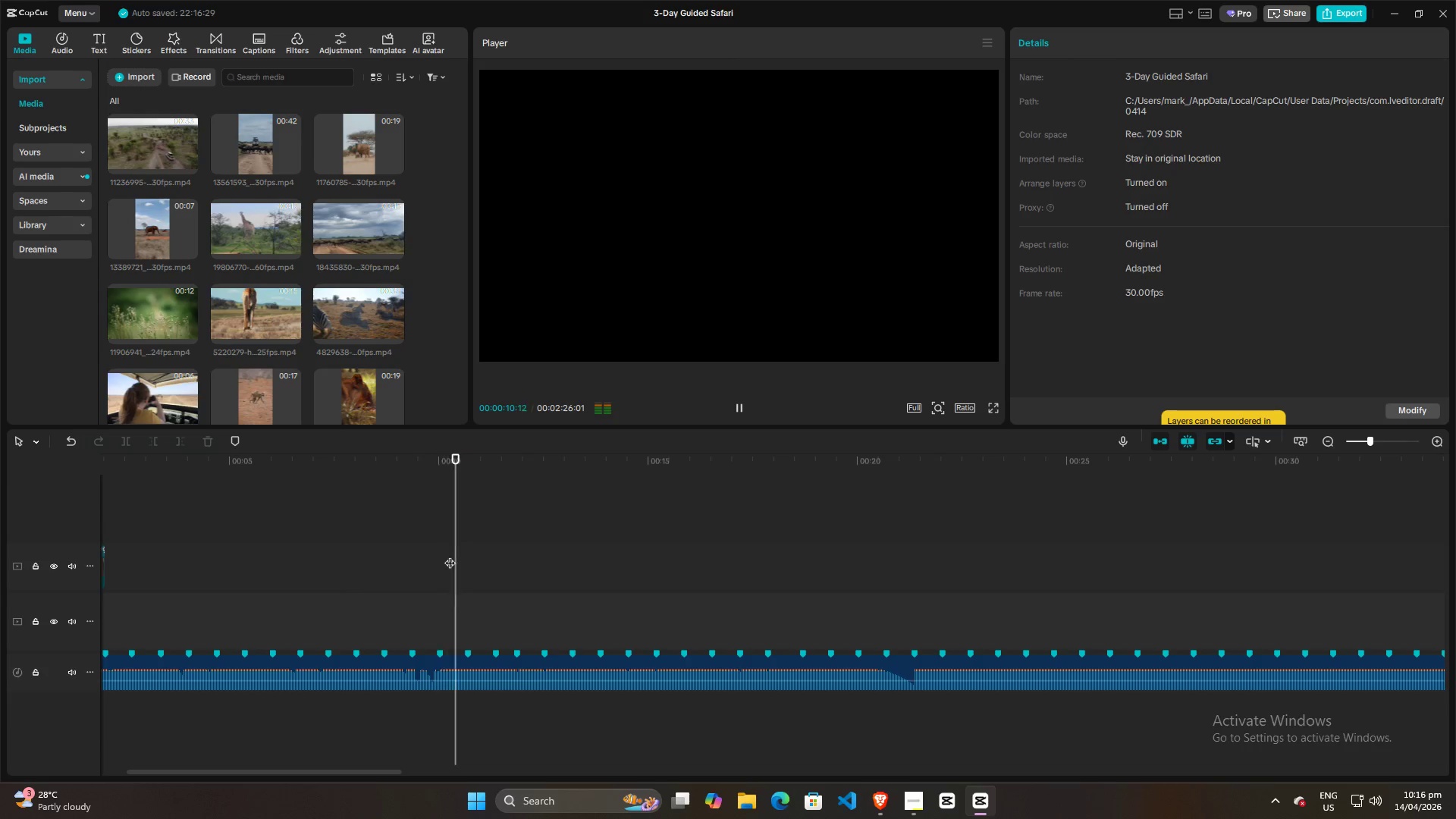 
key(Space)
 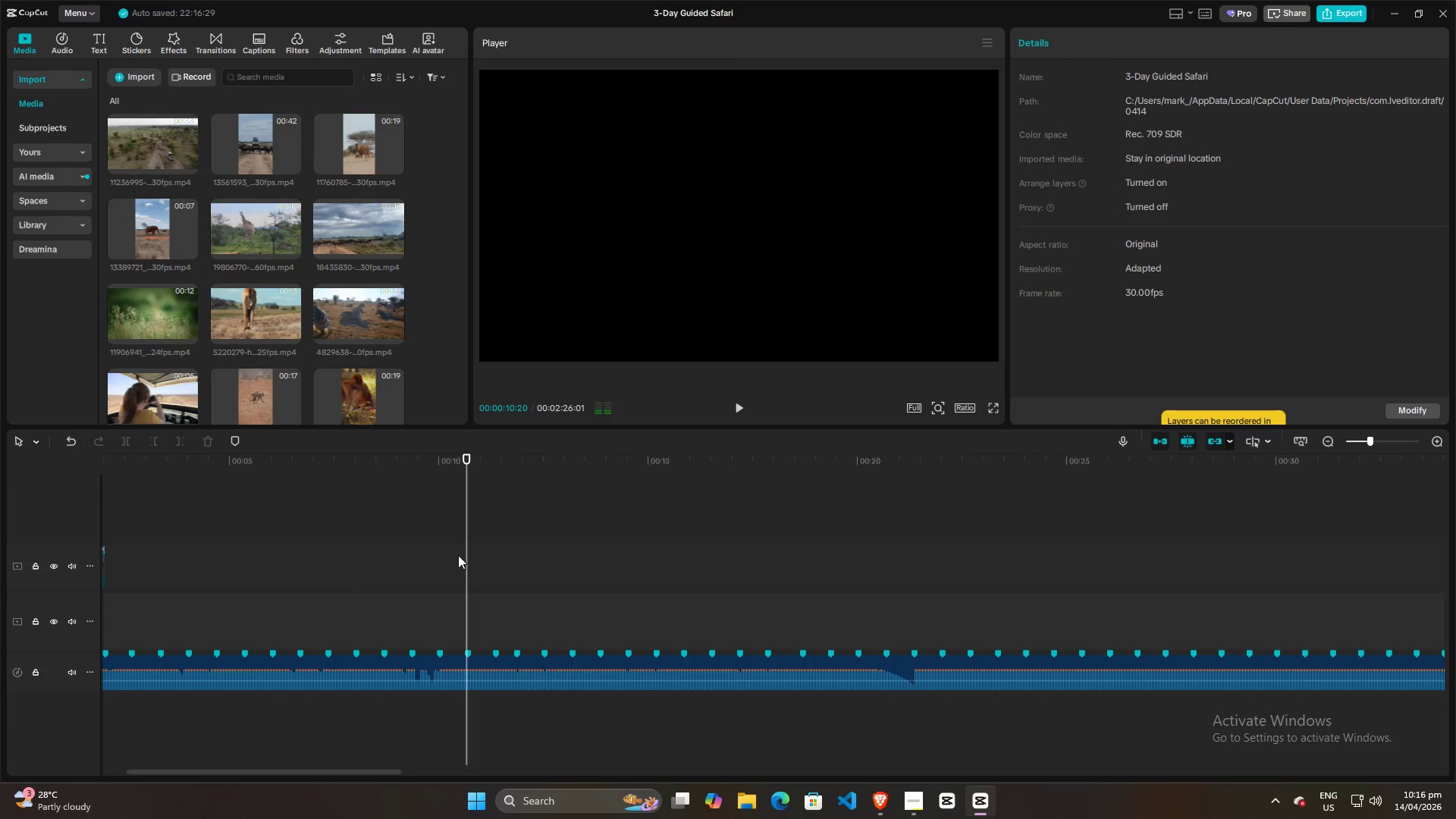 
key(Space)
 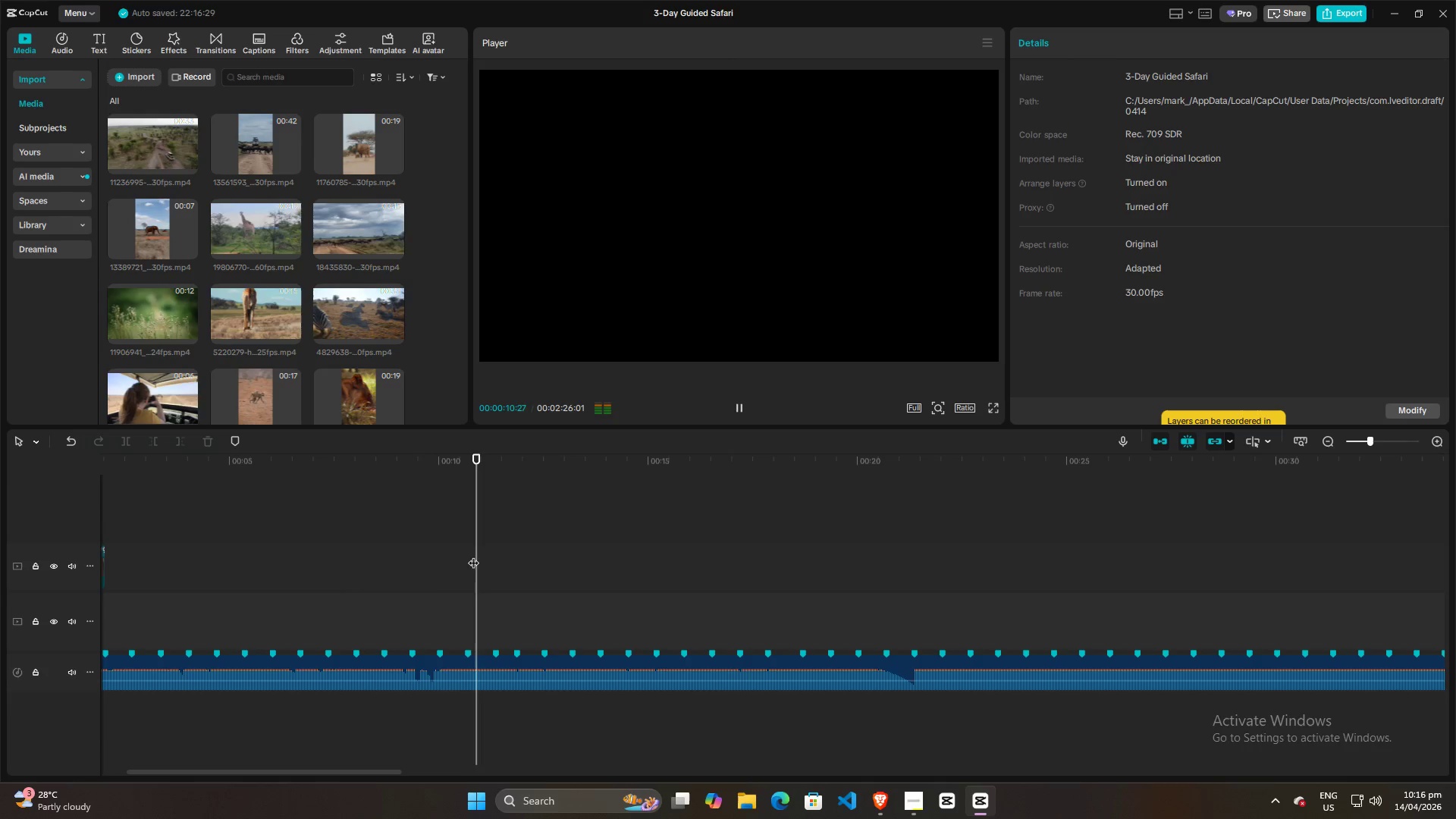 
key(Space)
 